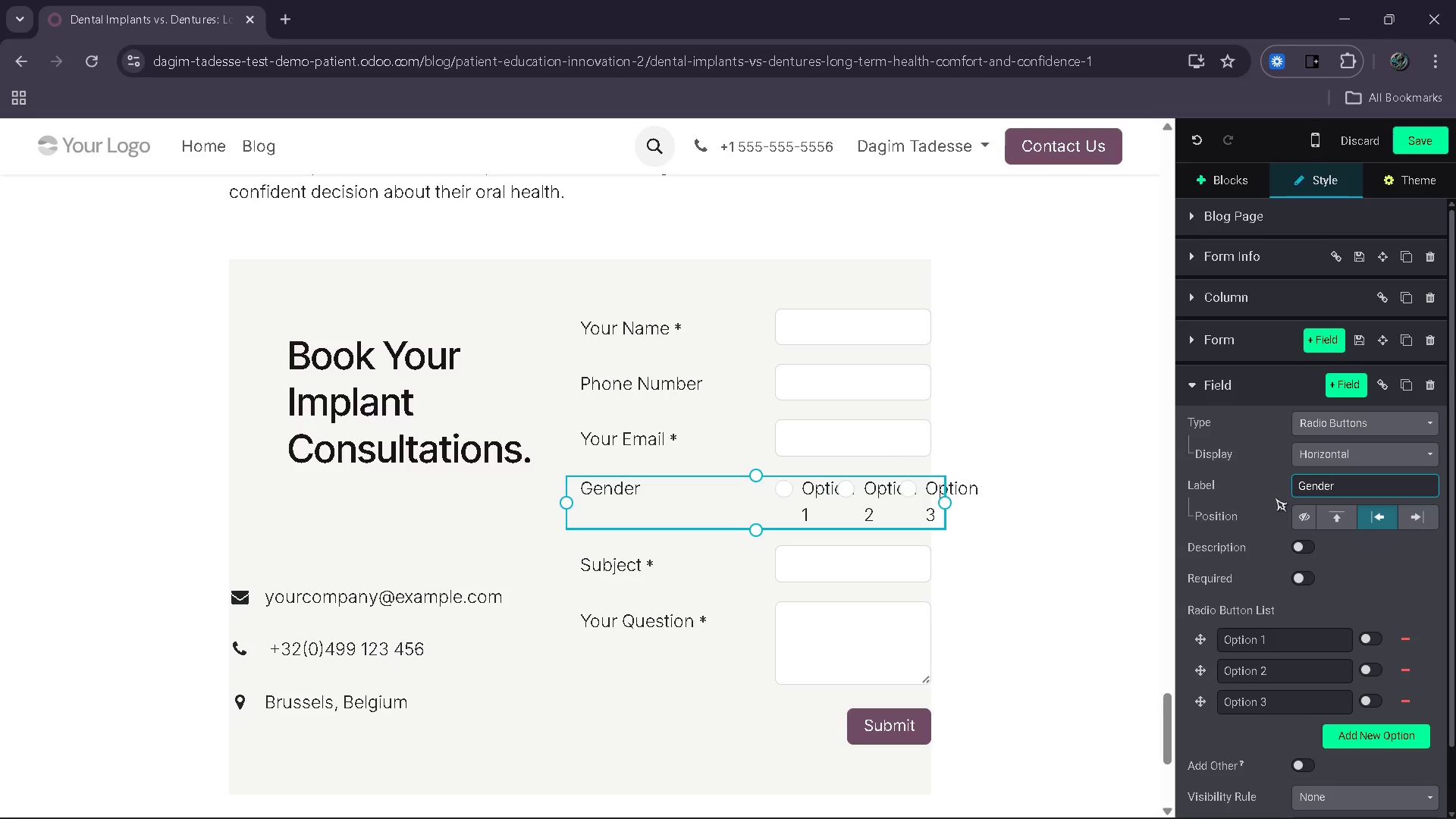 
key(Shift+8)
 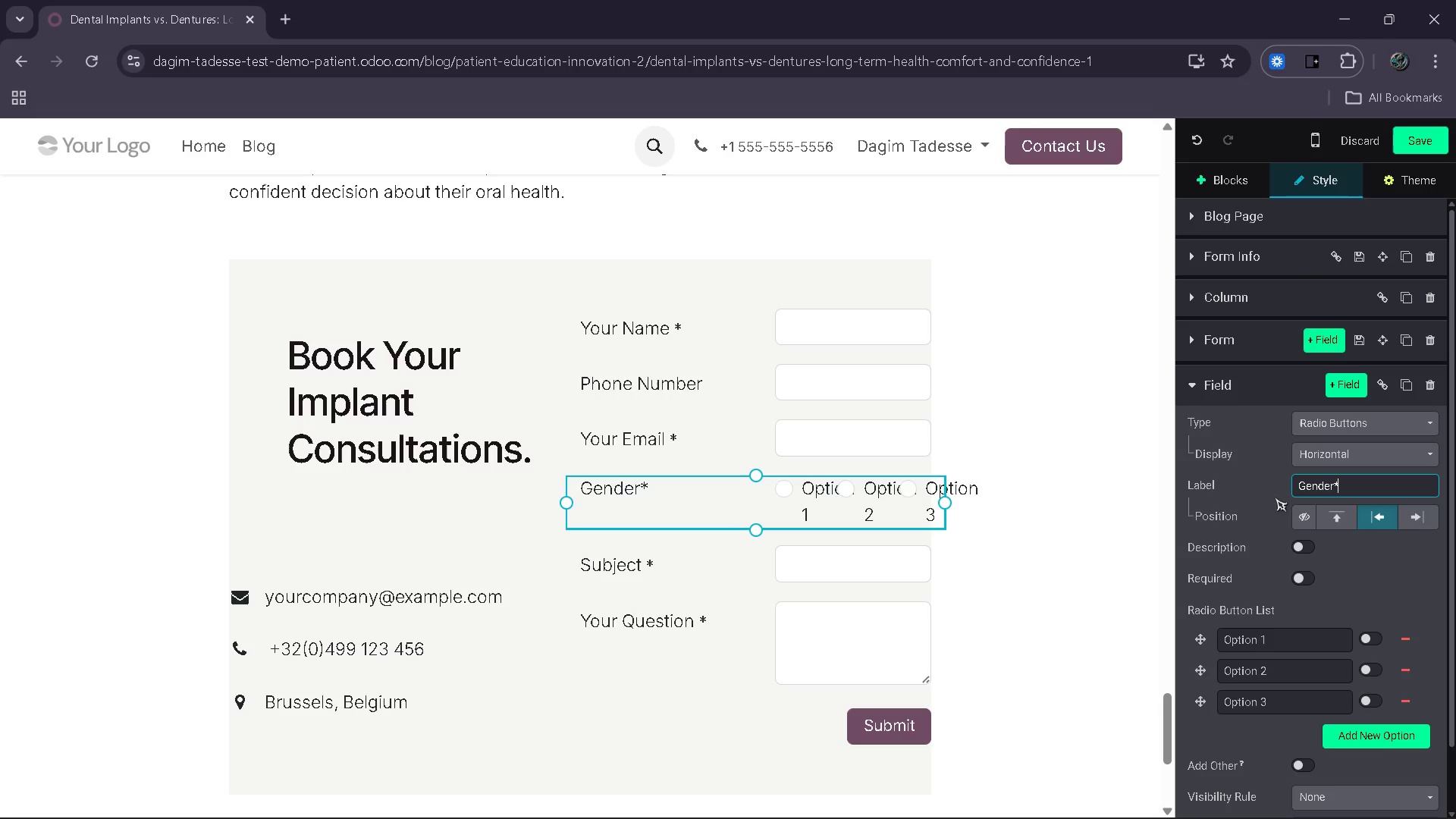 
key(Backspace)
 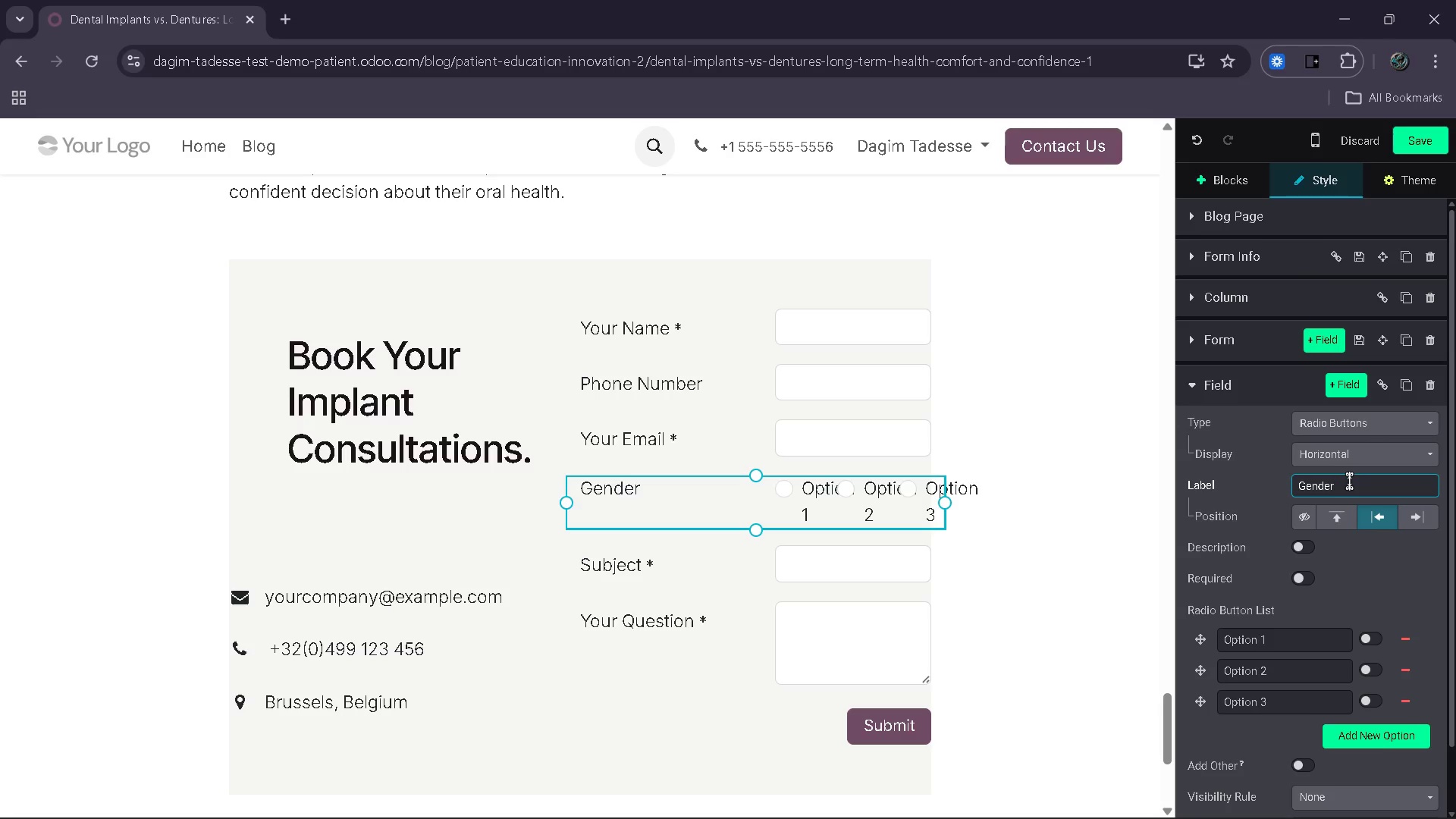 
wait(5.48)
 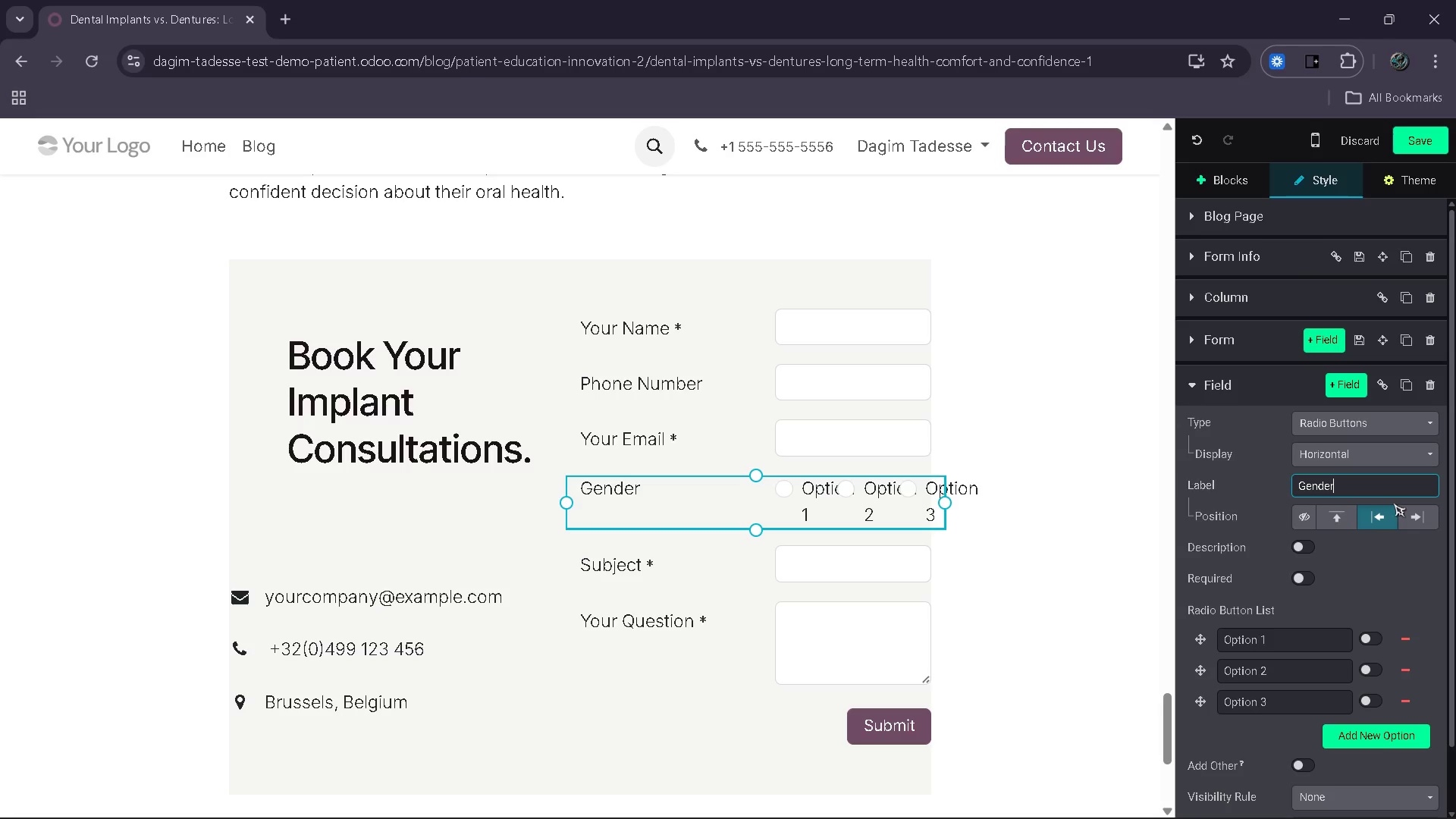 
left_click([1298, 576])
 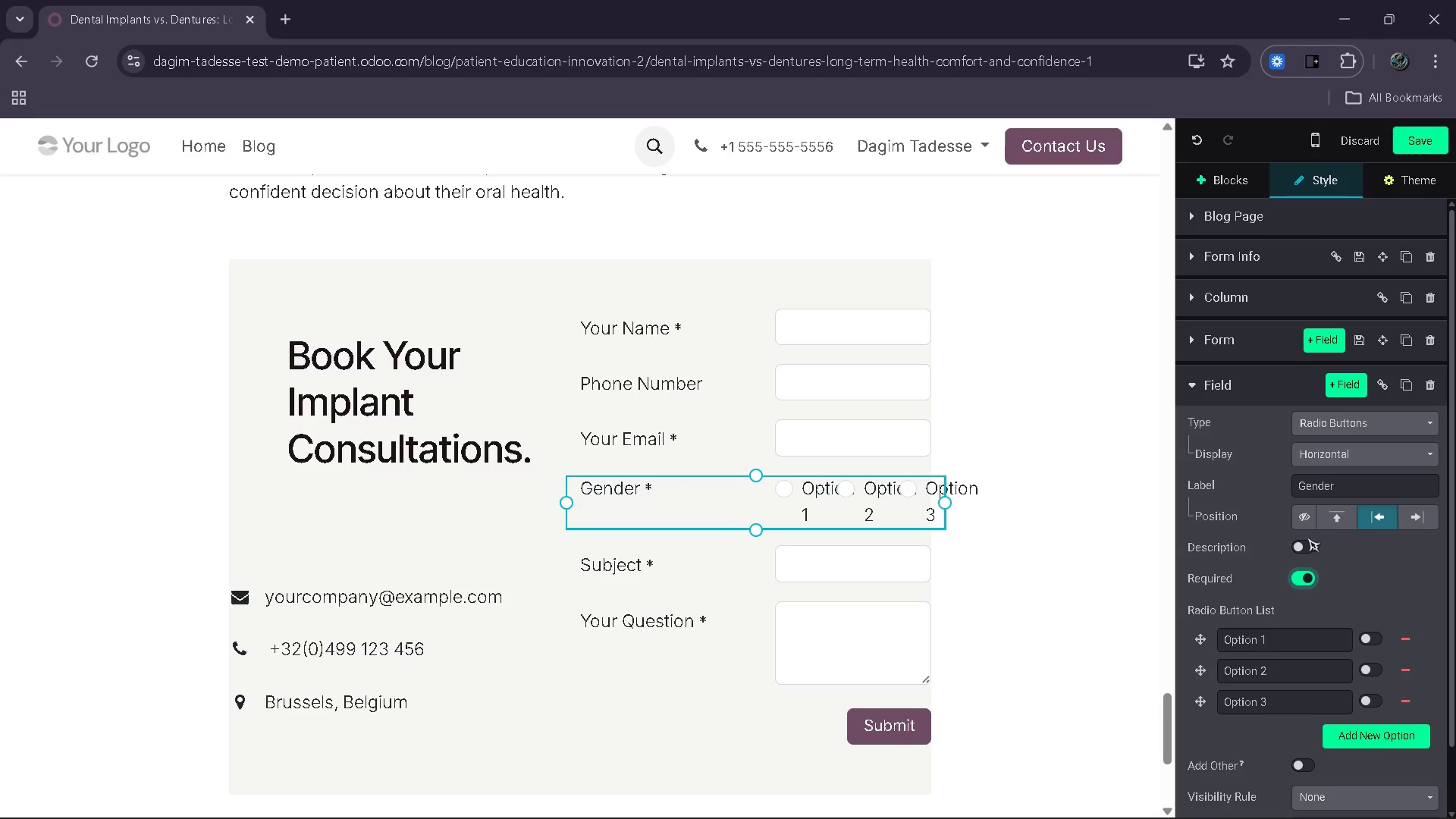 
left_click([1307, 541])
 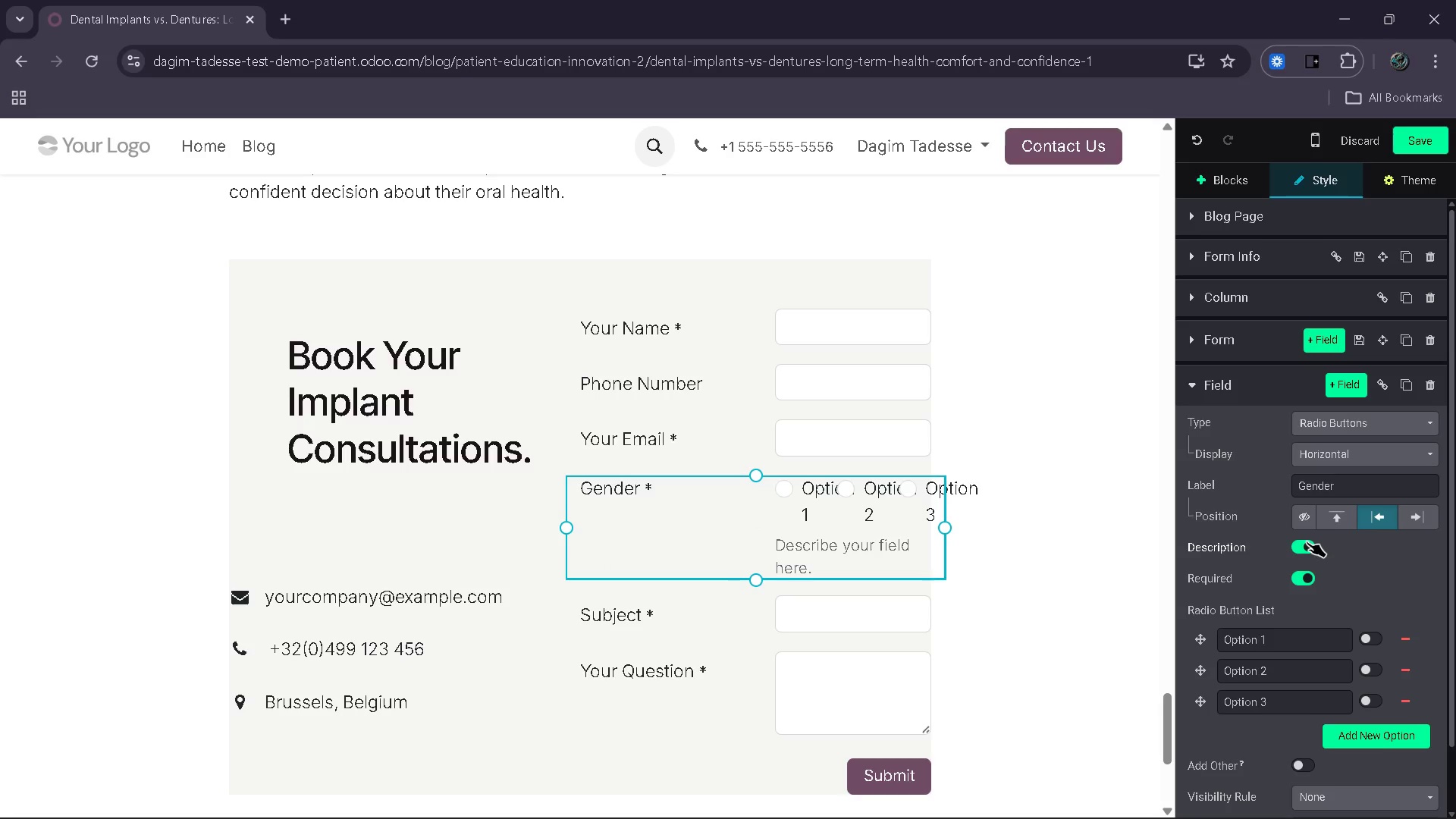 
left_click([1307, 541])
 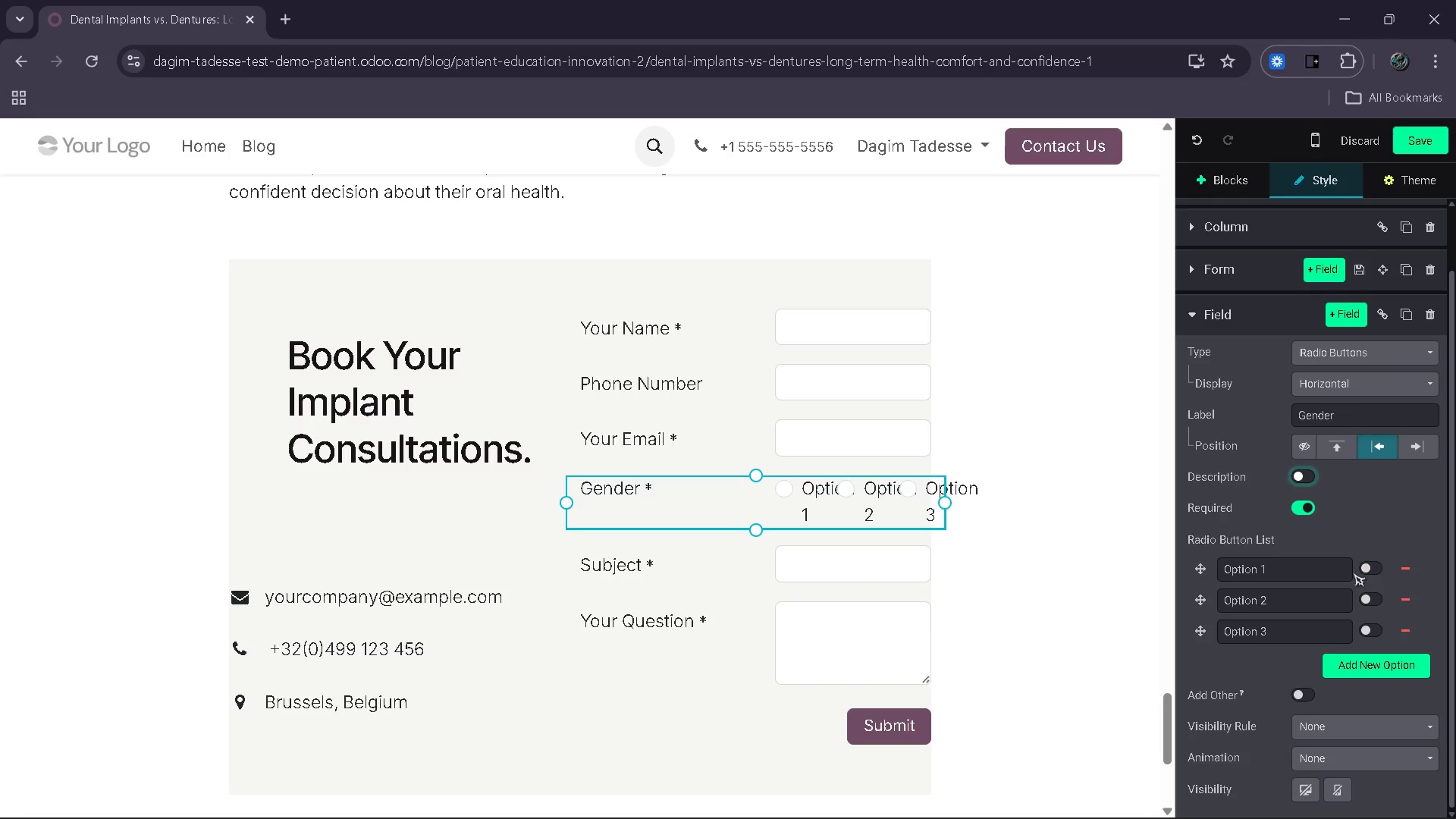 
left_click([1315, 573])
 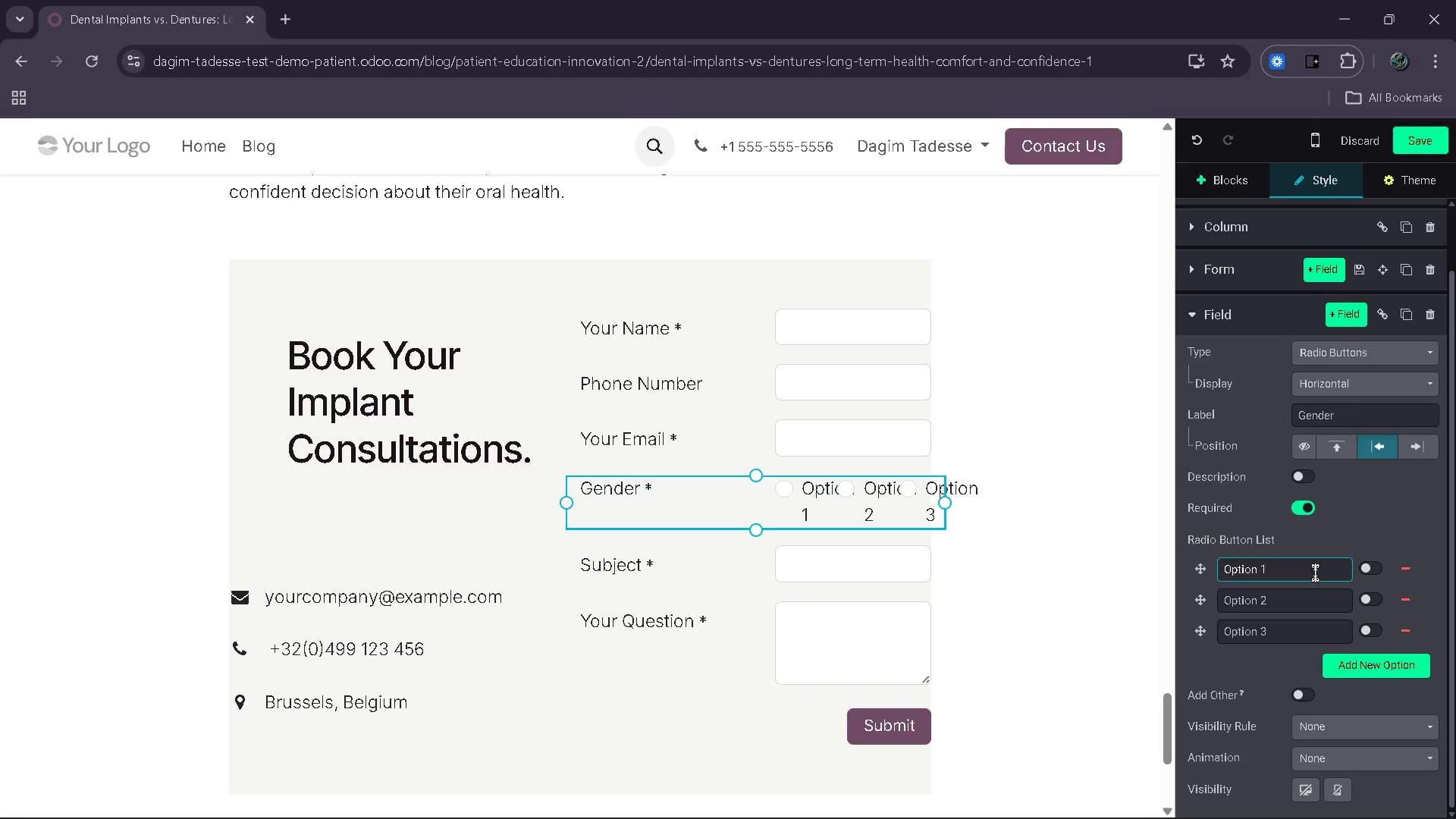 
key(Backspace)
key(Backspace)
key(Backspace)
key(Backspace)
key(Backspace)
key(Backspace)
key(Backspace)
key(Backspace)
type(Male)
 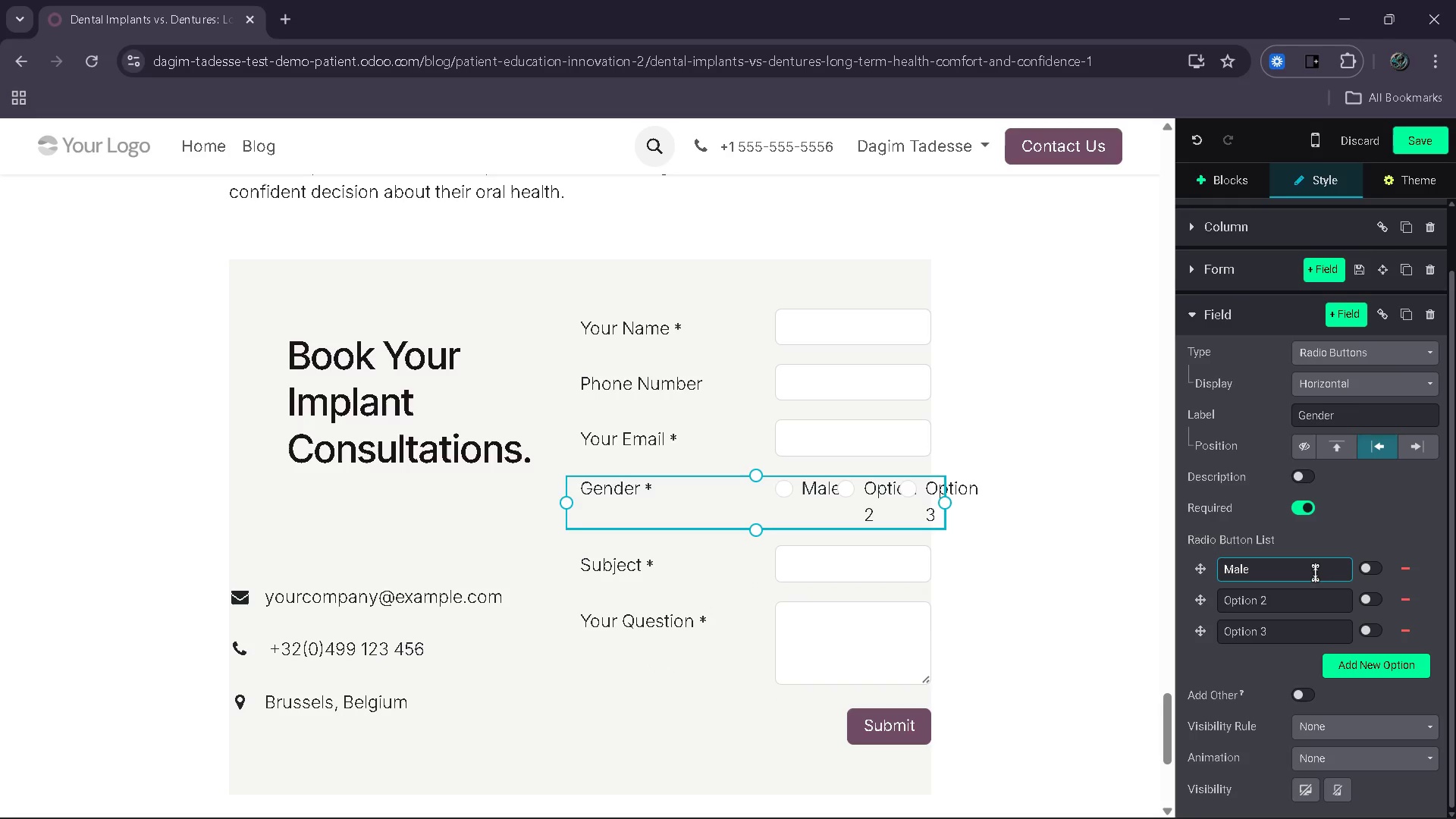 
left_click_drag(start_coordinate=[1294, 608], to_coordinate=[1227, 608])
 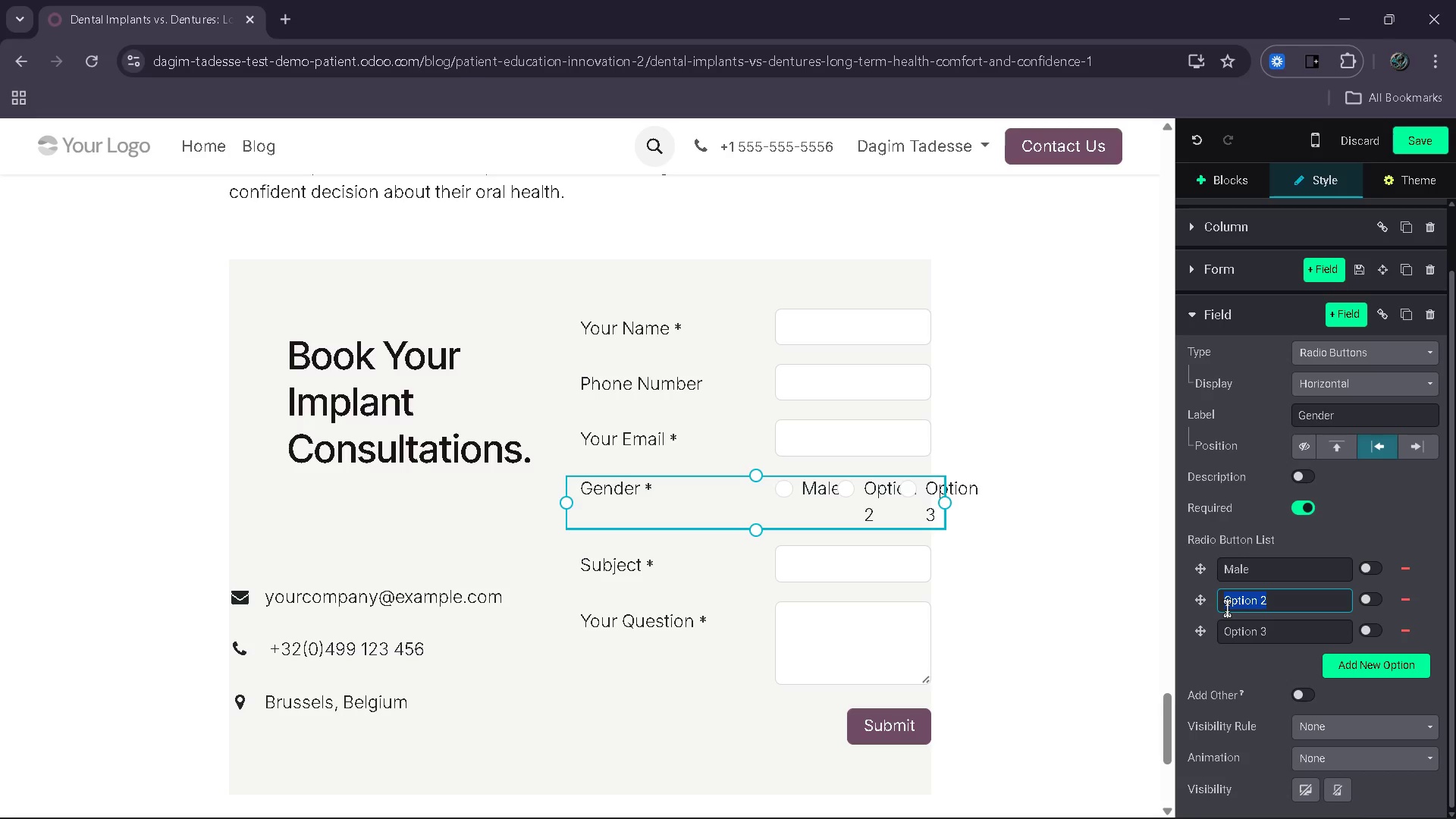 
type(Female)
 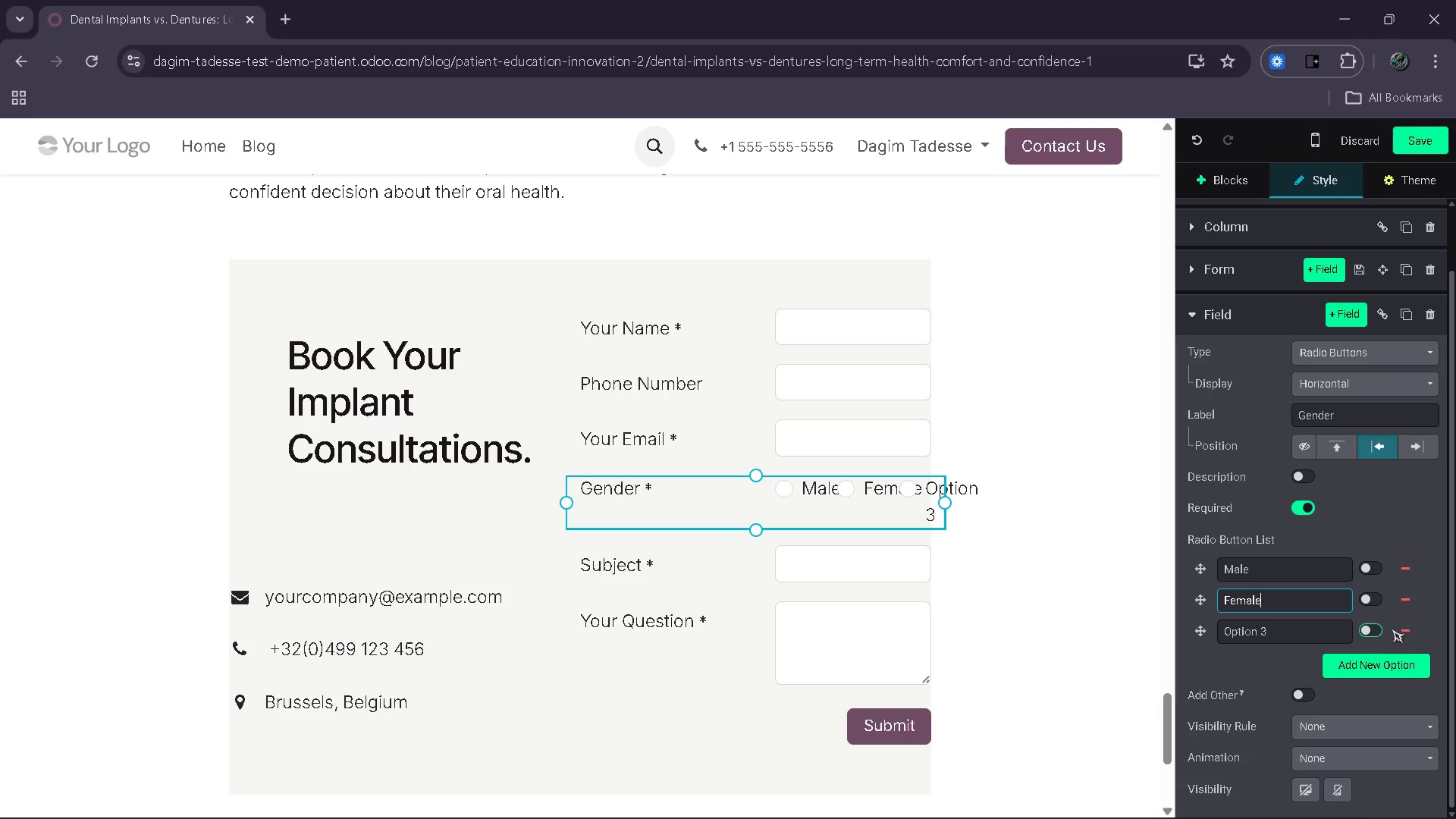 
double_click([1400, 629])
 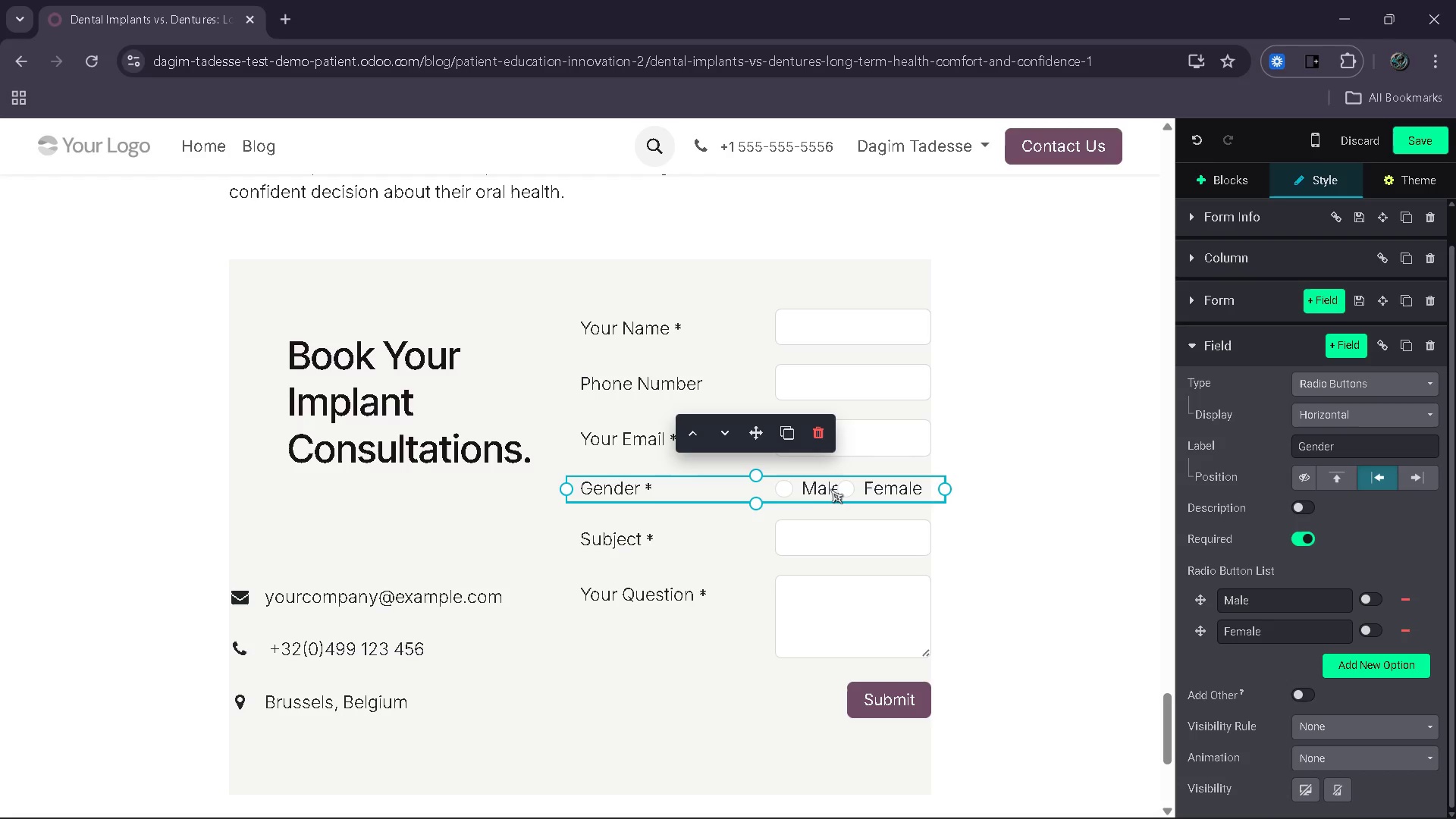 
double_click([1400, 629])
 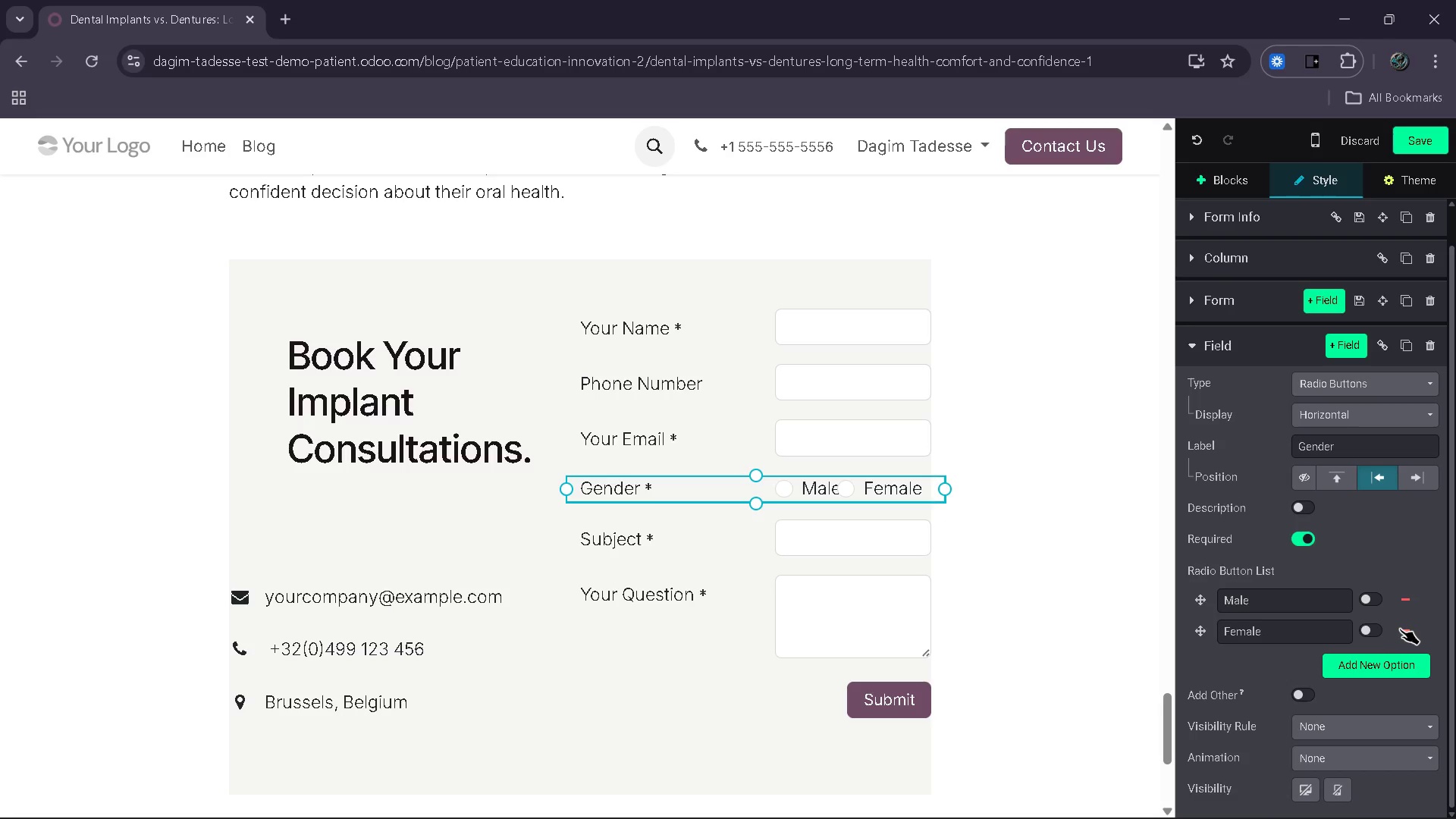 
wait(5.42)
 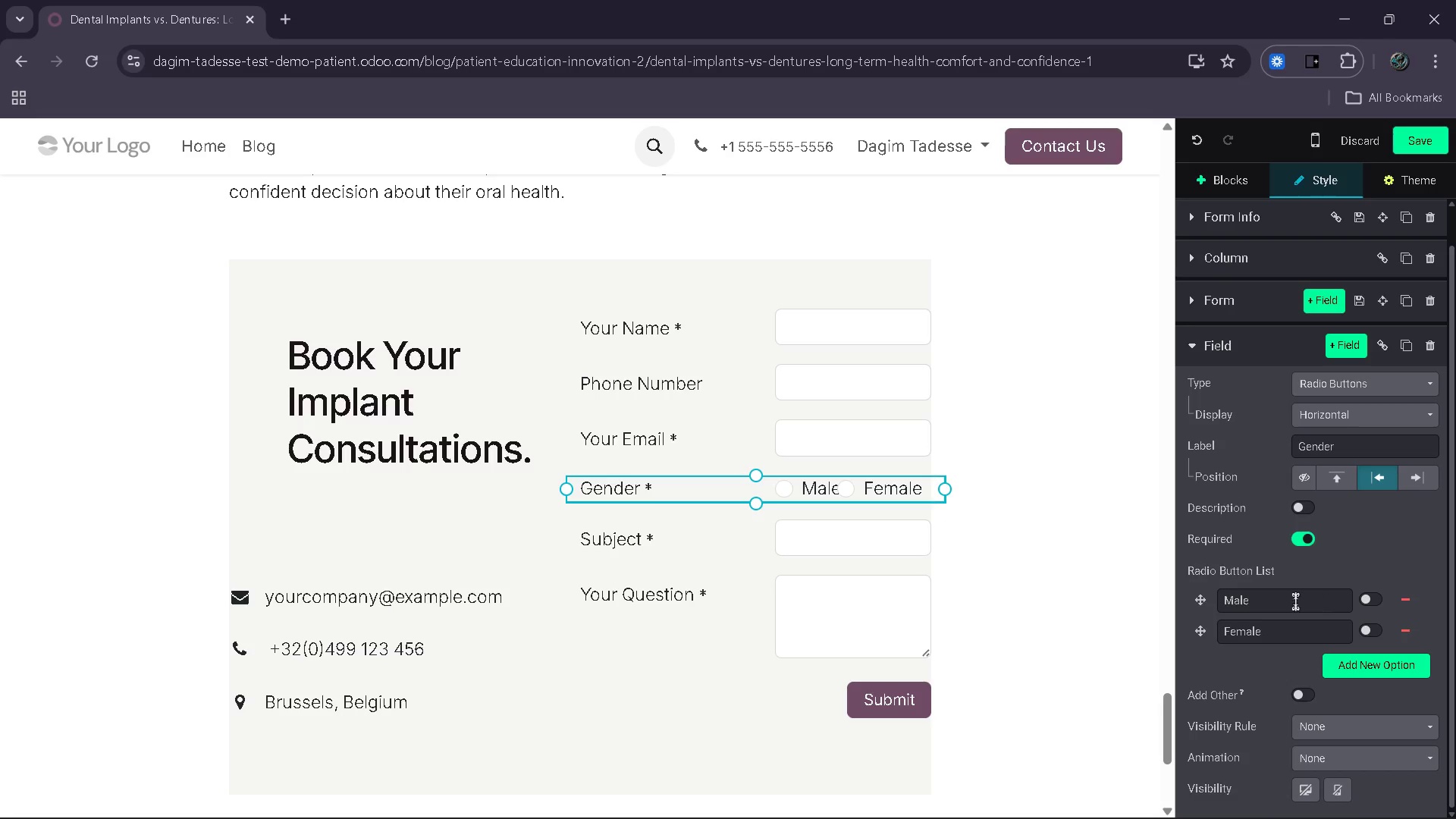 
left_click_drag(start_coordinate=[947, 484], to_coordinate=[864, 494])
 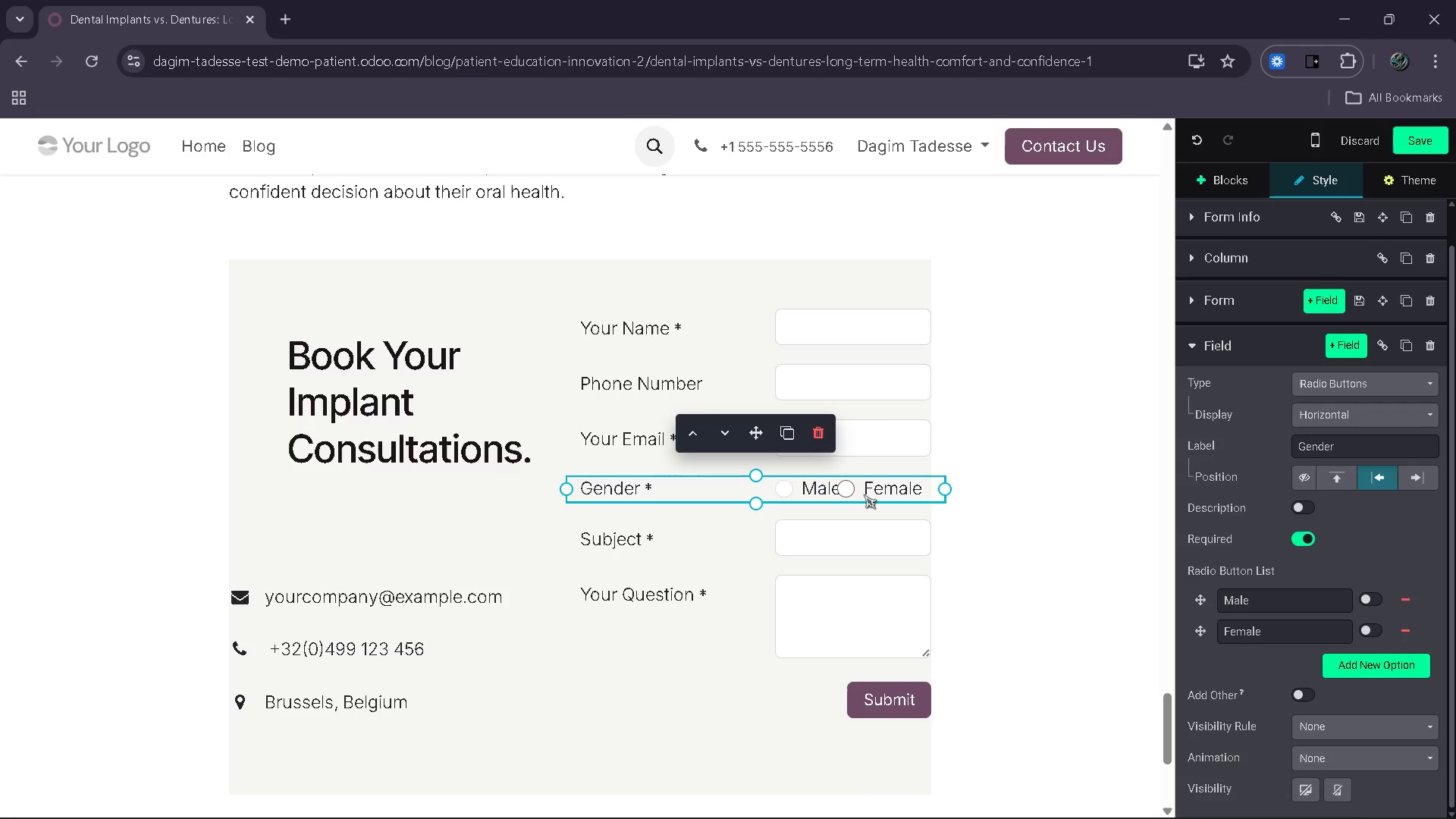 
key(Control+ControlLeft)
 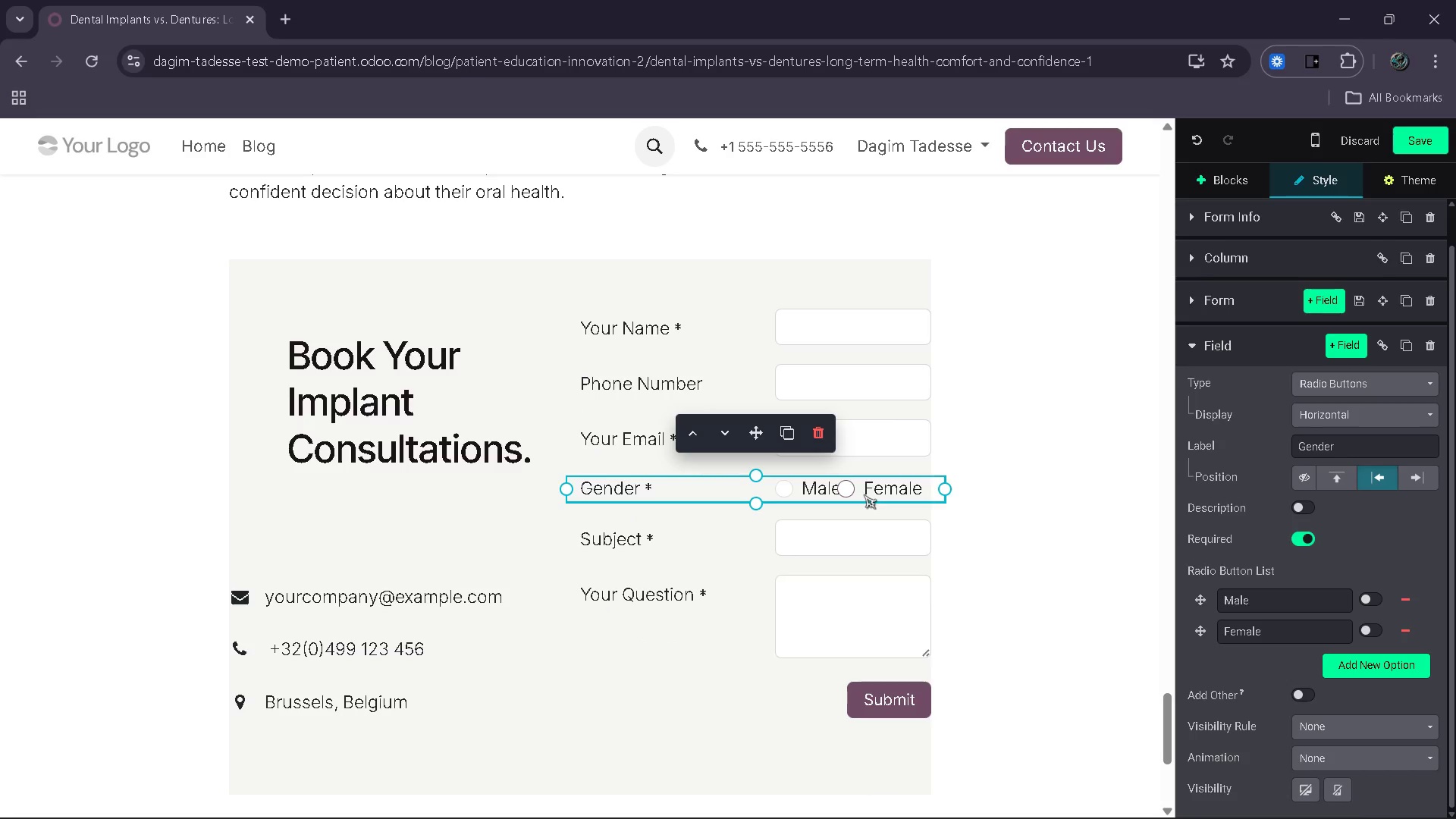 
key(Control+Z)
 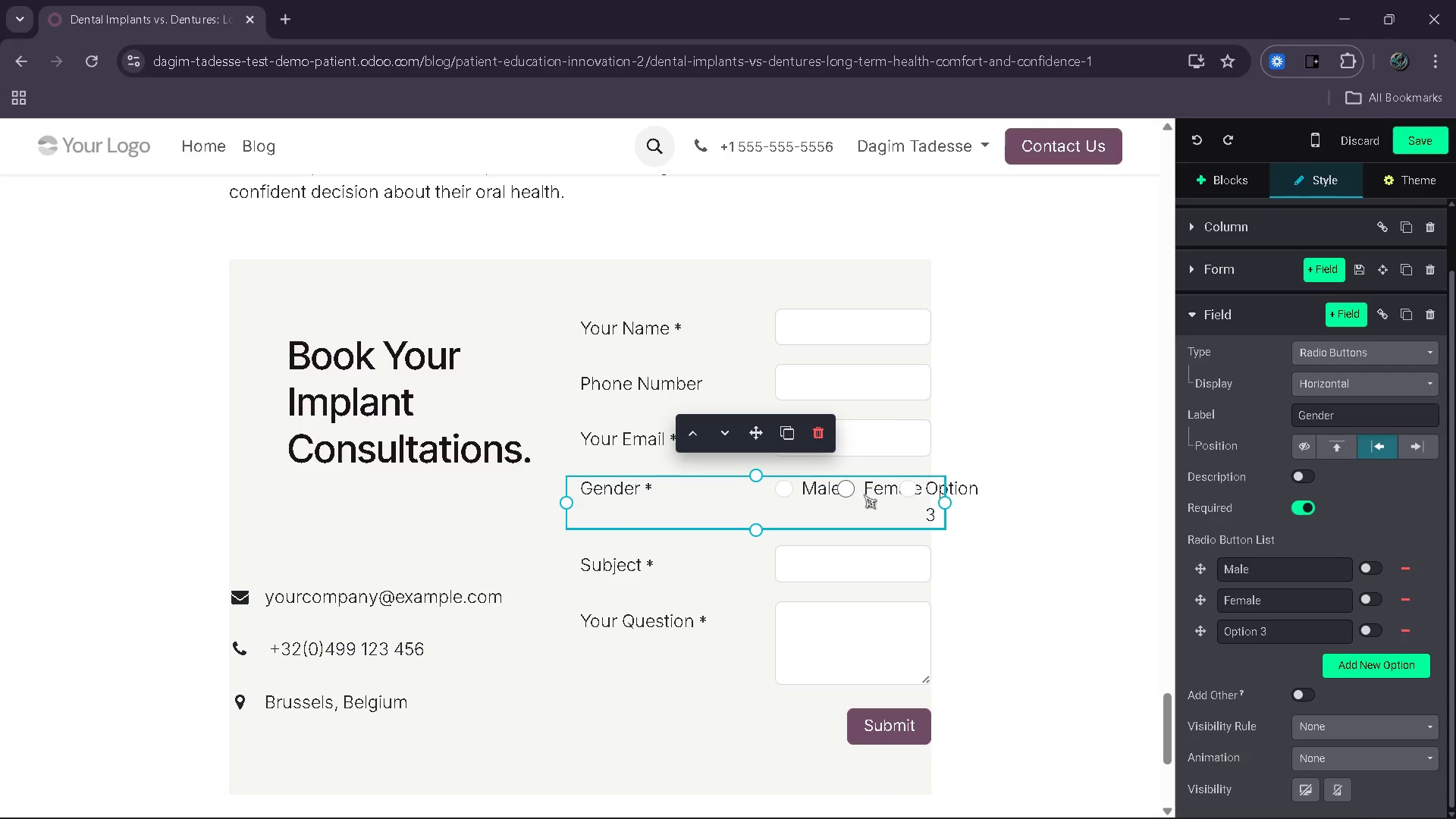 
key(Control+Y)
 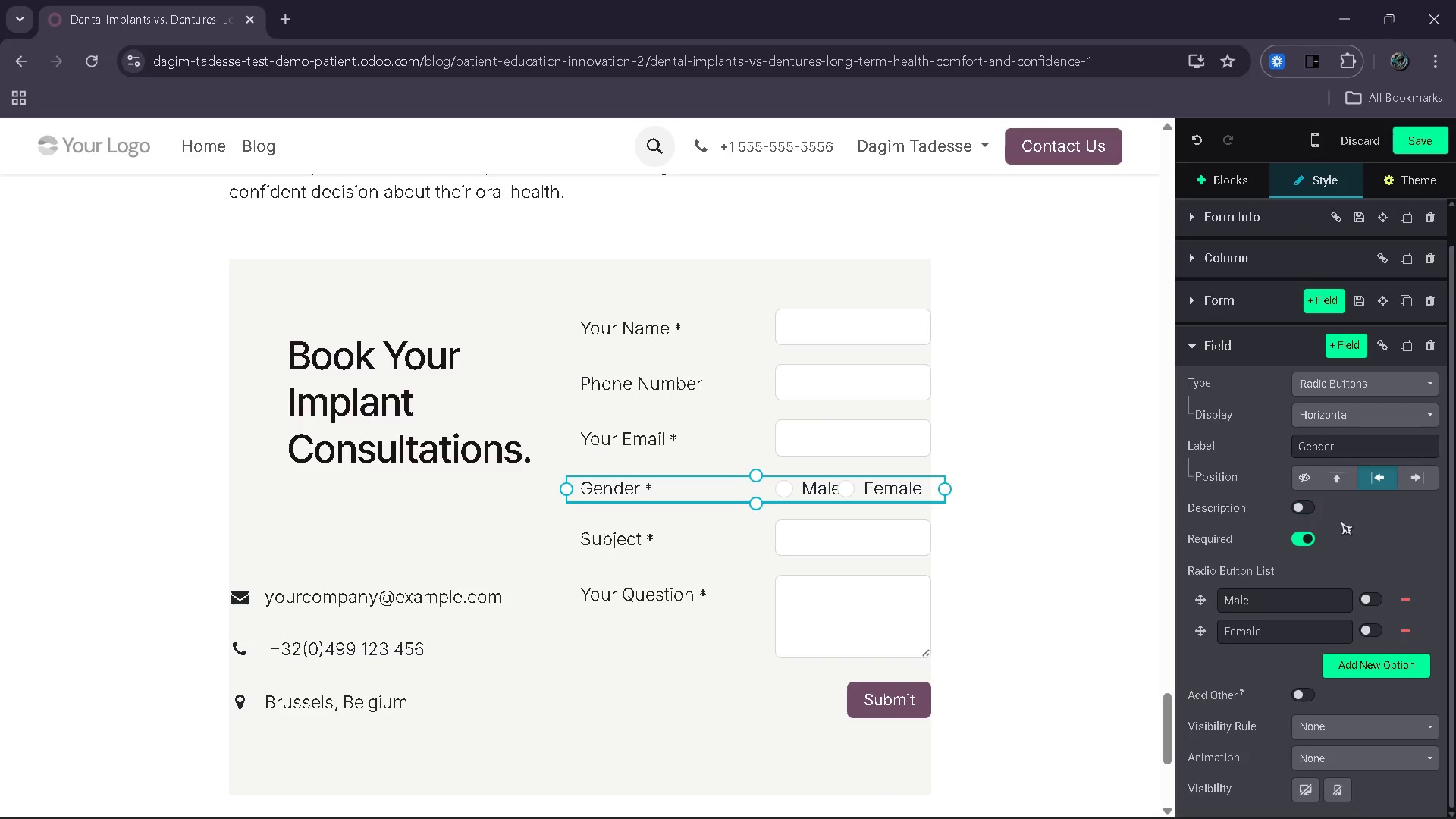 
left_click([1374, 477])
 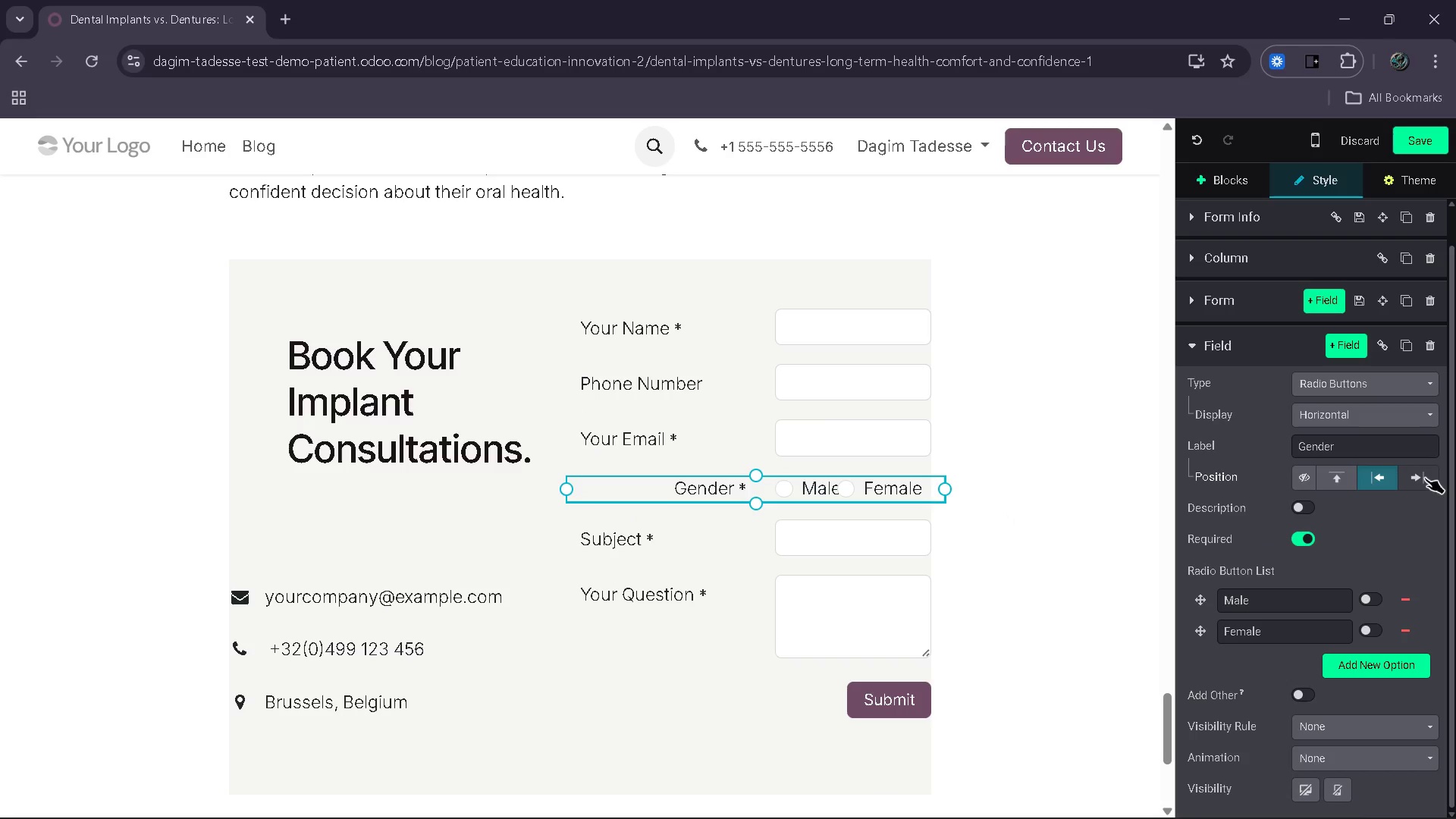 
left_click([1425, 478])
 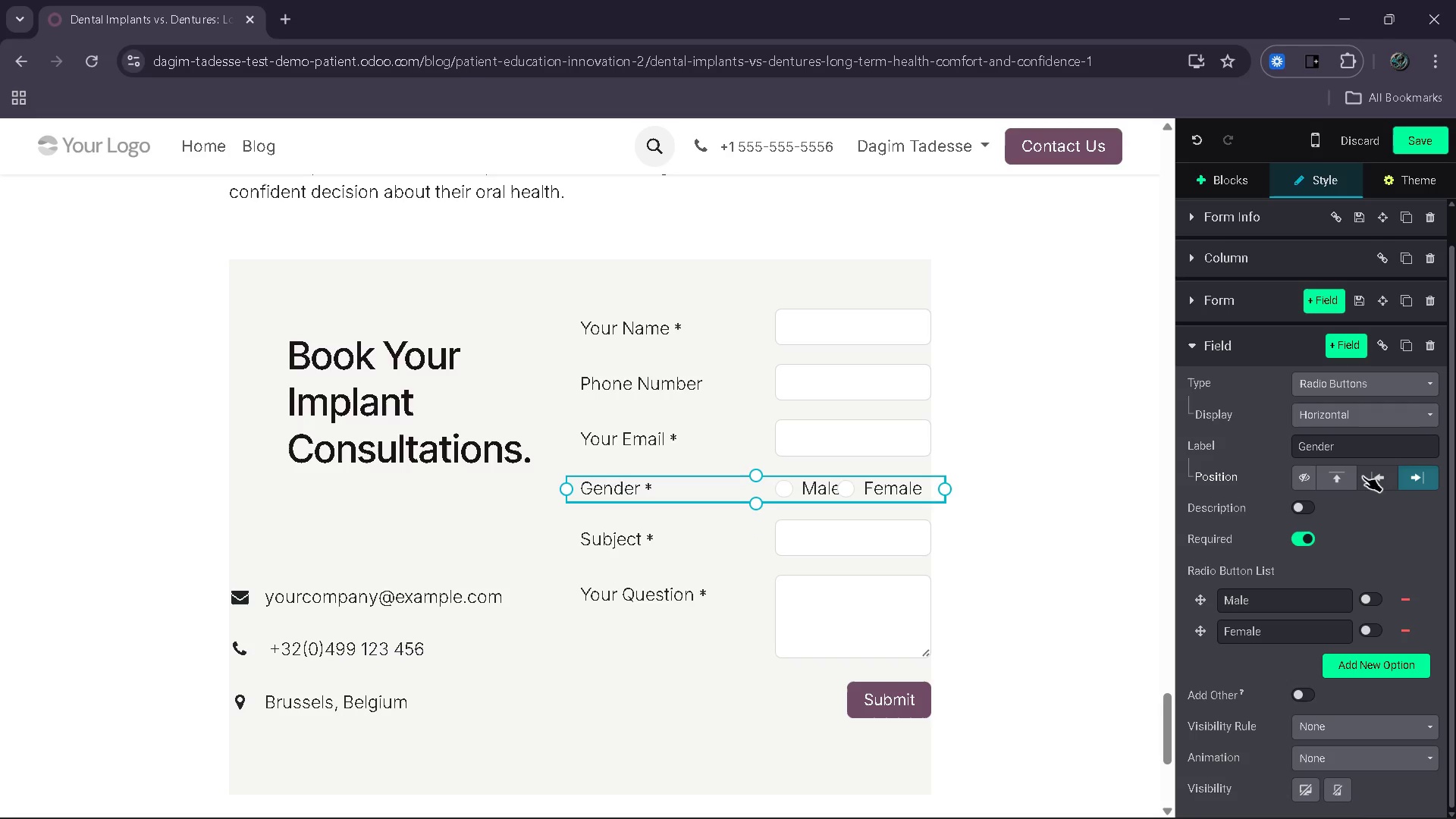 
left_click([1370, 475])
 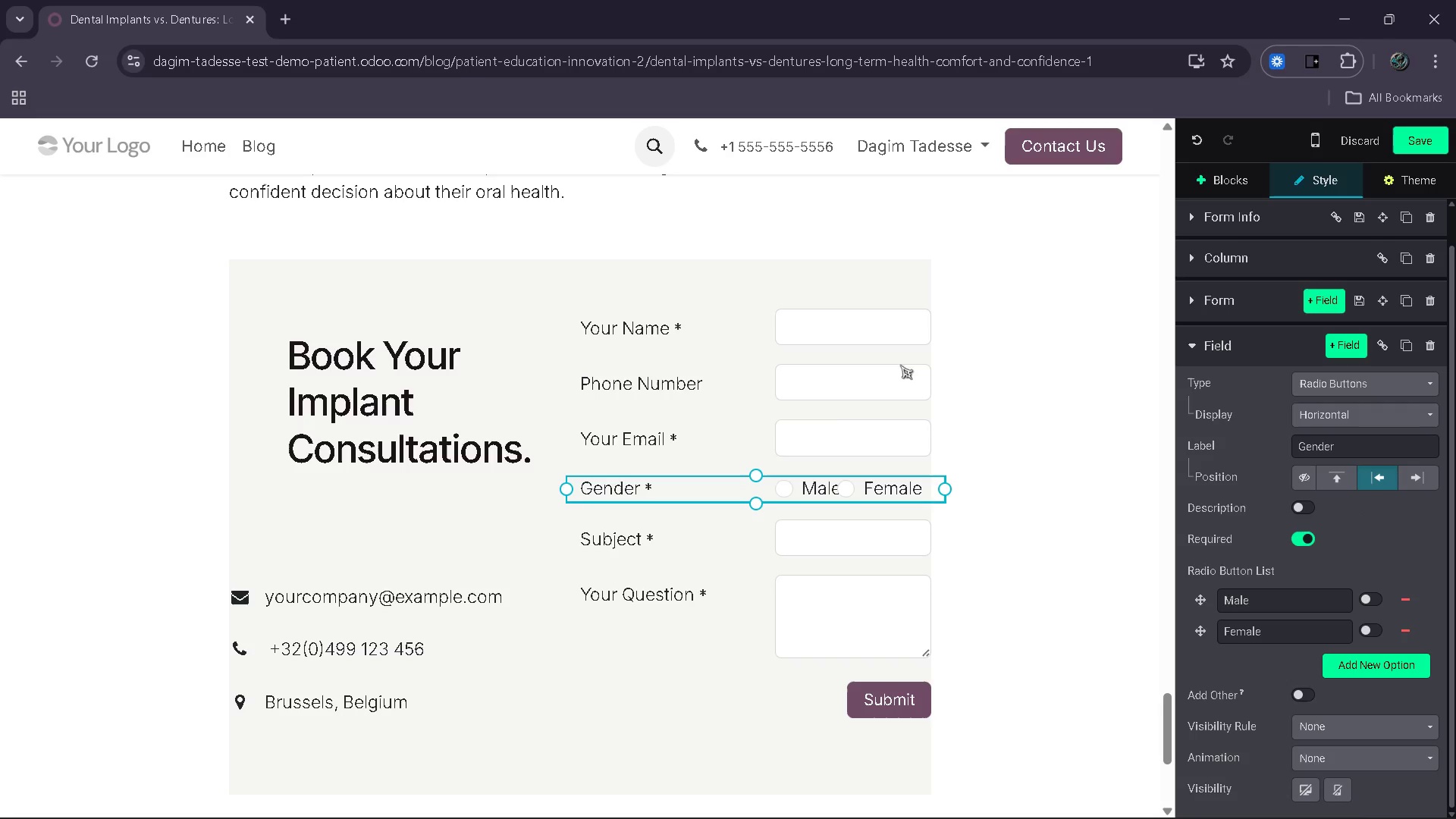 
left_click([613, 281])
 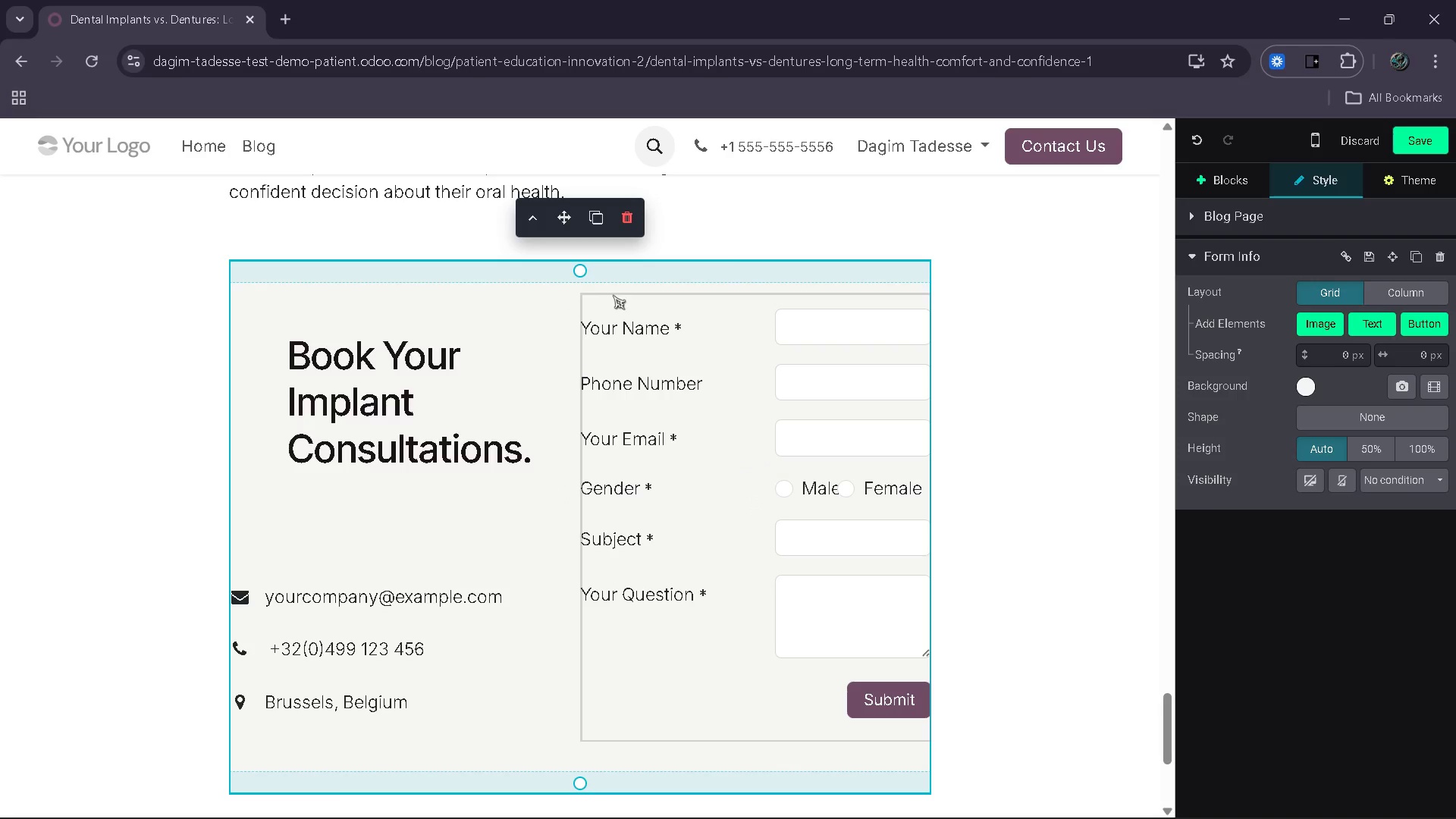 
left_click([613, 295])
 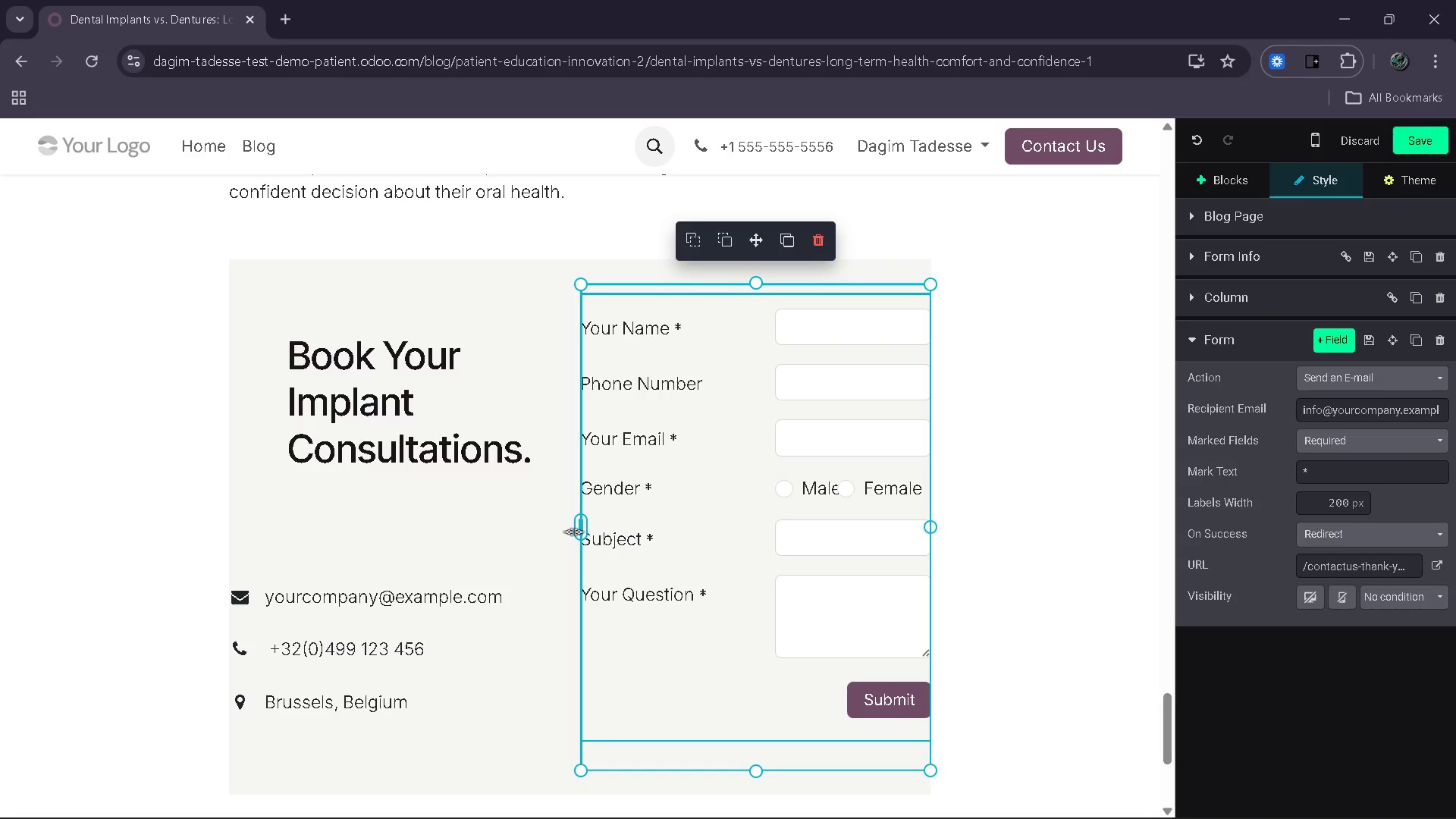 
left_click_drag(start_coordinate=[577, 531], to_coordinate=[525, 526])
 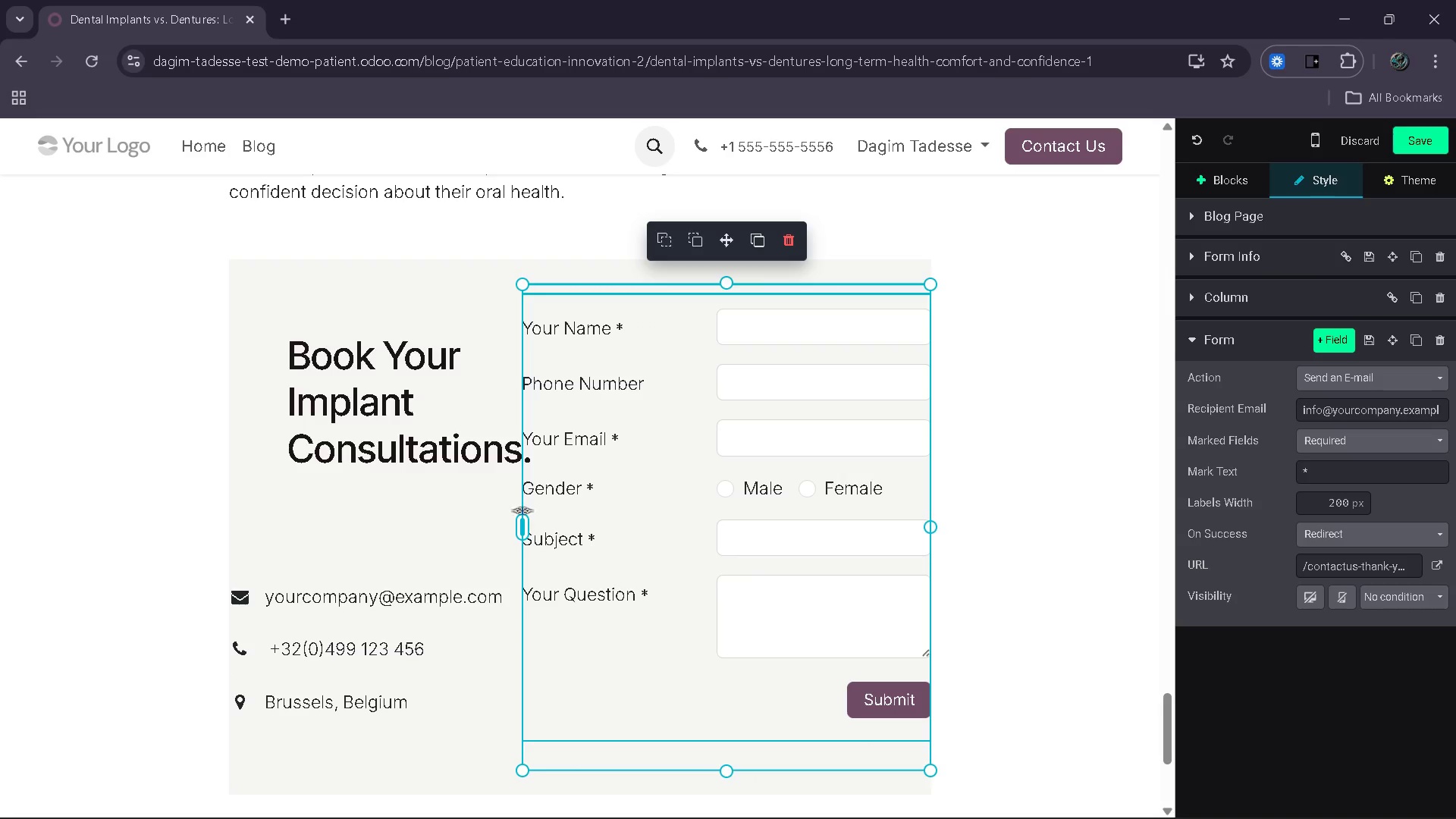 
left_click([463, 435])
 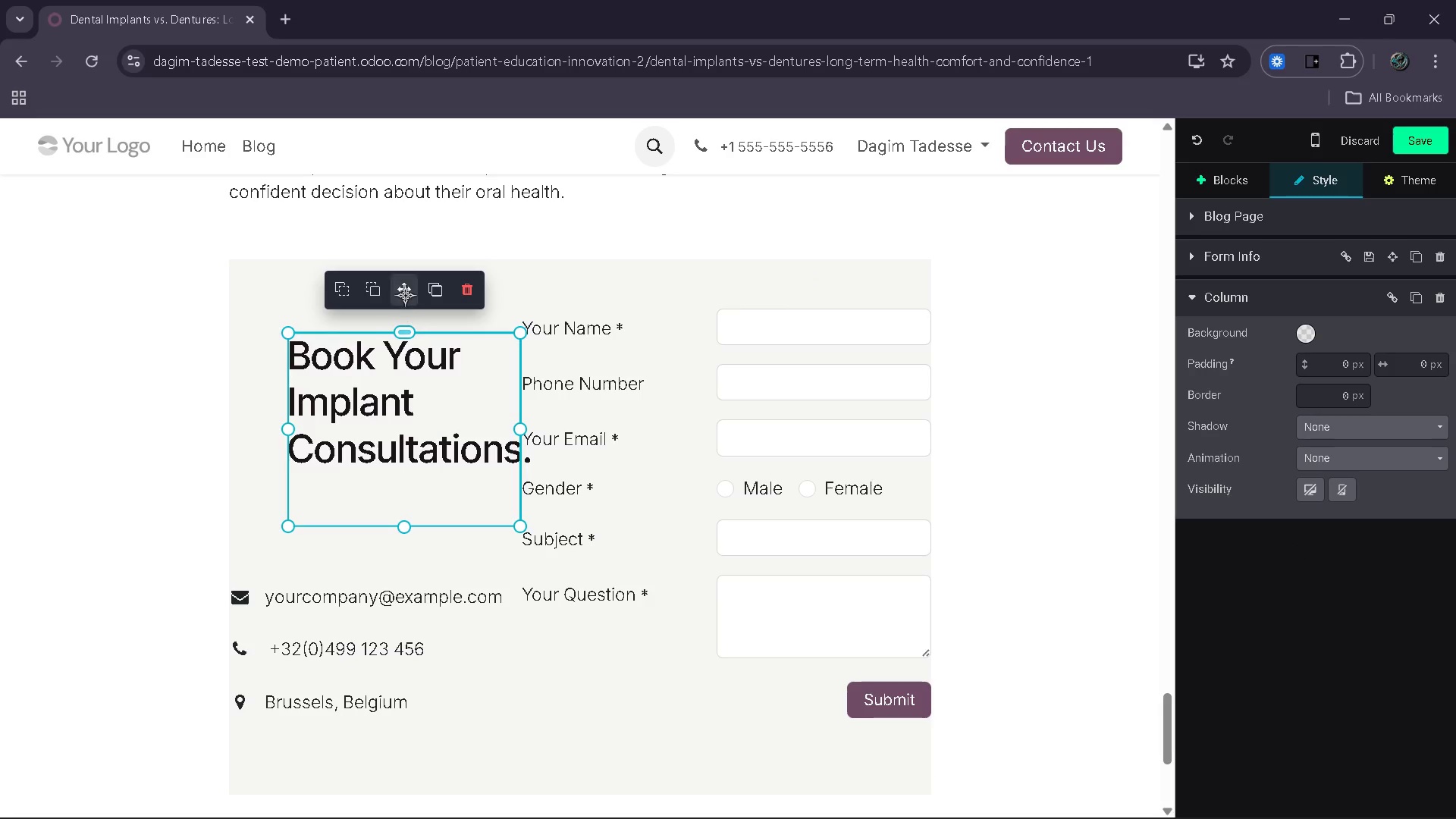 
left_click_drag(start_coordinate=[405, 292], to_coordinate=[347, 297])
 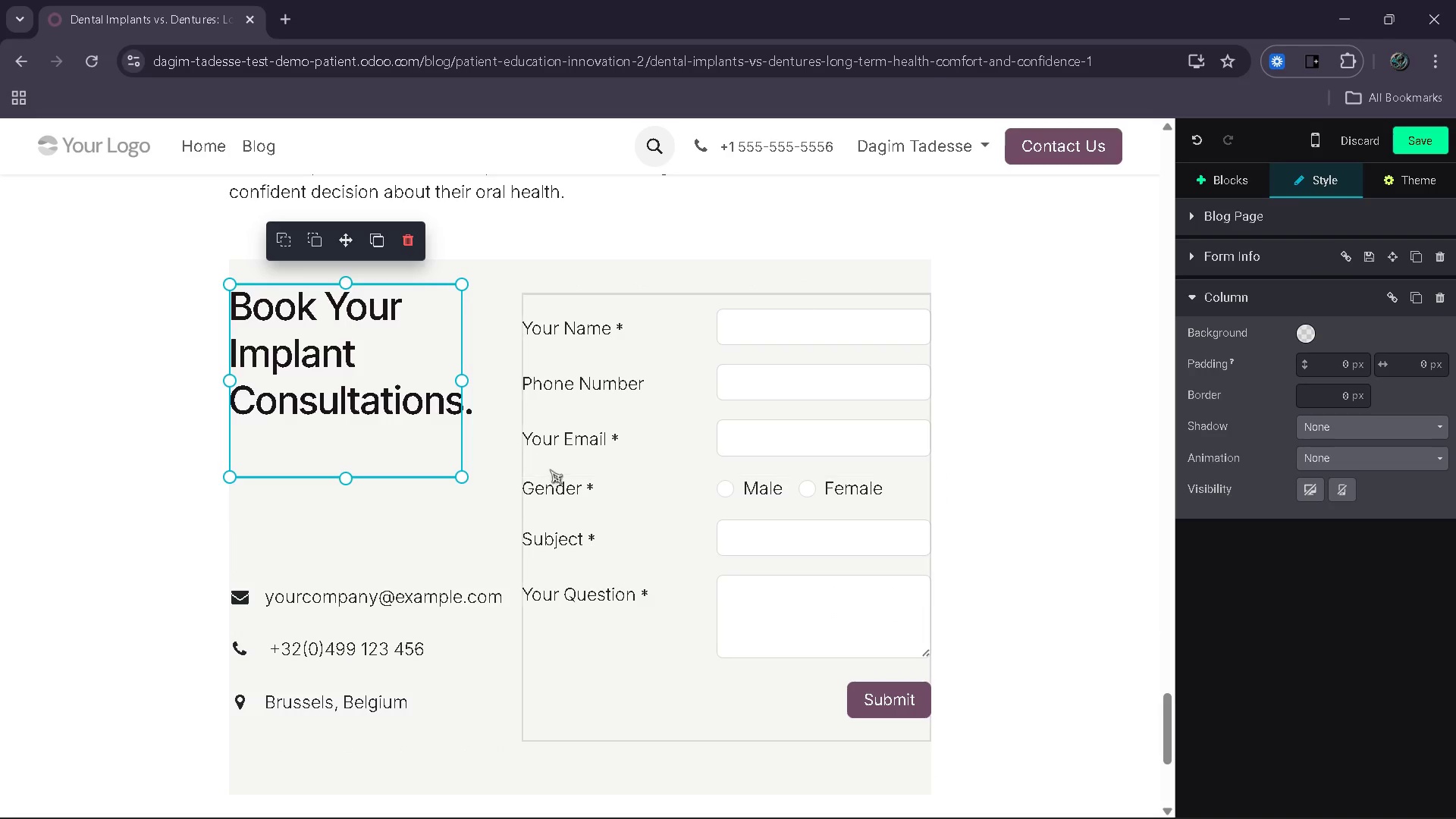 
left_click([553, 469])
 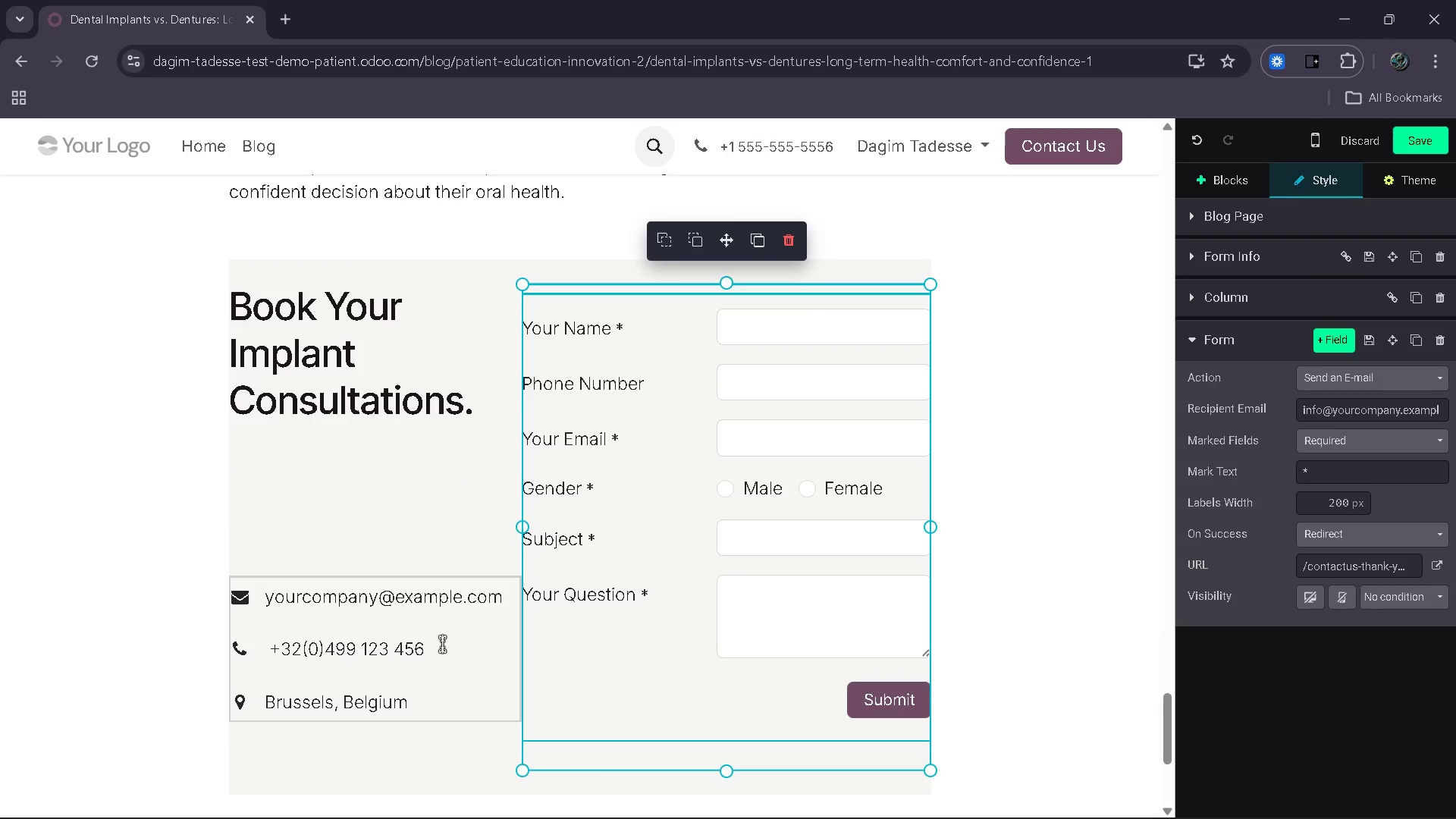 
left_click([465, 661])
 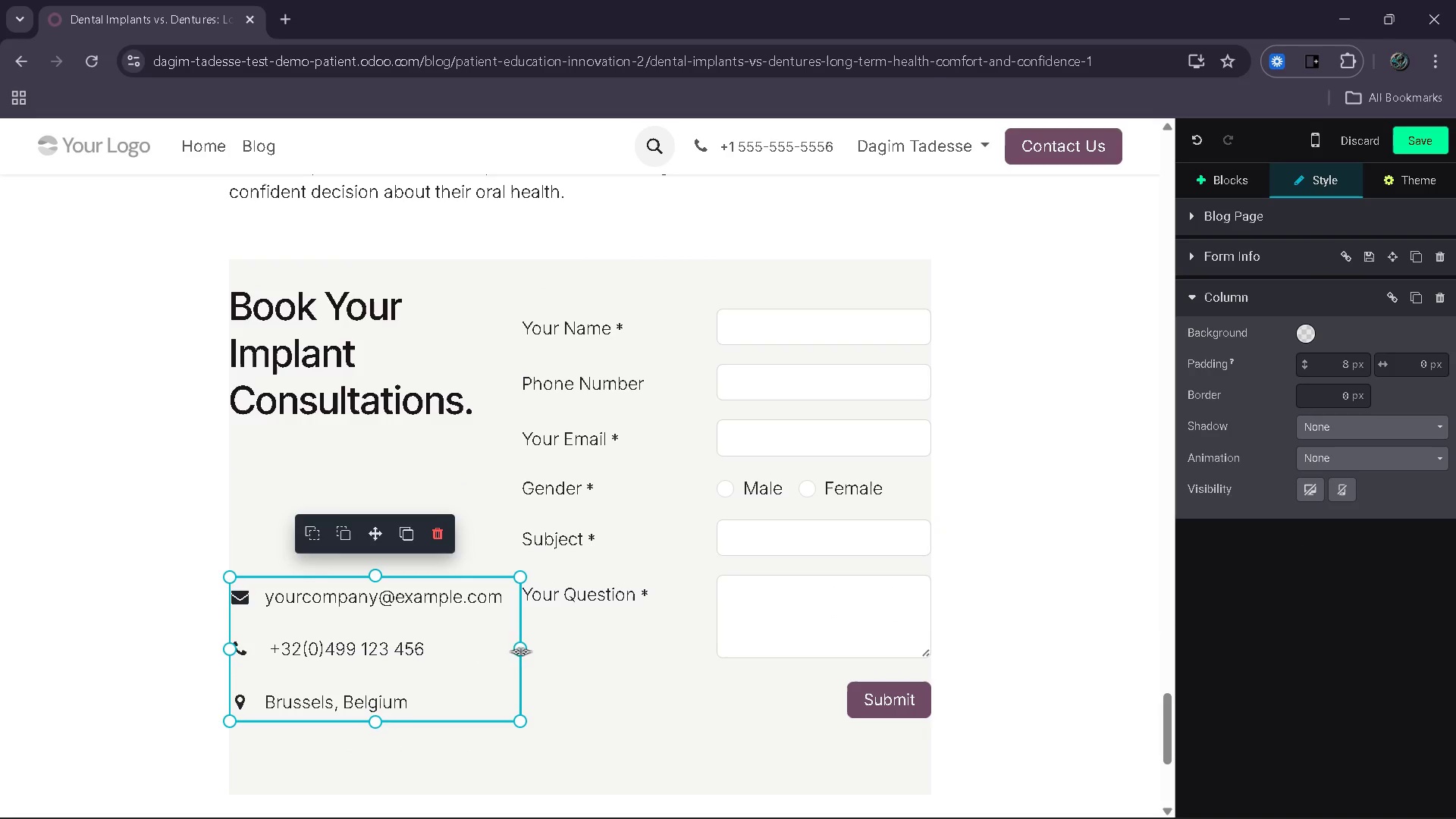 
left_click_drag(start_coordinate=[521, 651], to_coordinate=[463, 658])
 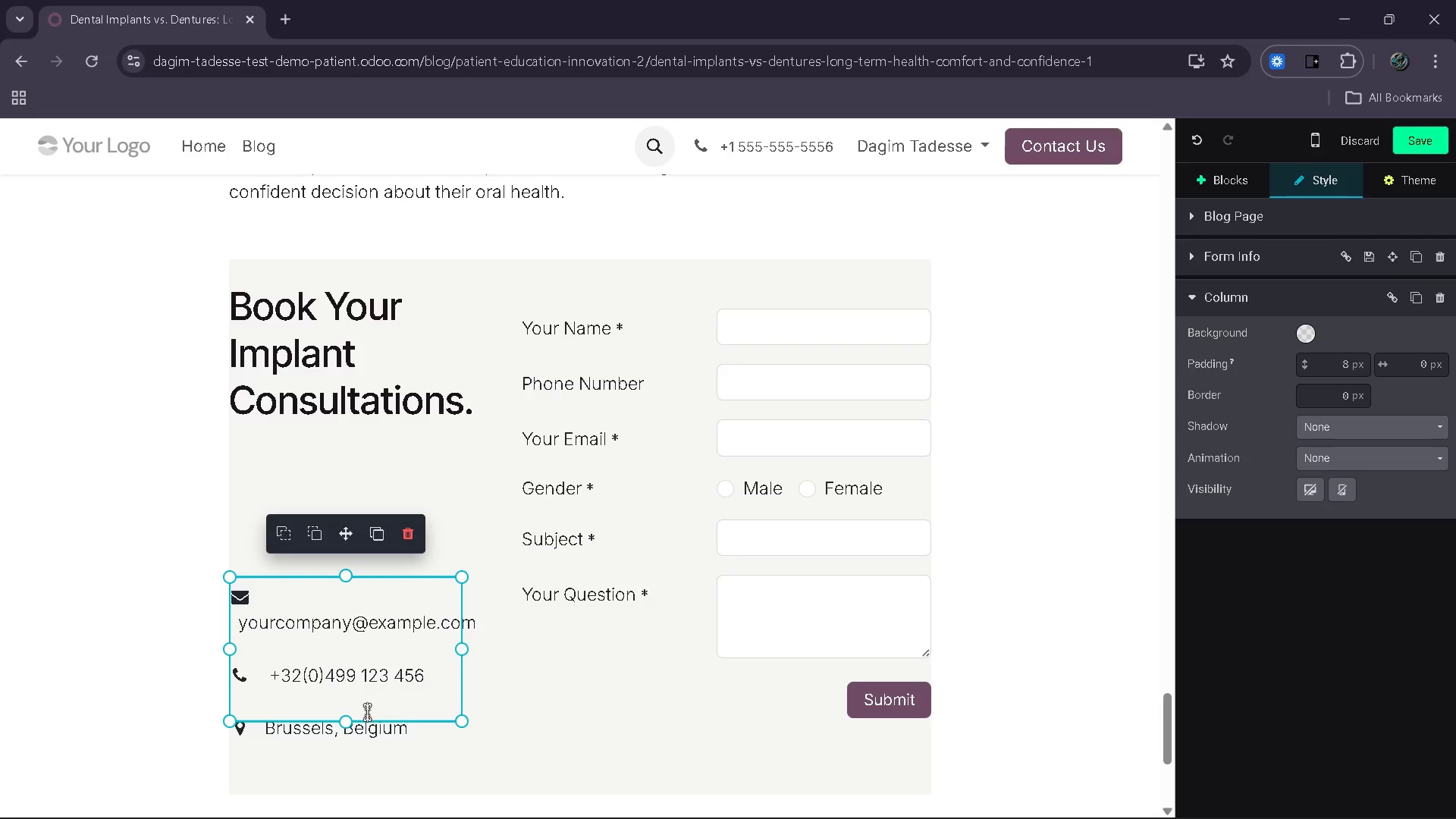 
left_click_drag(start_coordinate=[347, 723], to_coordinate=[348, 763])
 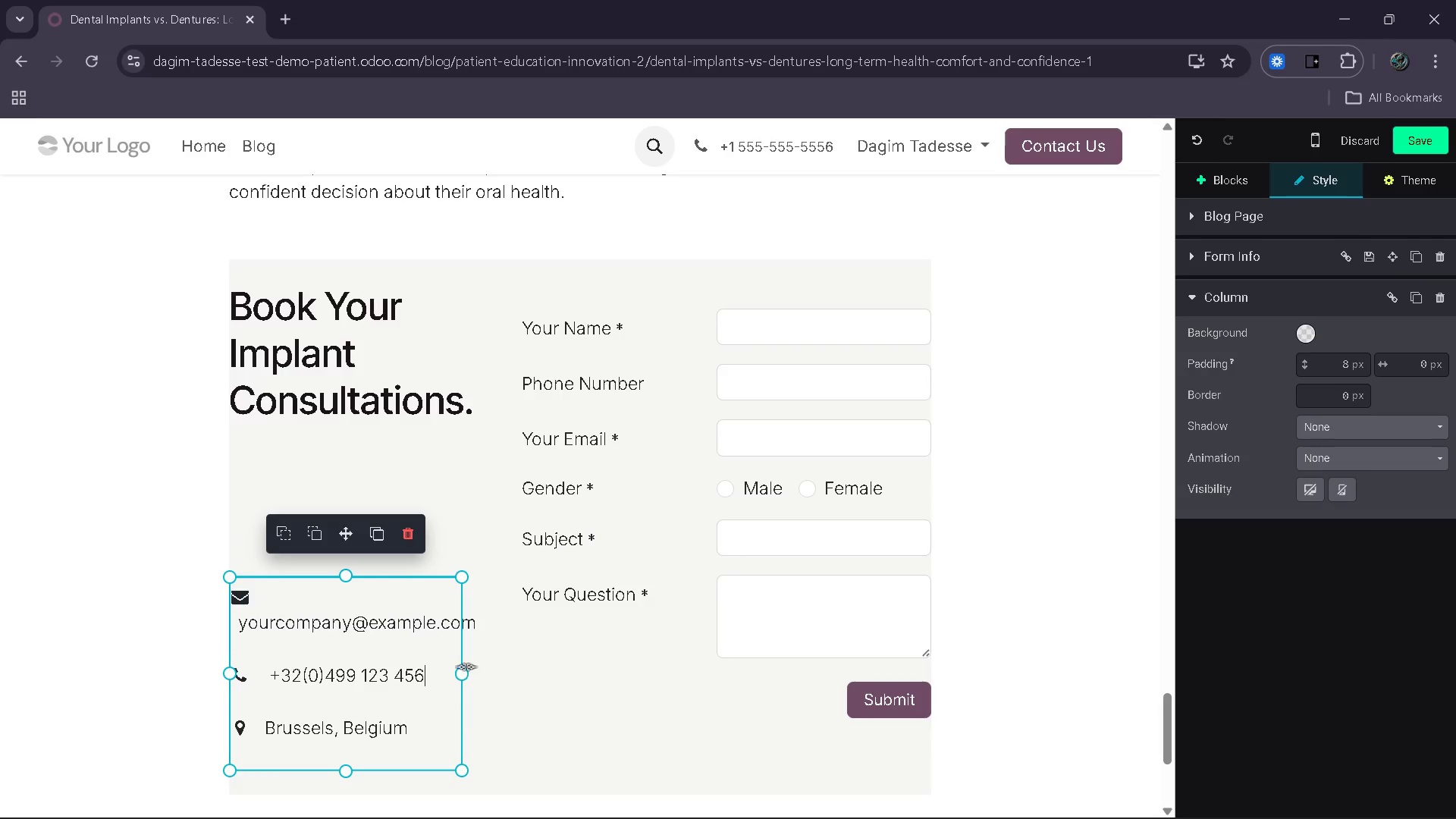 
left_click_drag(start_coordinate=[462, 667], to_coordinate=[482, 667])
 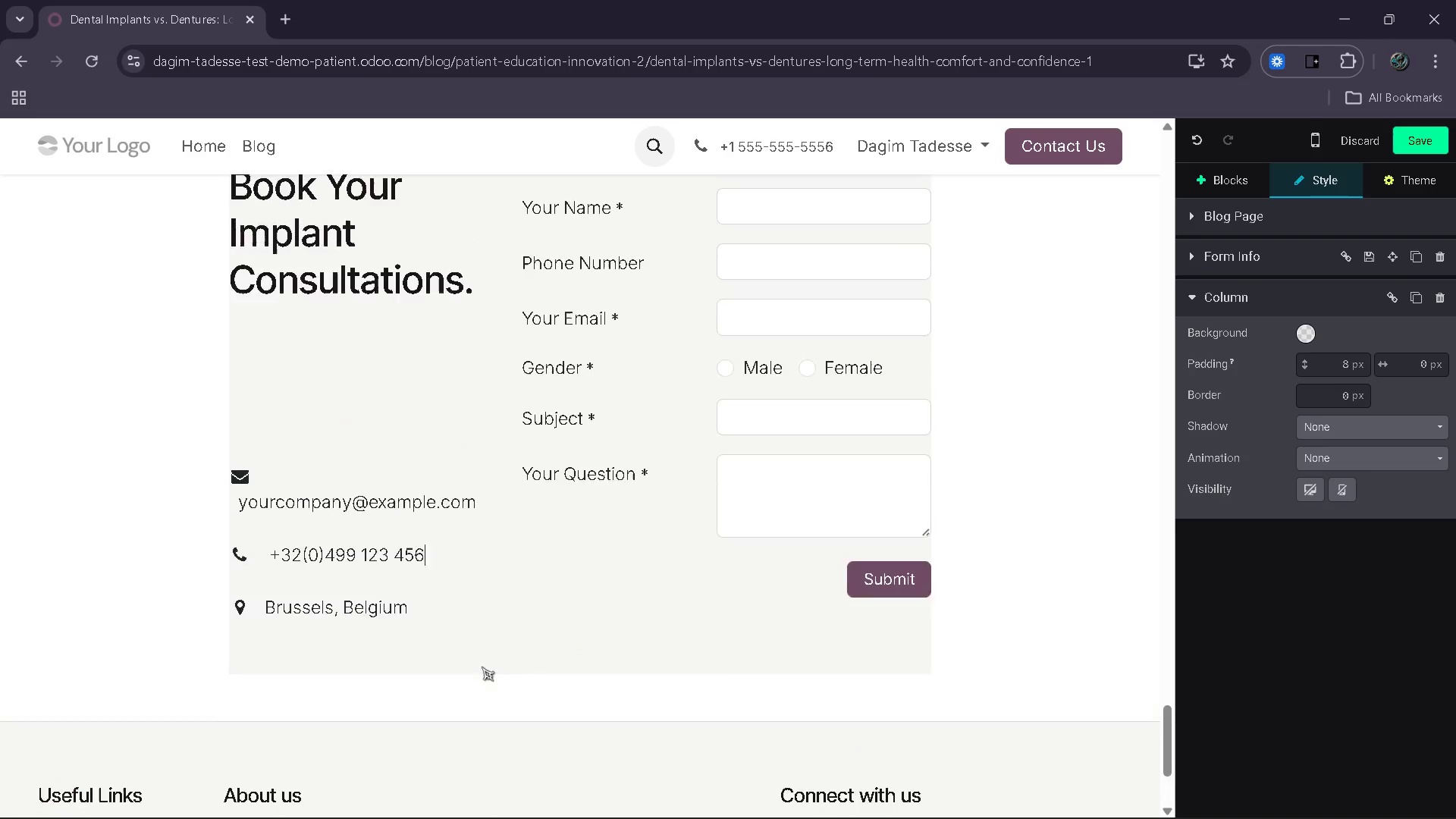 
left_click([424, 613])
 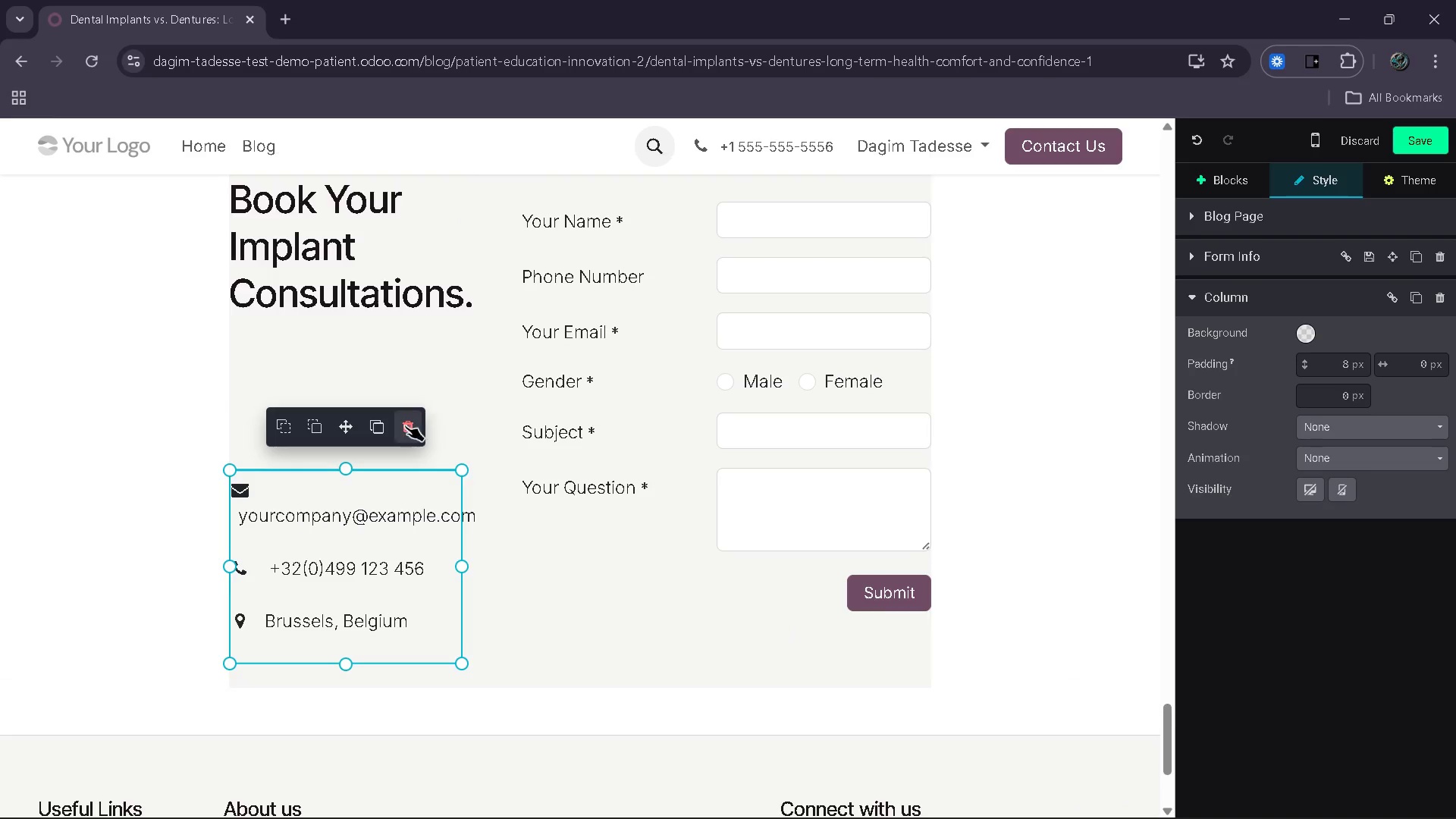 
left_click([403, 429])
 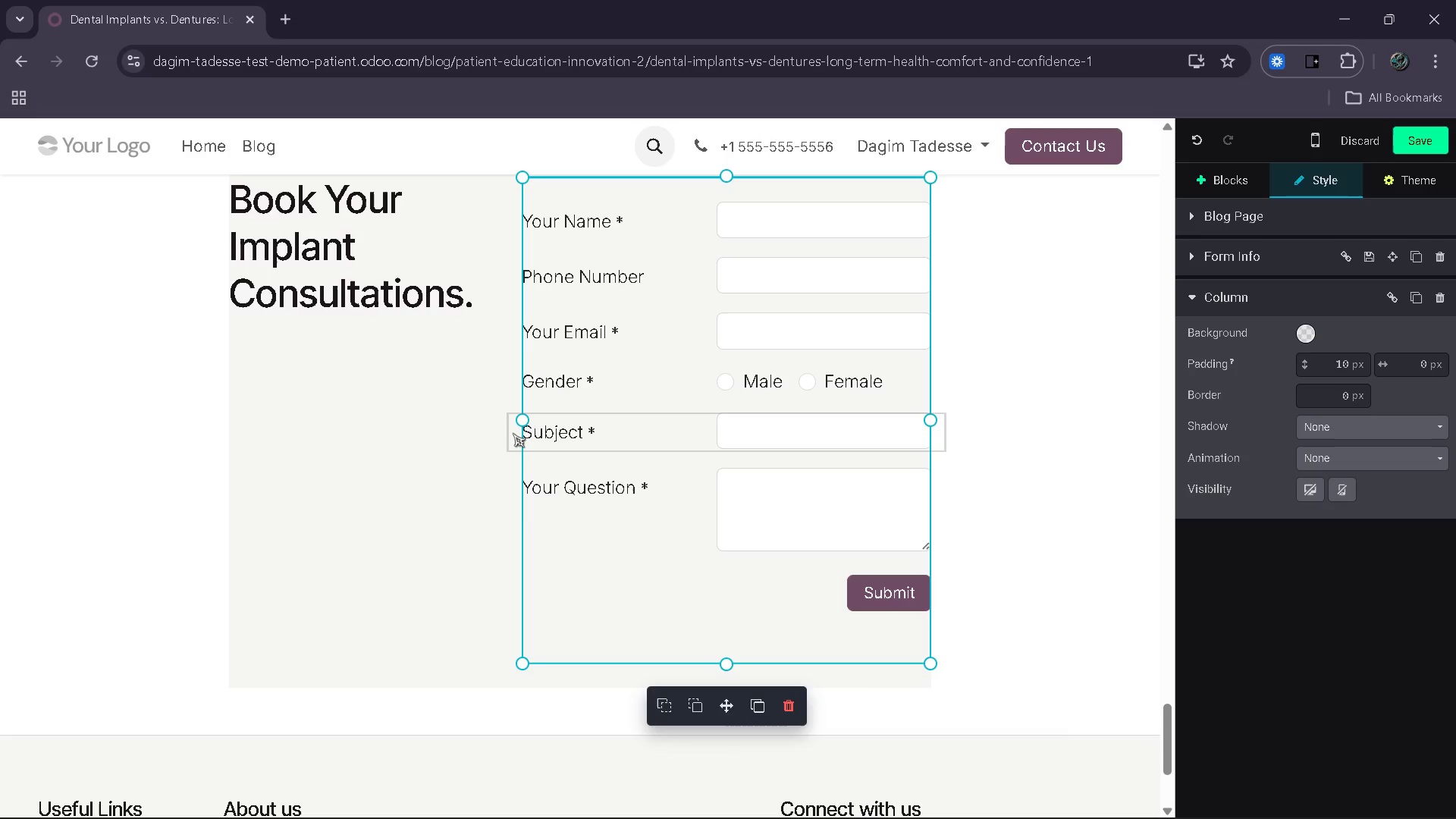 
left_click_drag(start_coordinate=[519, 422], to_coordinate=[516, 416])
 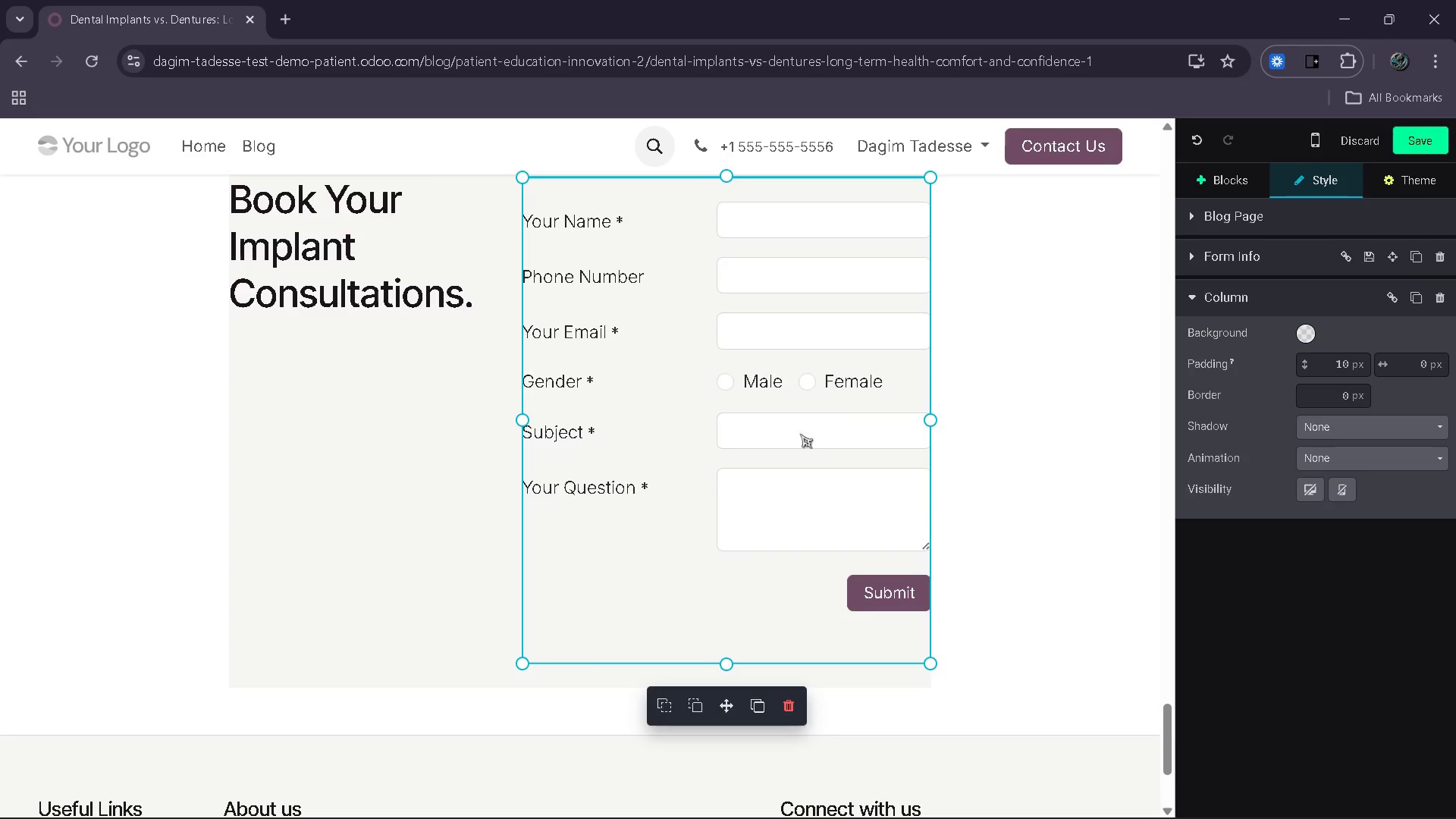 
left_click_drag(start_coordinate=[477, 312], to_coordinate=[208, 216])
 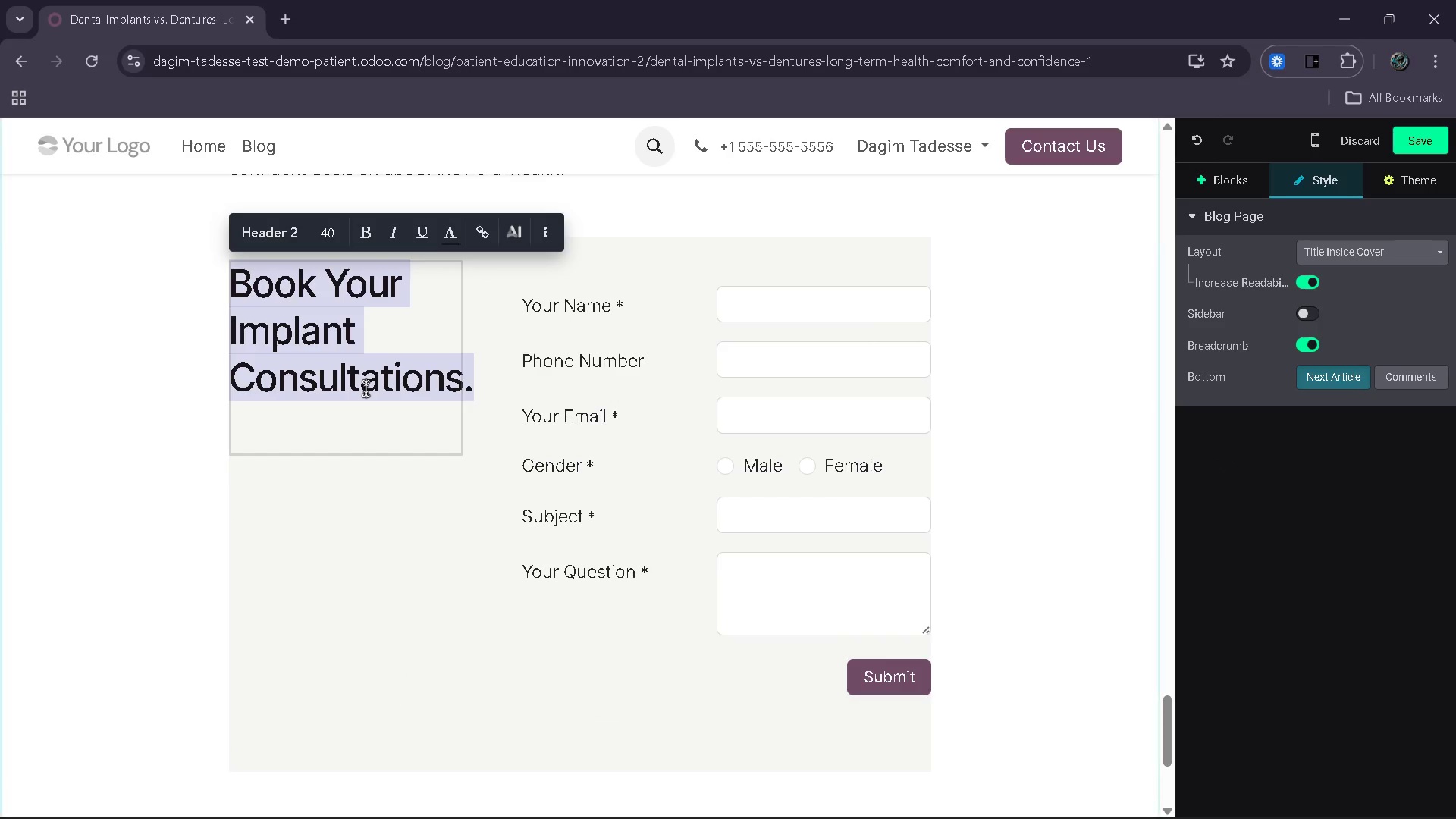 
left_click([358, 425])
 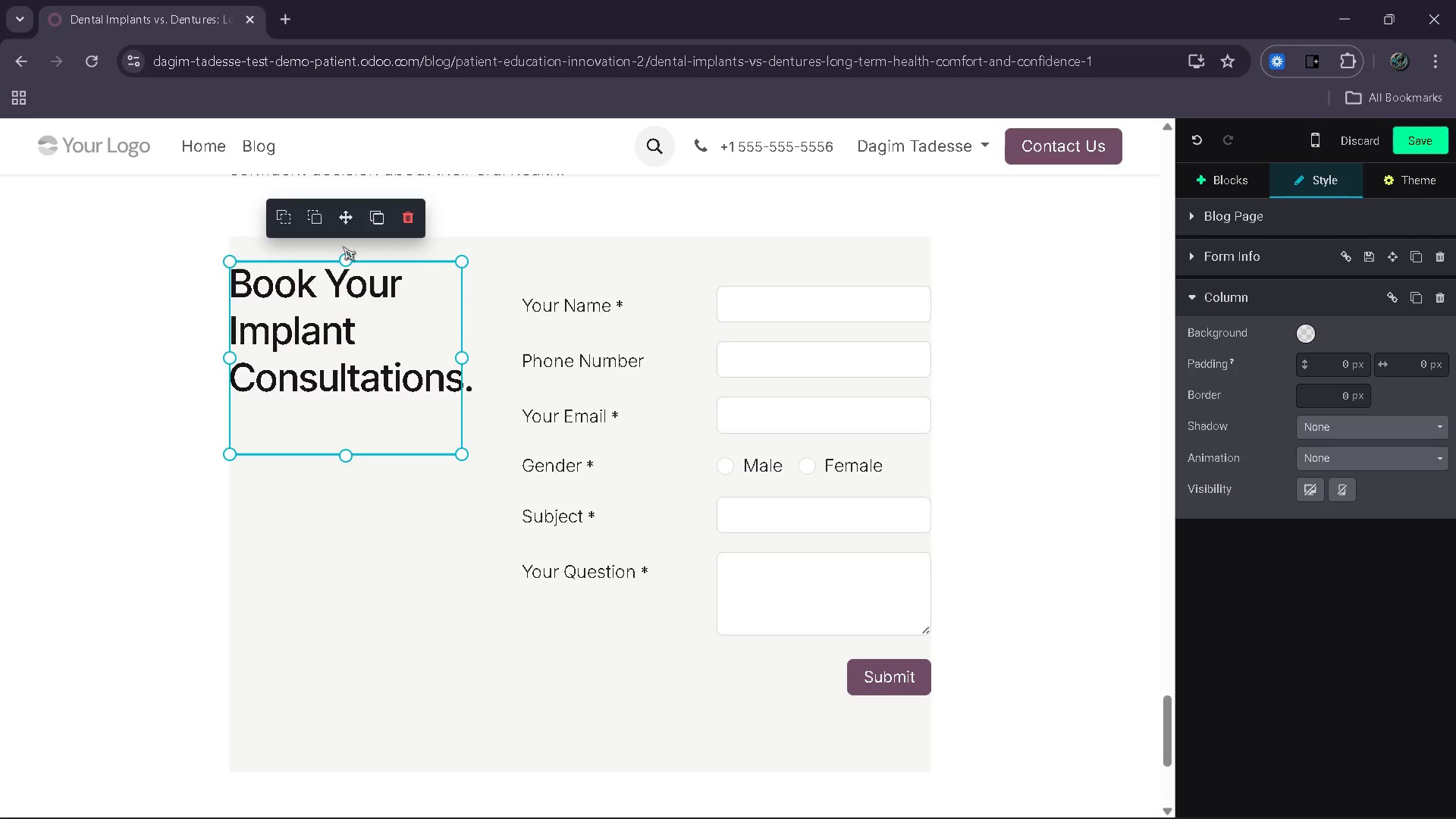 
left_click_drag(start_coordinate=[346, 222], to_coordinate=[357, 412])
 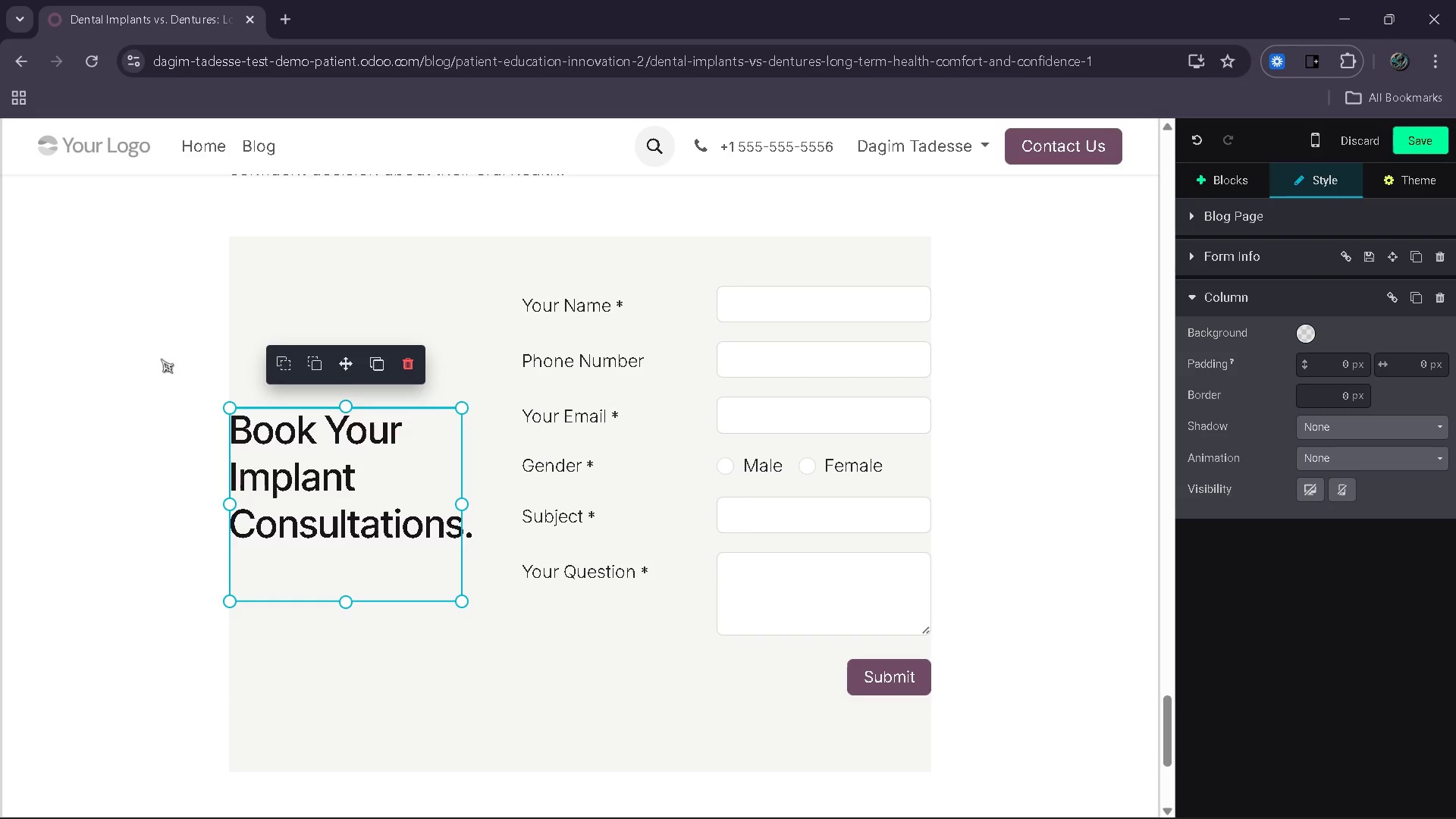 
left_click([161, 359])
 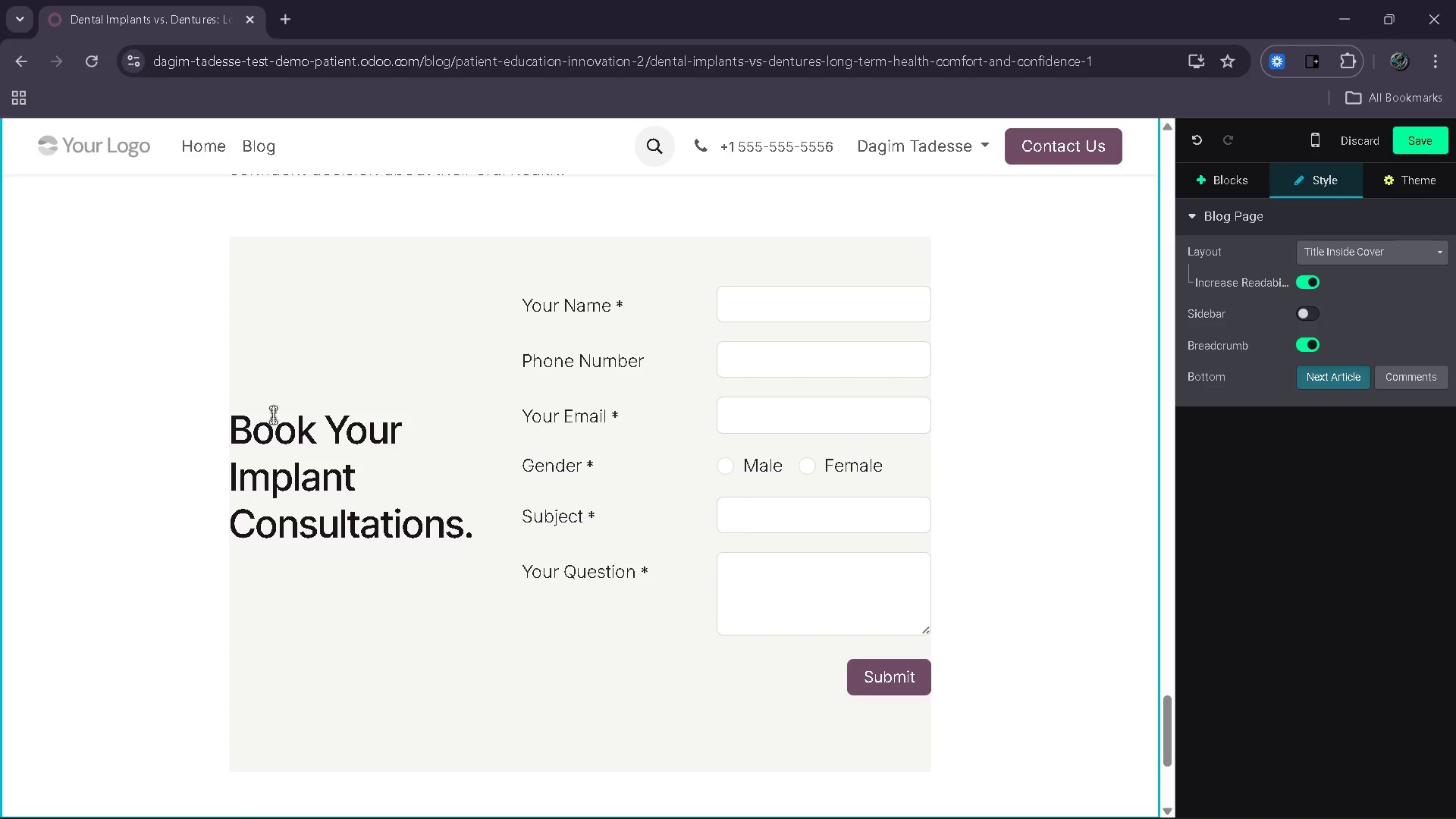 
left_click([347, 460])
 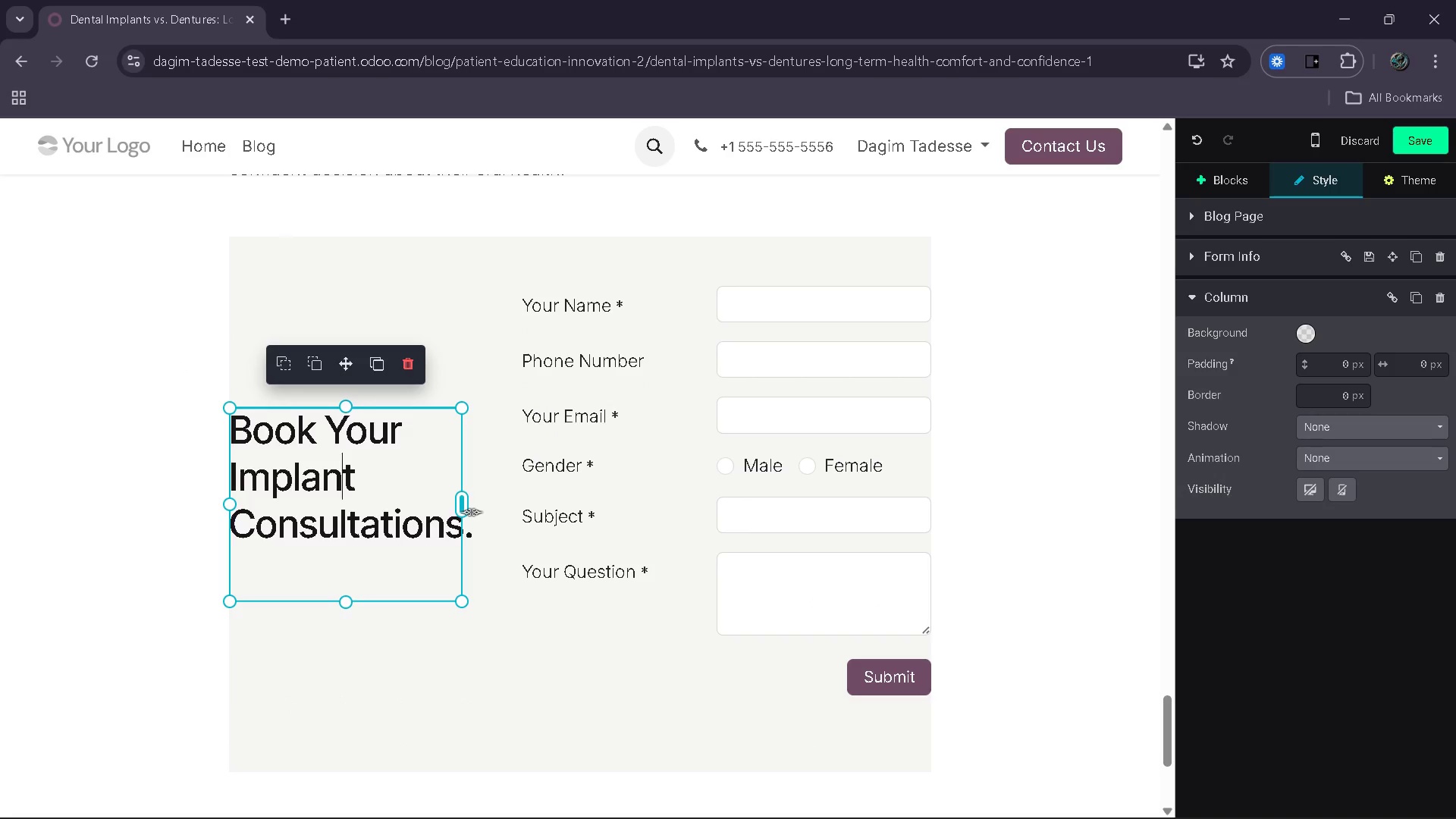 
left_click_drag(start_coordinate=[461, 504], to_coordinate=[457, 506])
 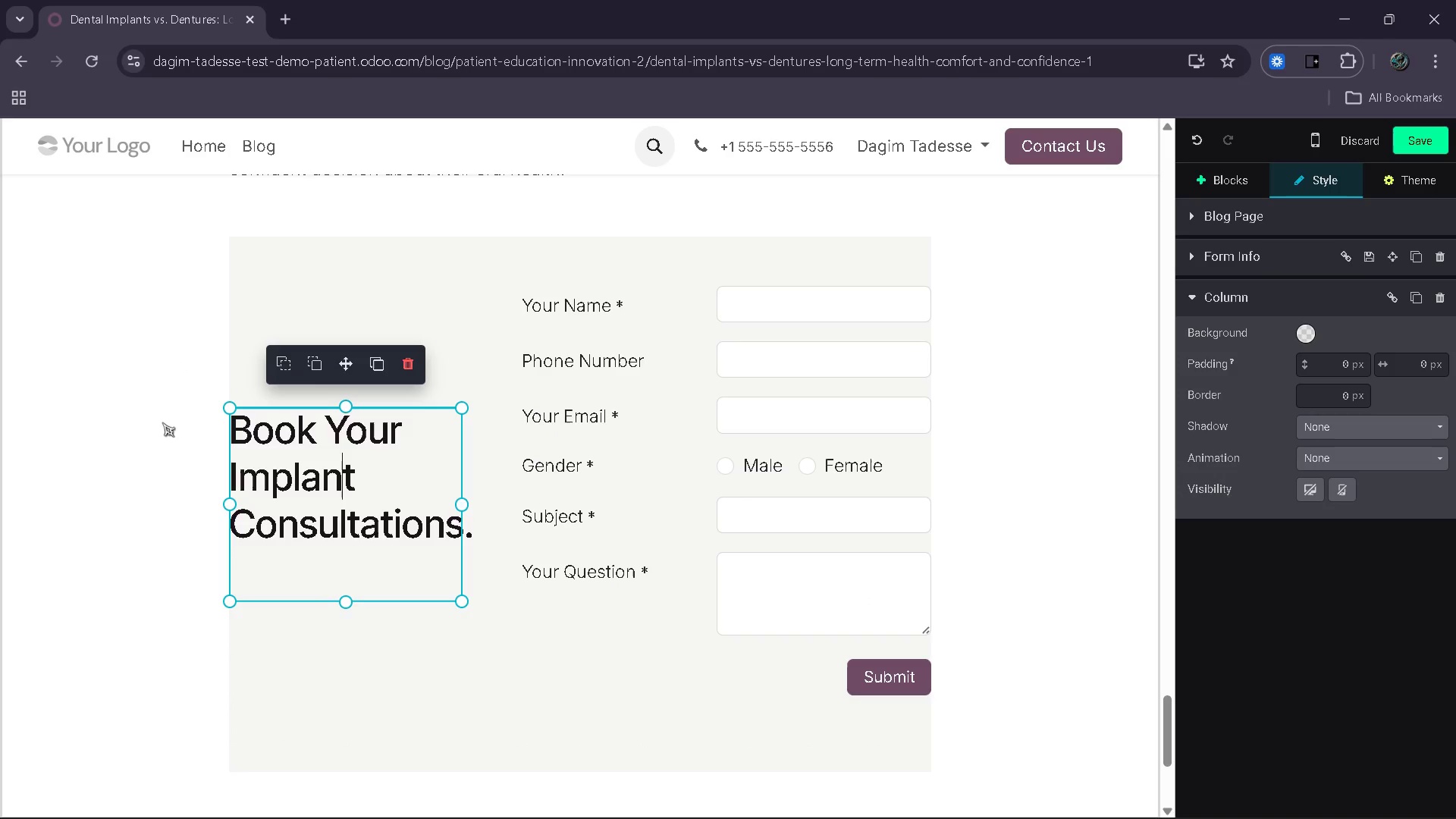 
left_click([162, 422])
 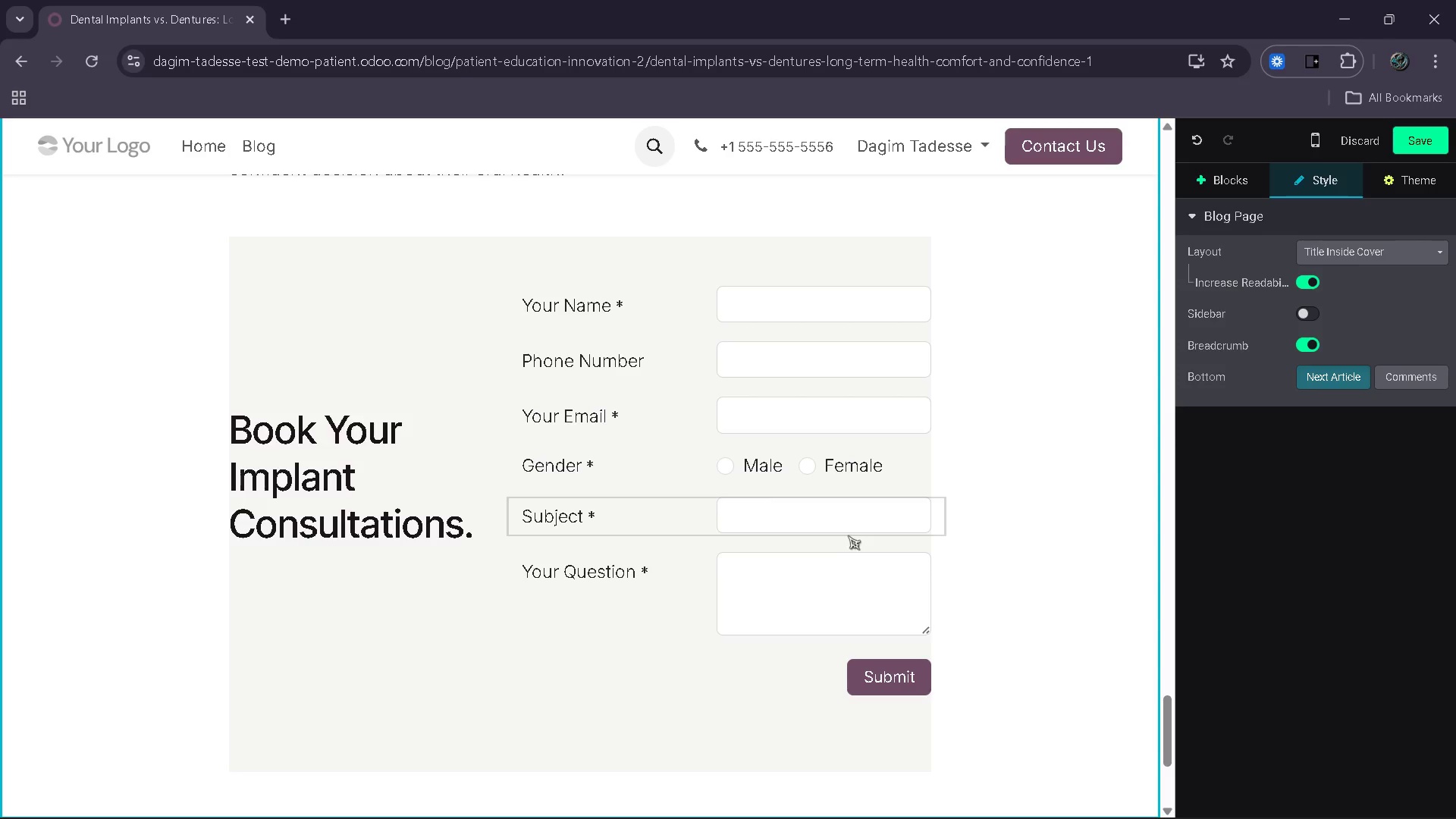 
wait(9.84)
 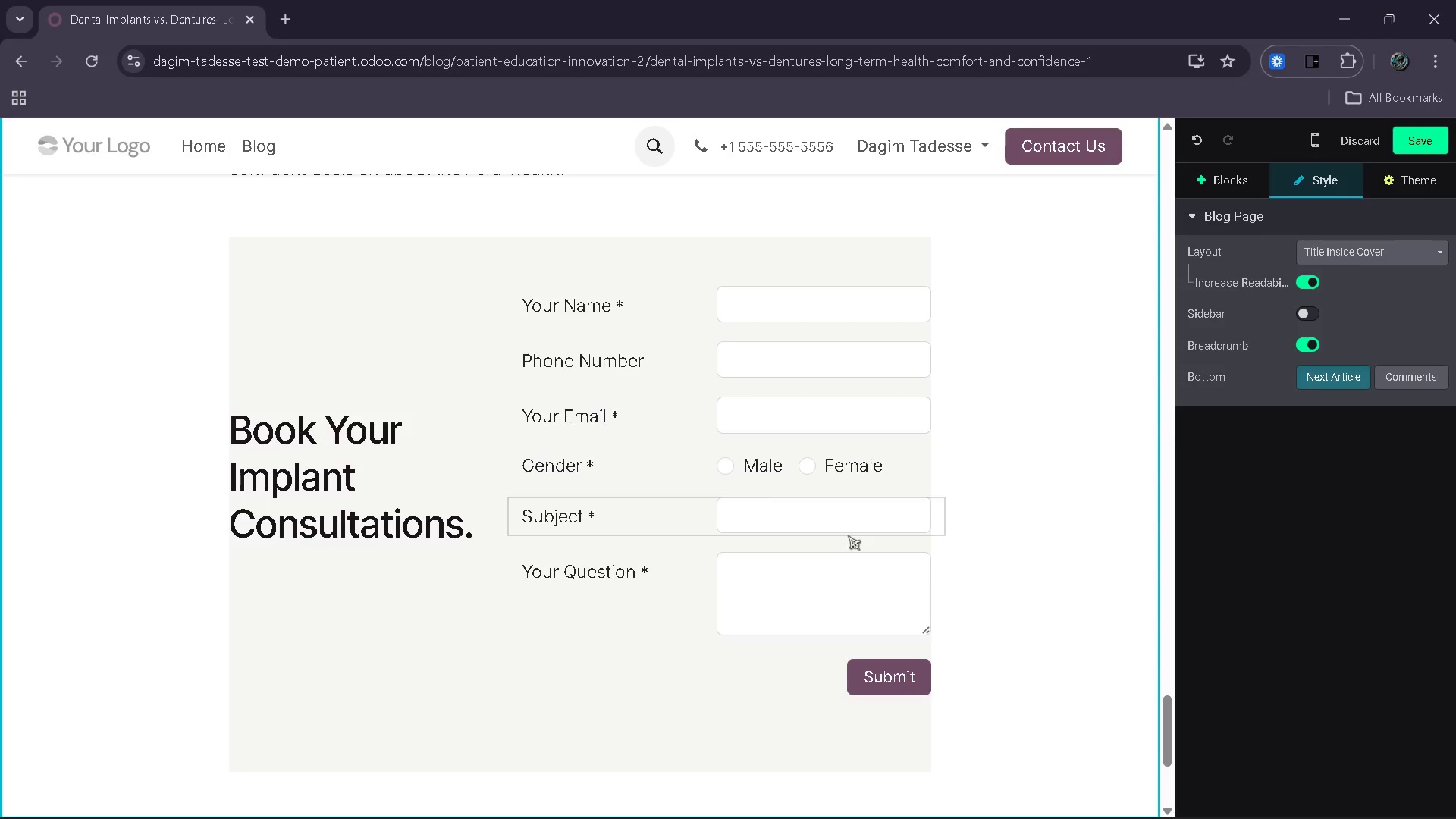 
left_click([893, 654])
 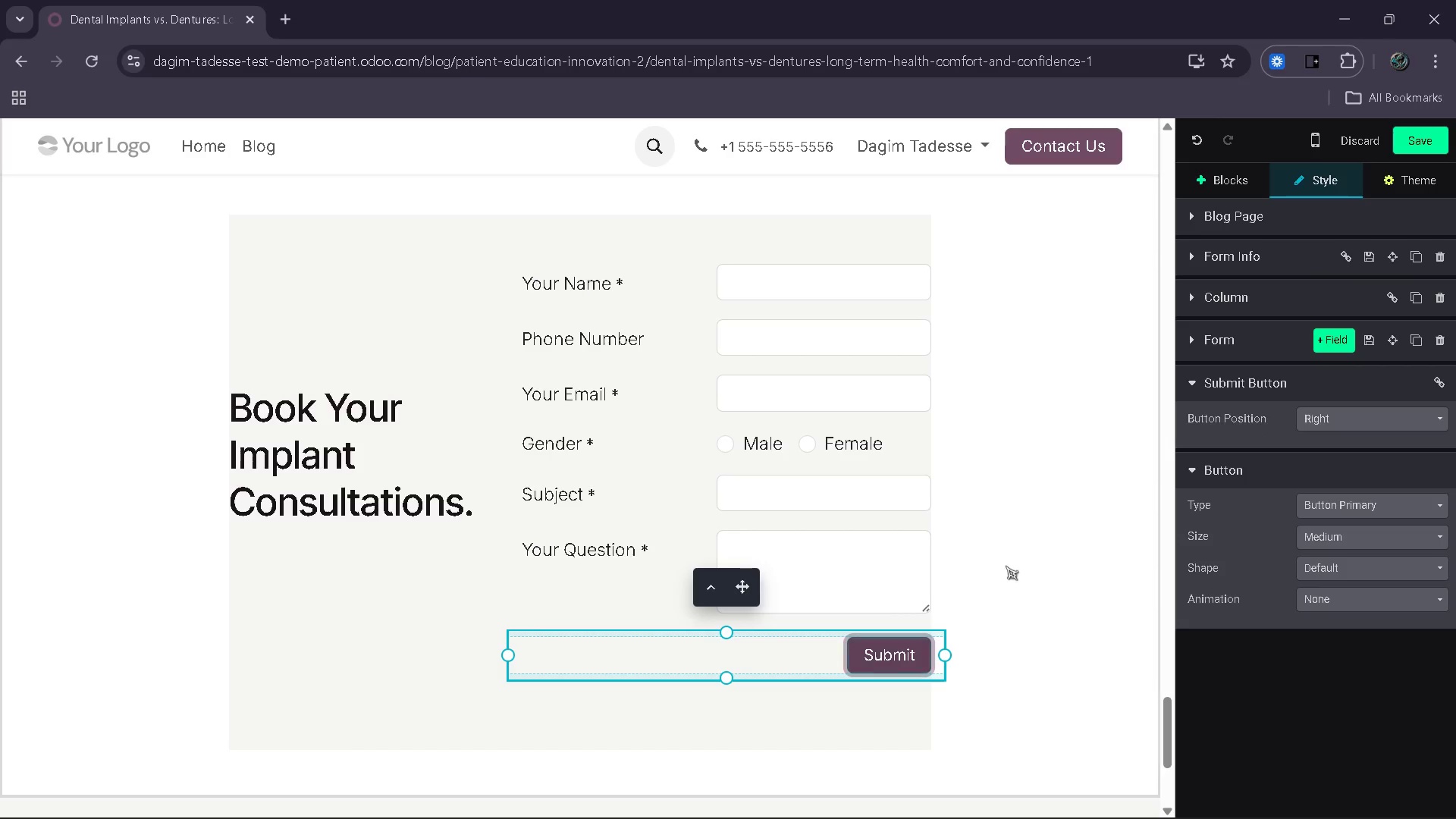 
wait(5.64)
 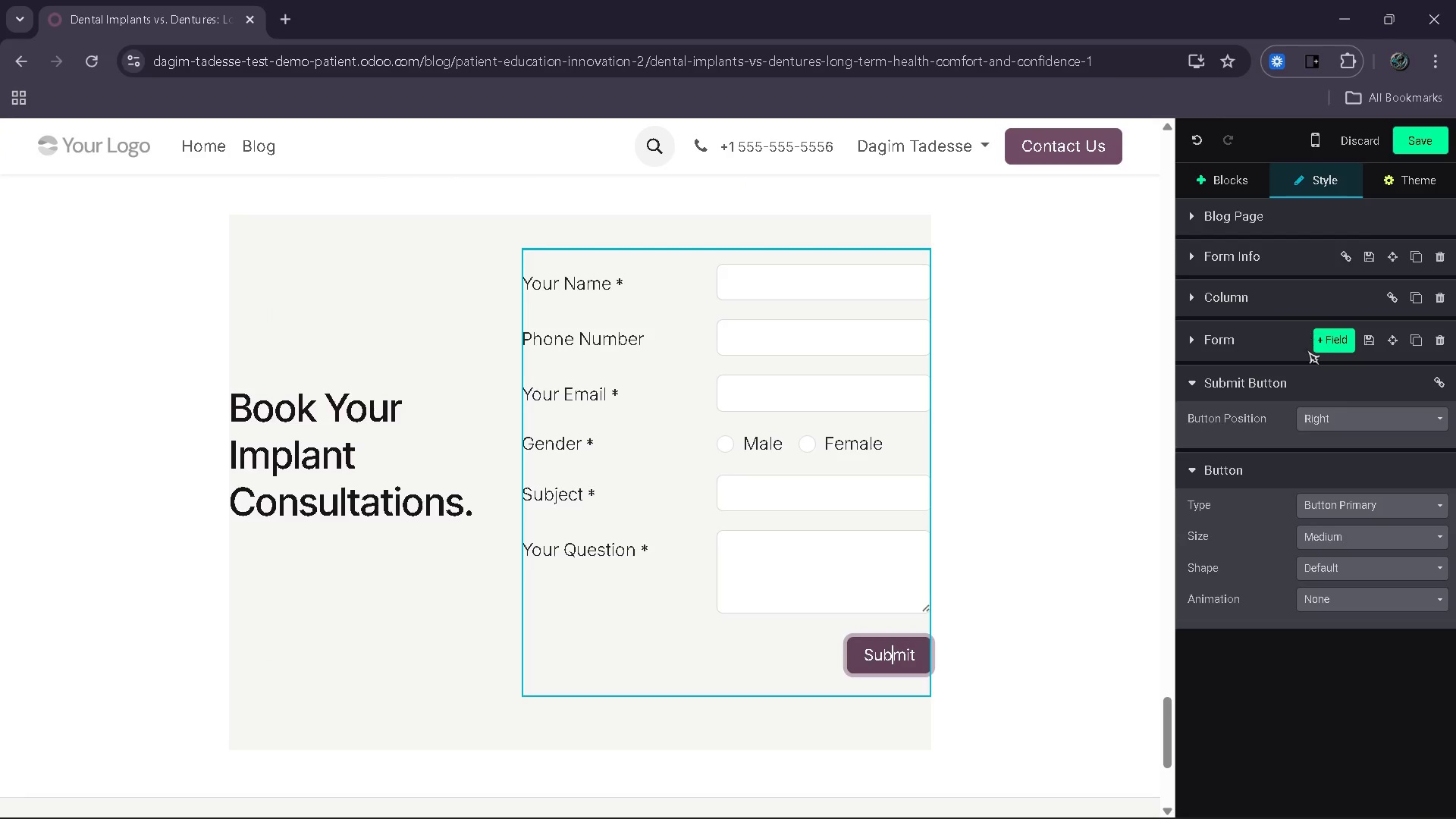 
left_click([949, 664])
 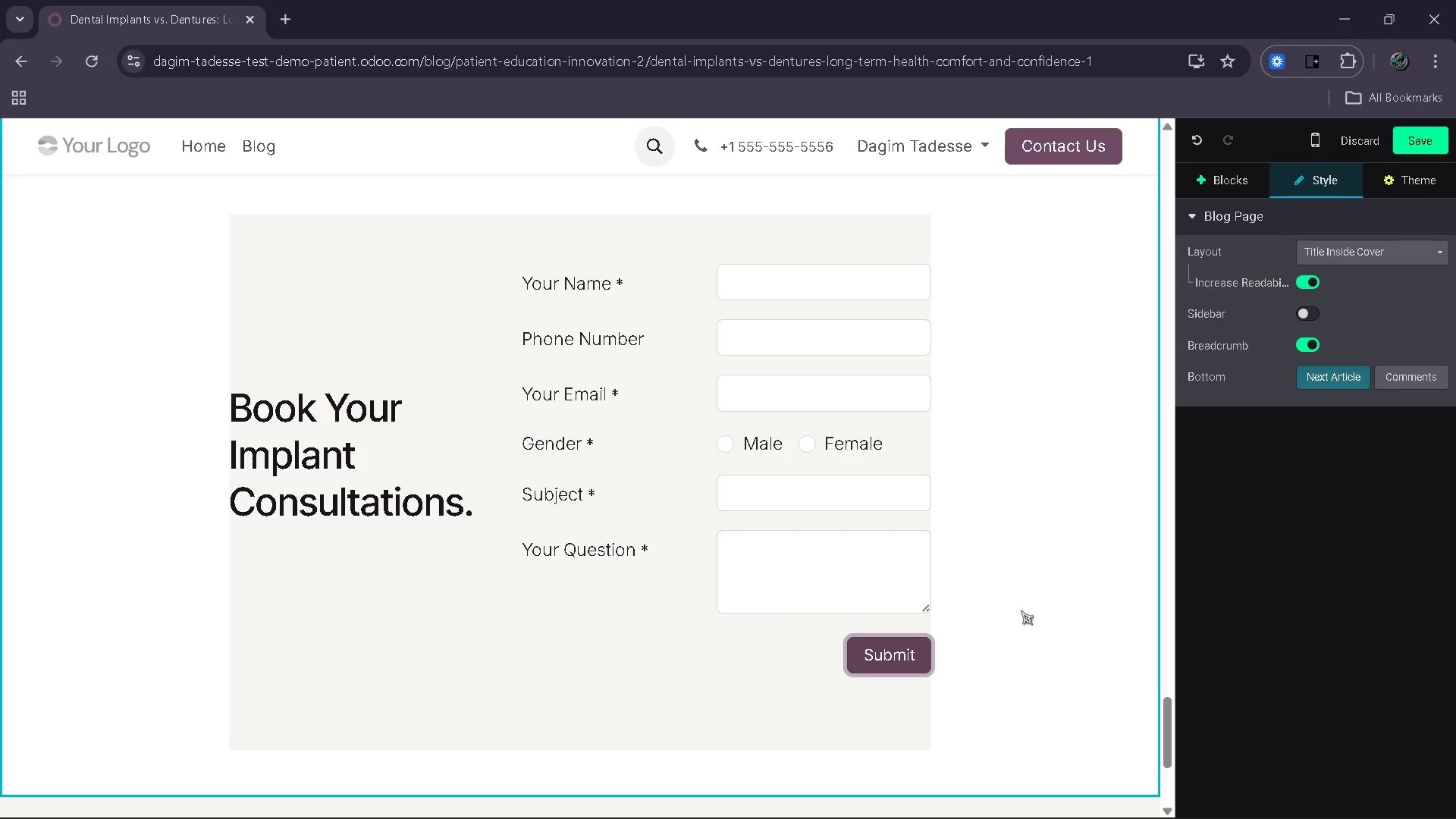 
left_click([1037, 604])
 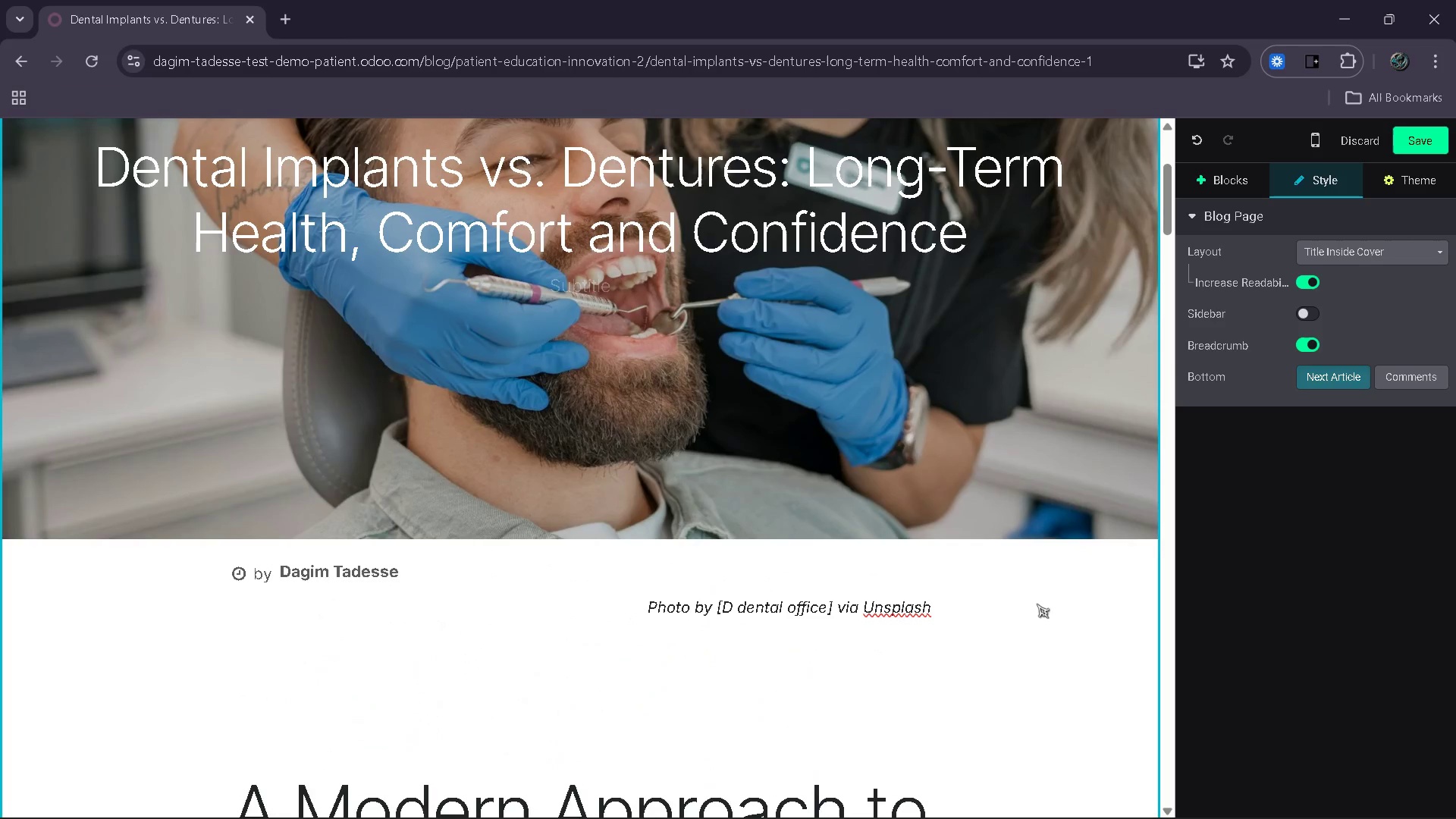 
wait(21.62)
 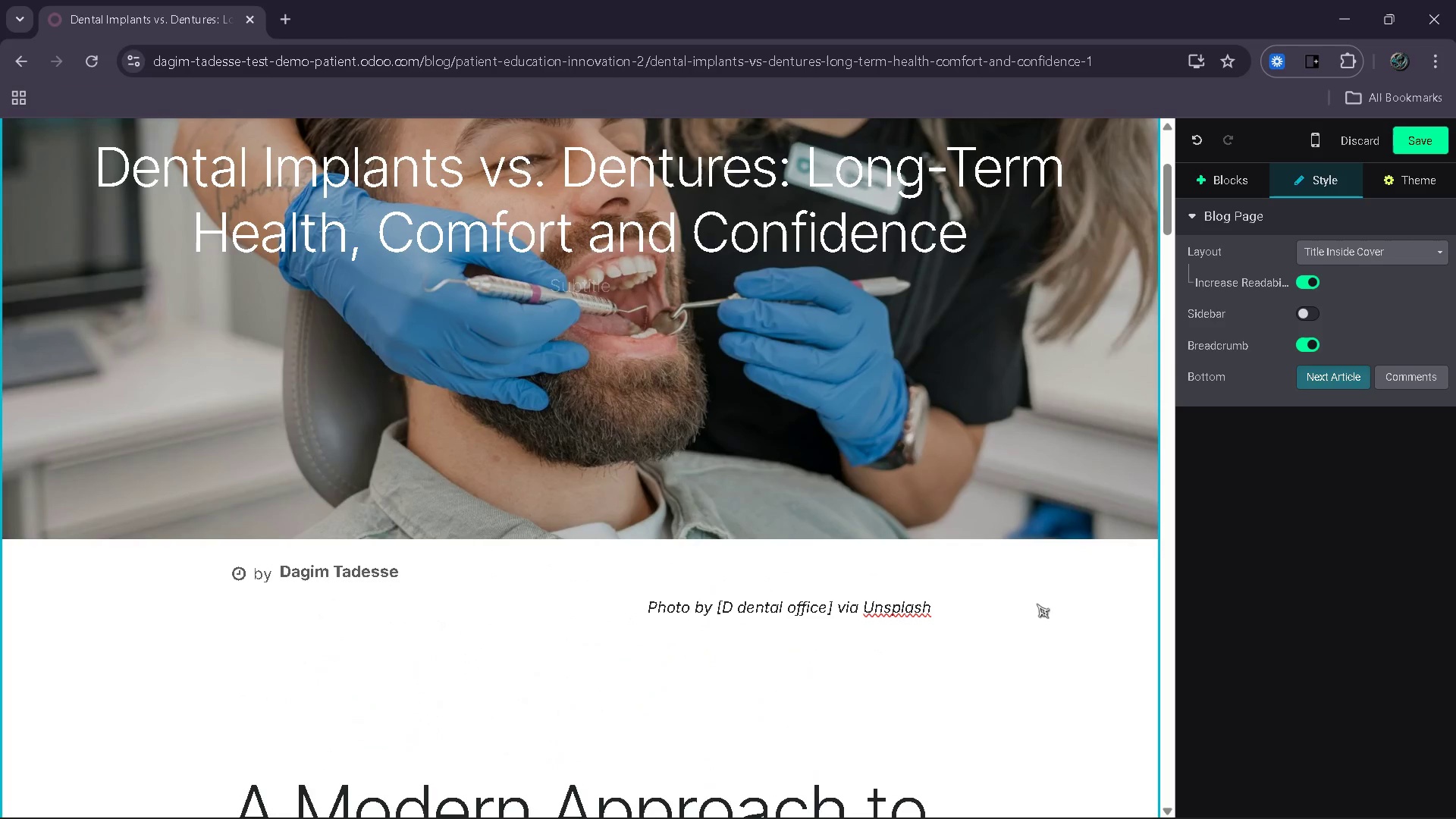 
left_click([1402, 170])
 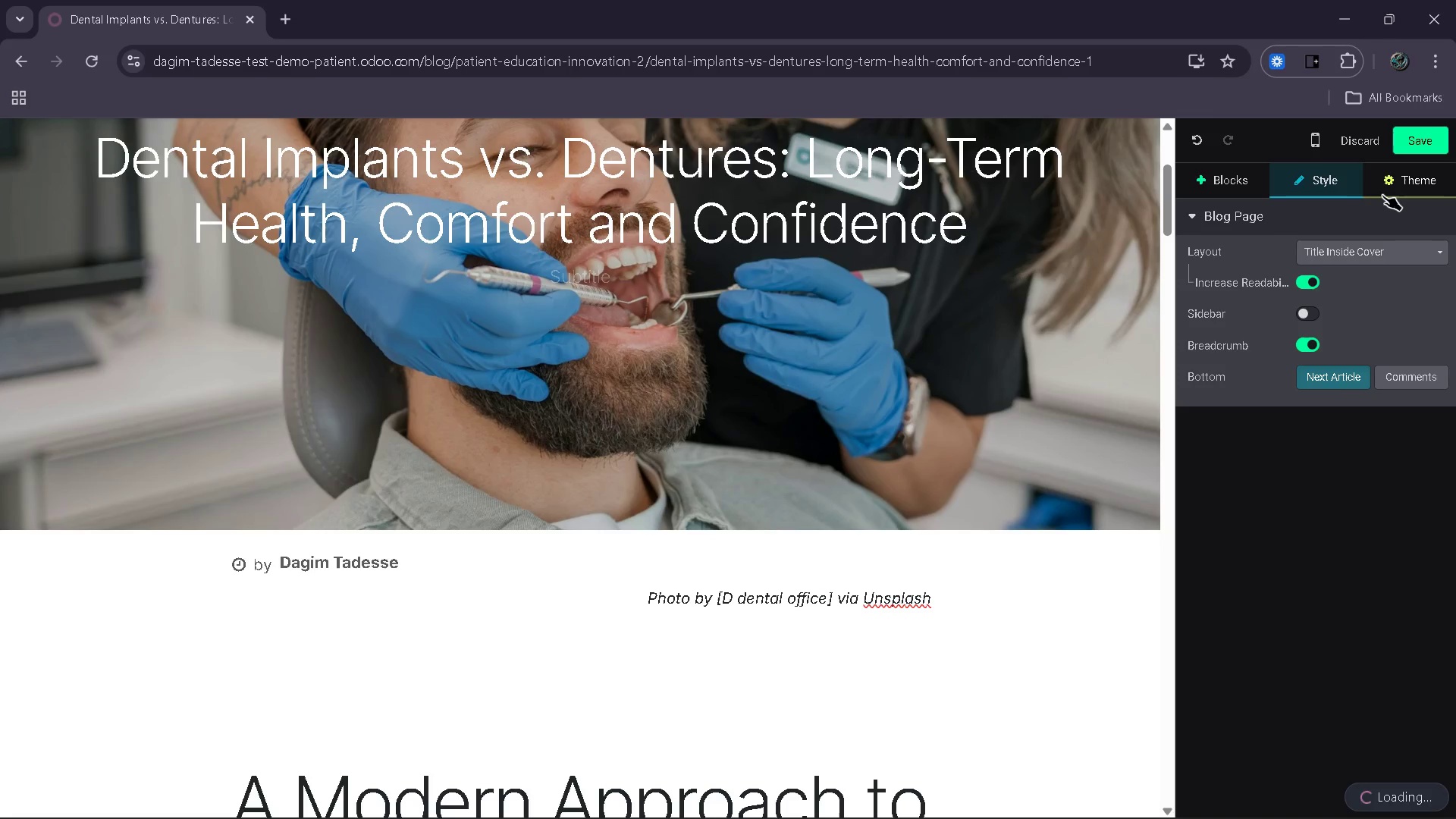 
mouse_move([1349, 199])
 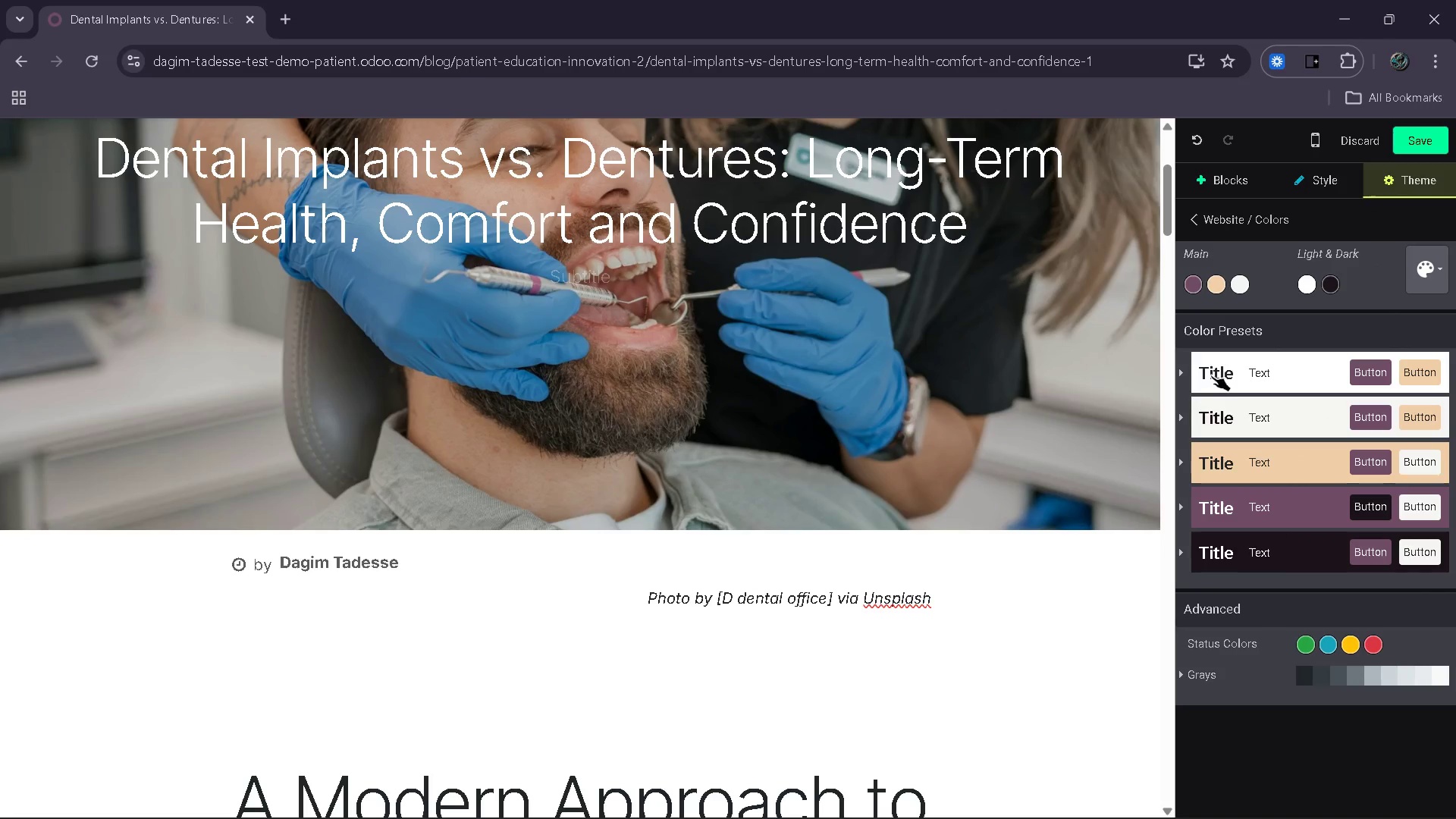 
left_click([1209, 381])
 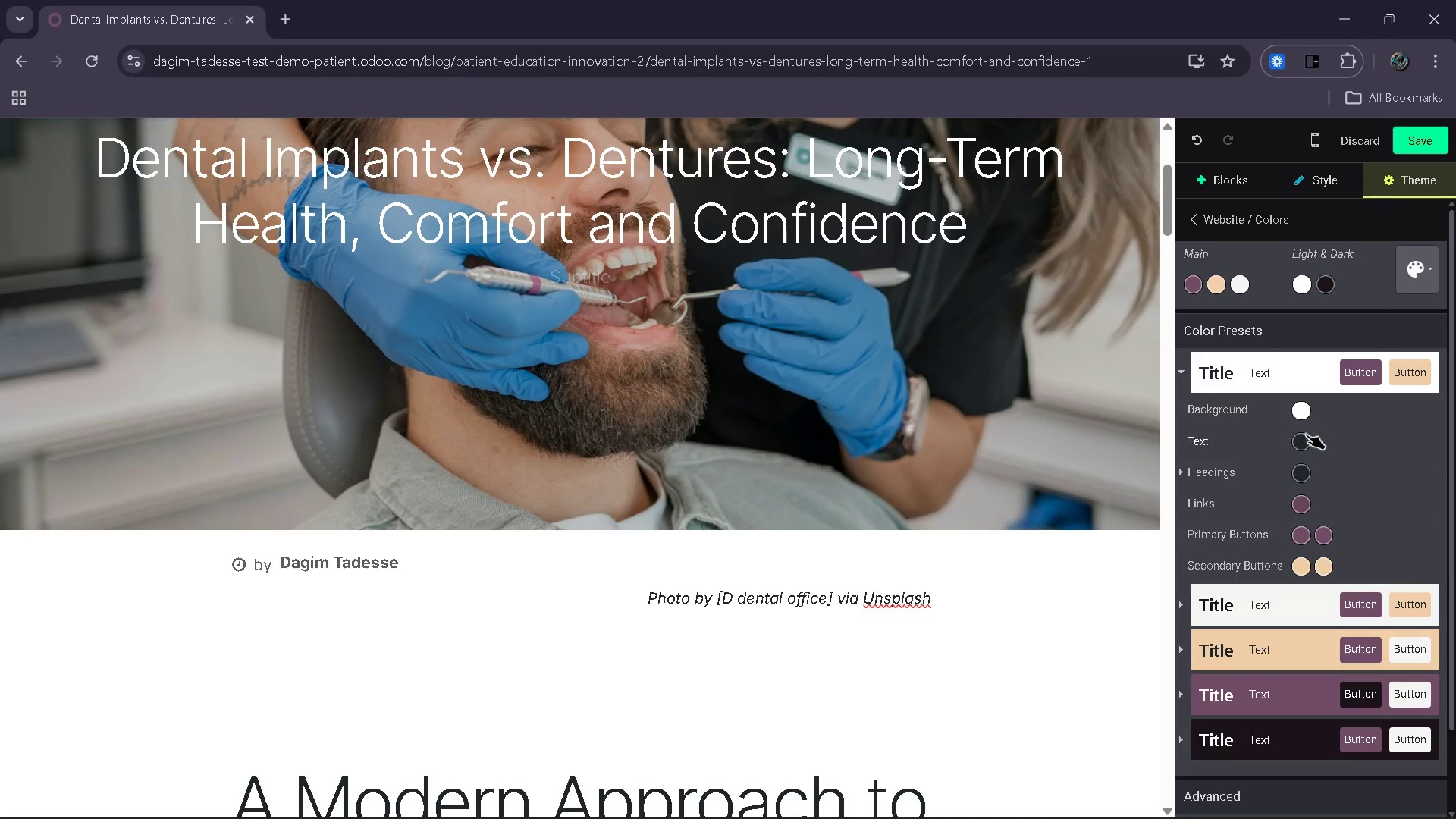 
mouse_move([1301, 431])
 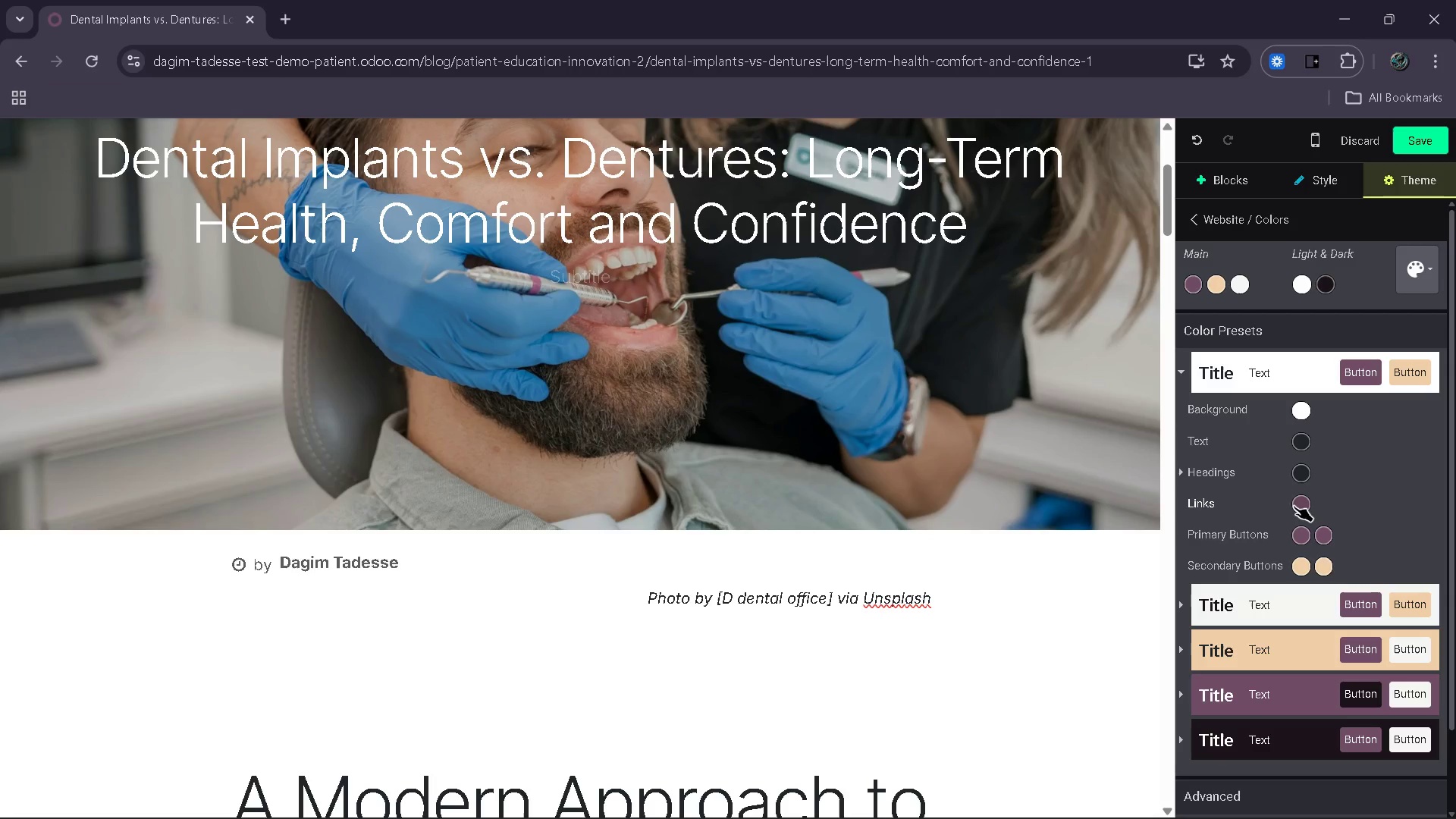 
wait(20.72)
 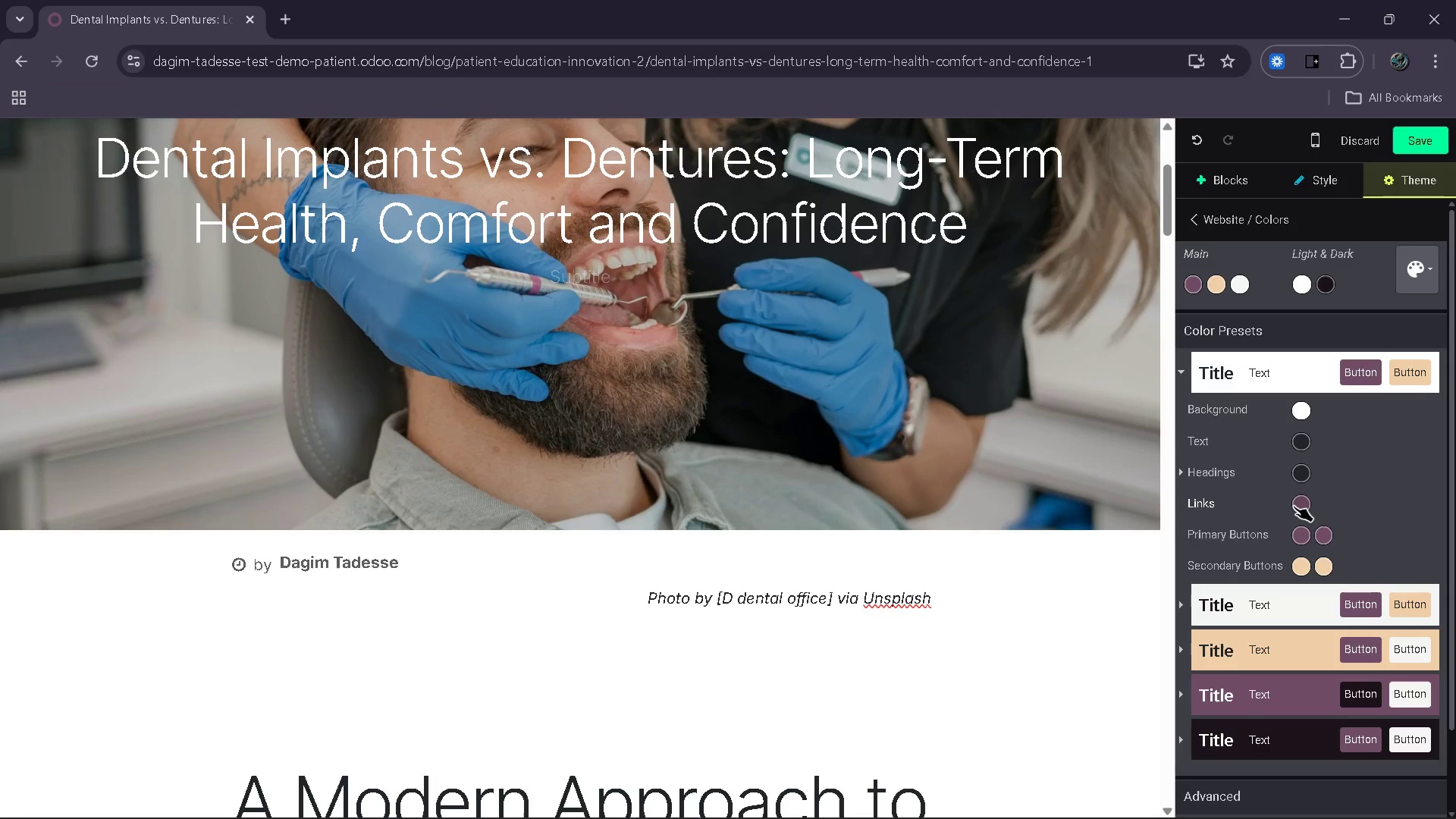 
left_click([1171, 601])
 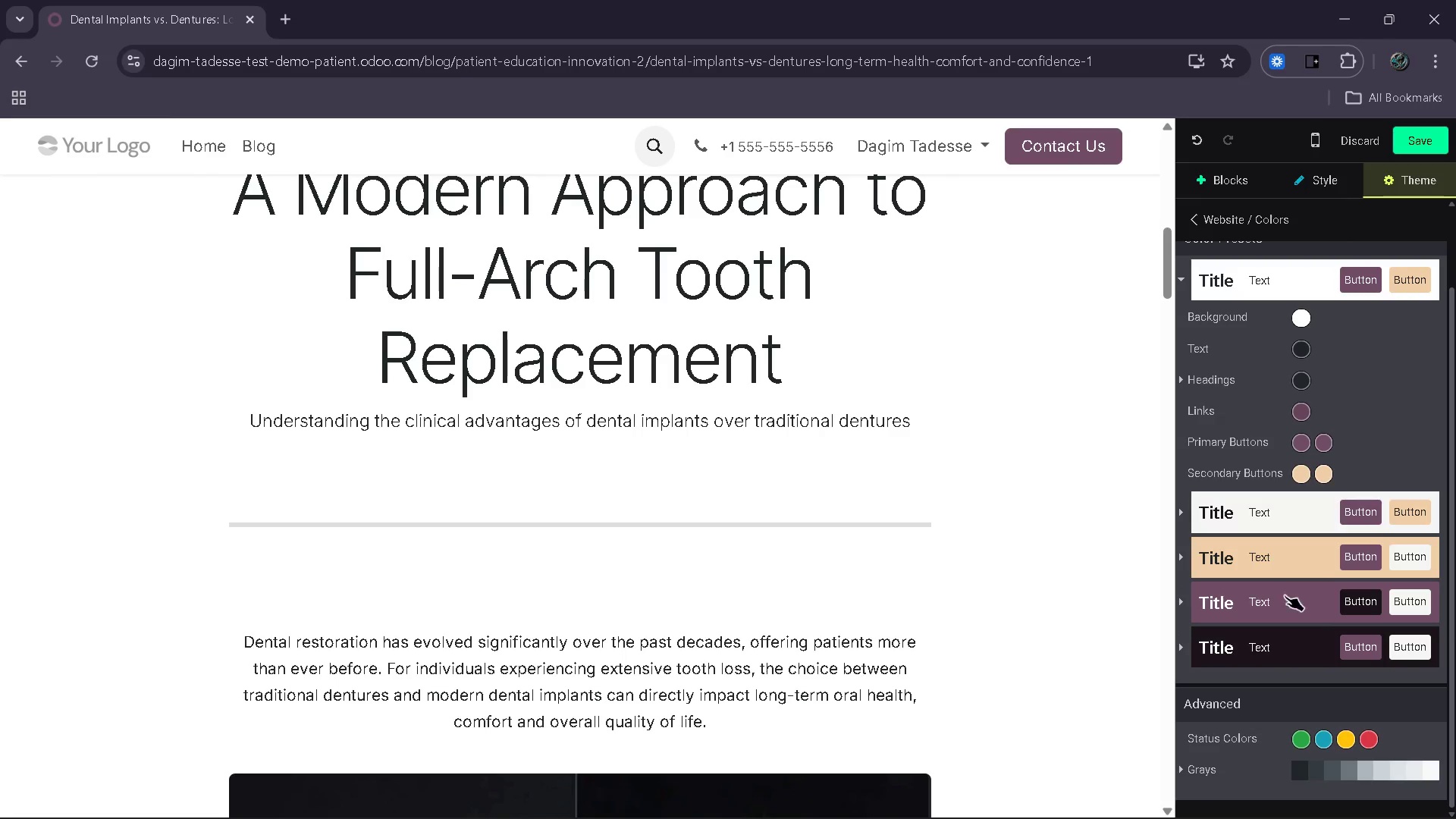 
left_click_drag(start_coordinate=[1191, 554], to_coordinate=[1188, 554])
 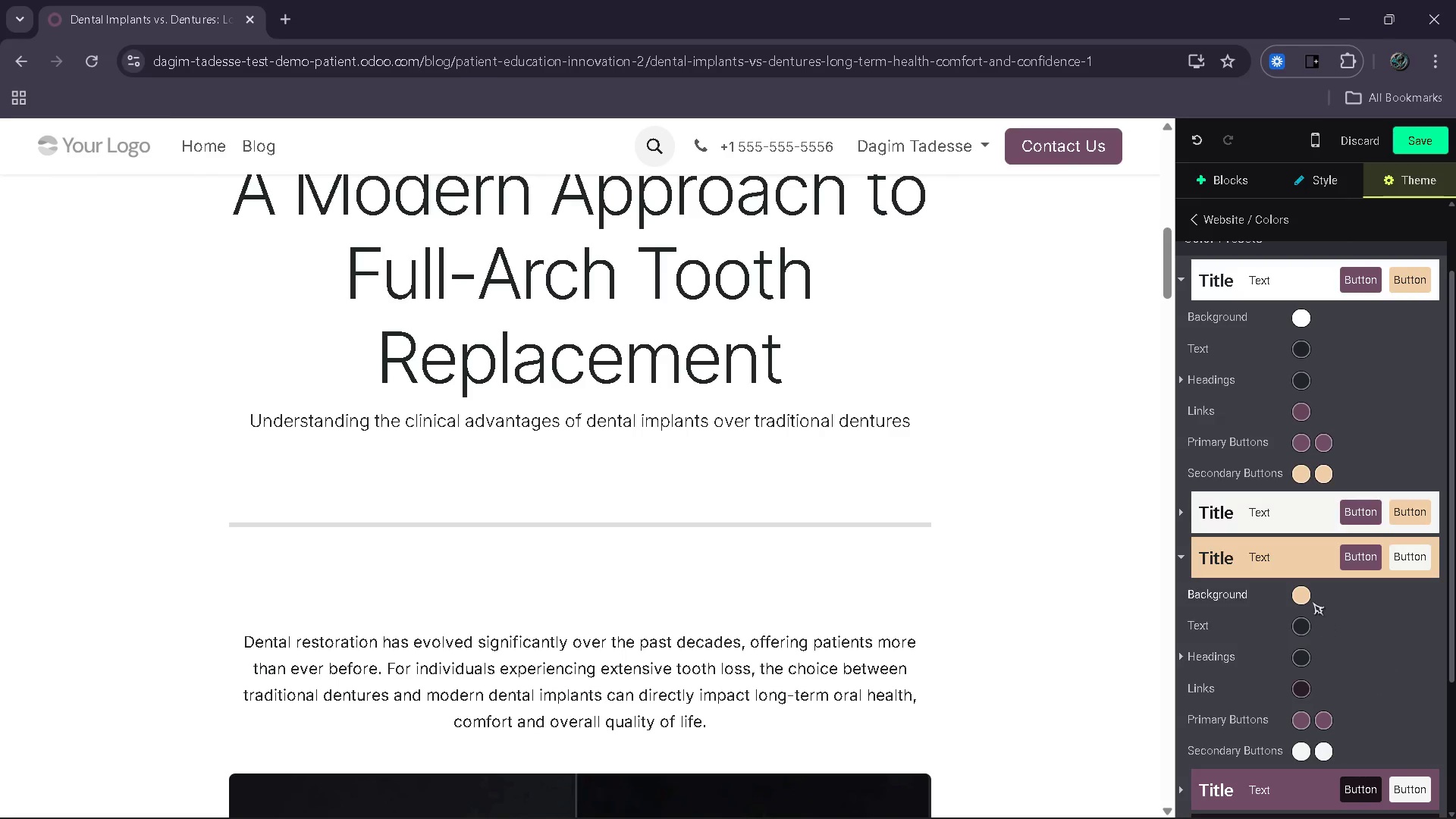 
left_click_drag(start_coordinate=[1309, 600], to_coordinate=[1305, 600])
 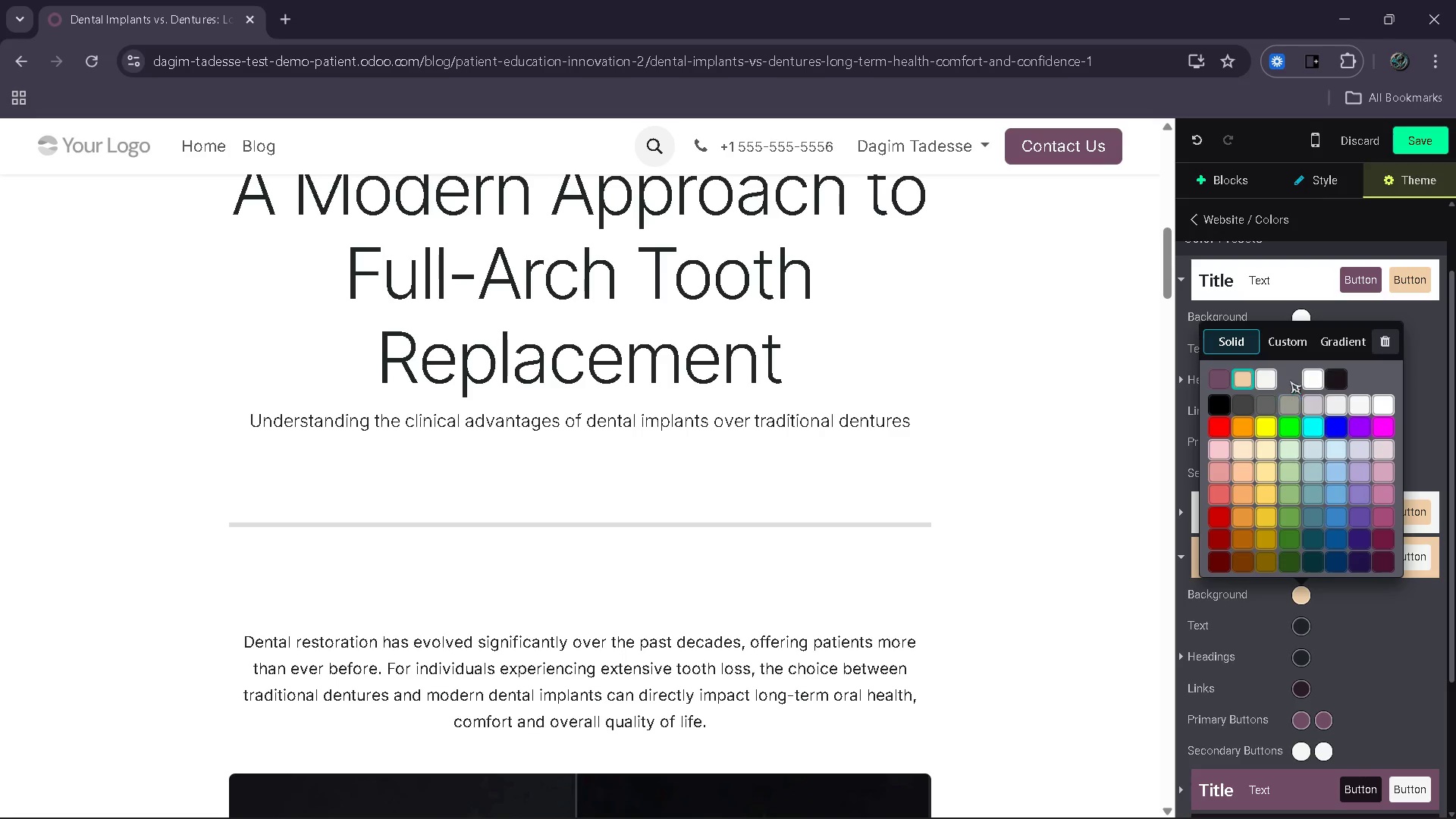 
left_click([1286, 344])
 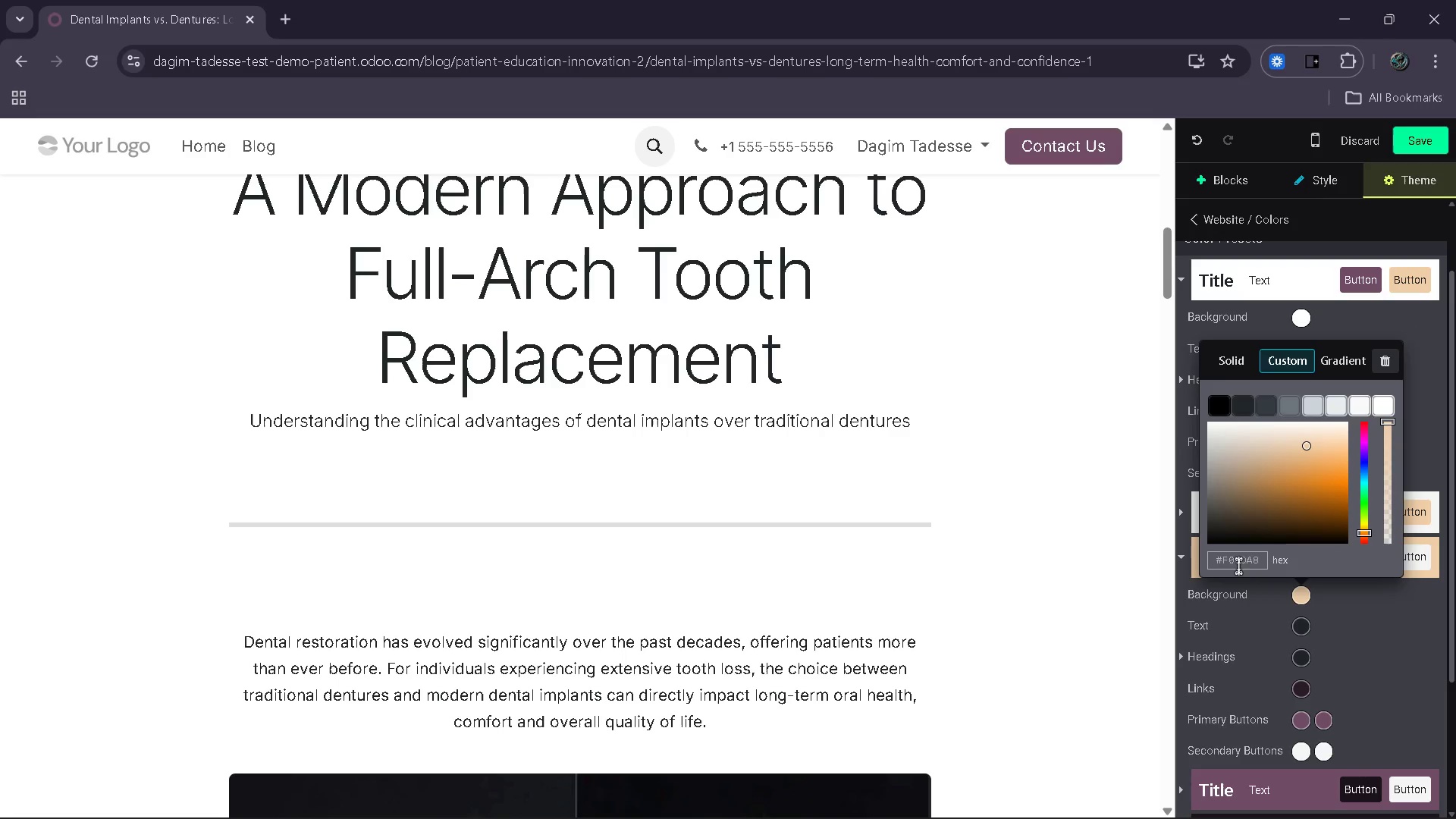 
left_click_drag(start_coordinate=[1266, 561], to_coordinate=[1229, 559])
 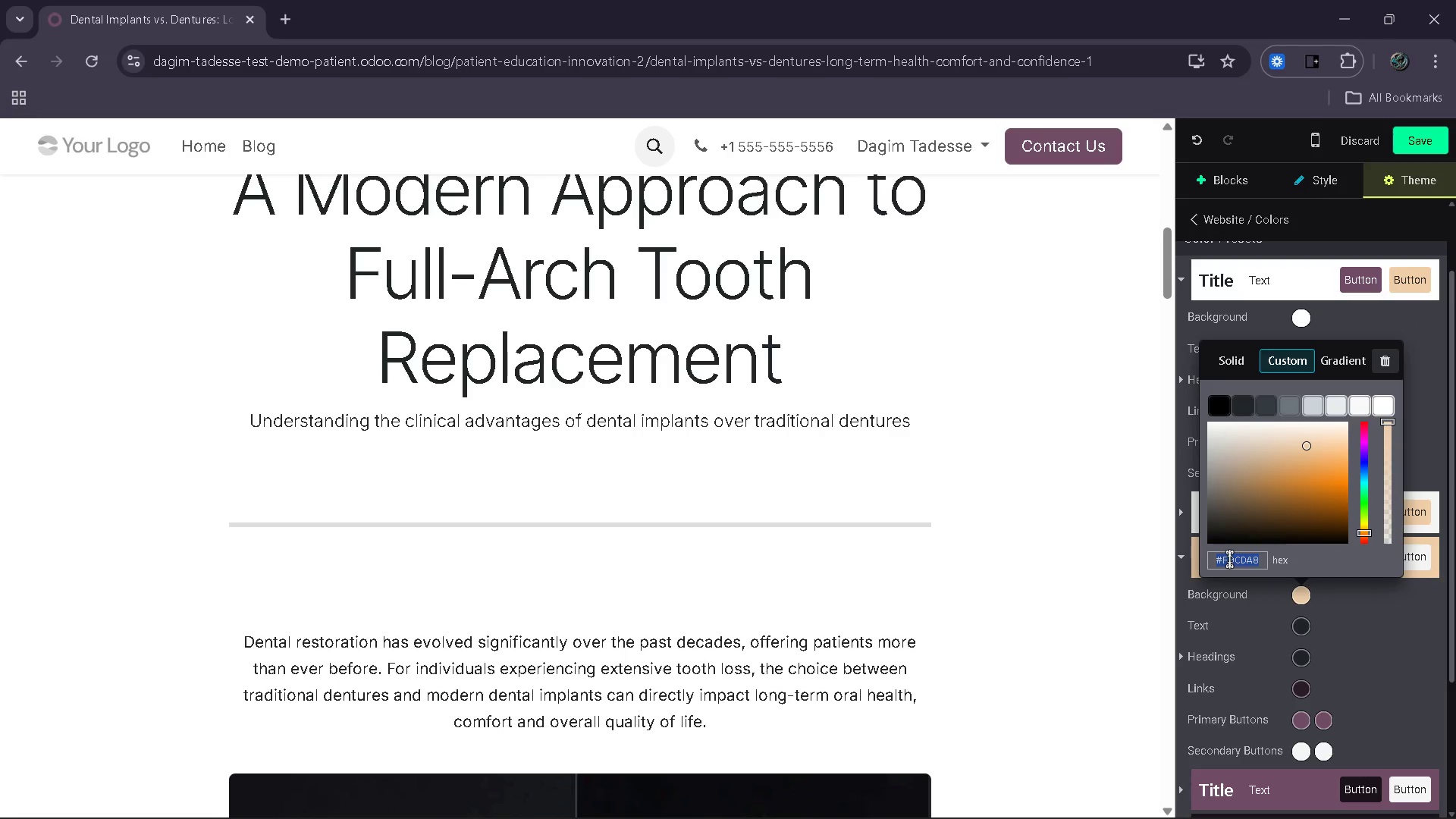 
key(Backspace)
key(Backspace)
type(#6ec1e4)
 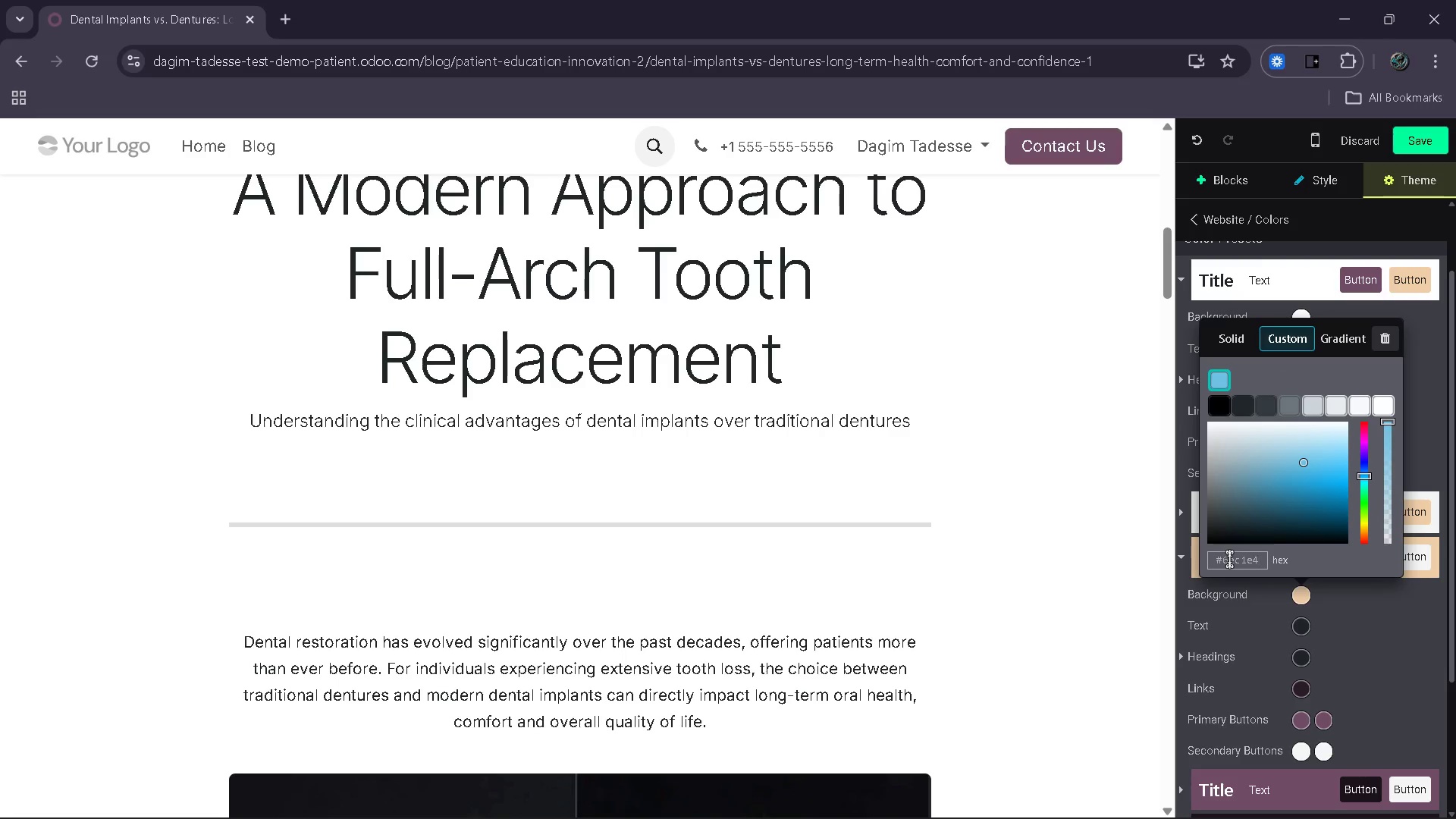 
left_click([1219, 372])
 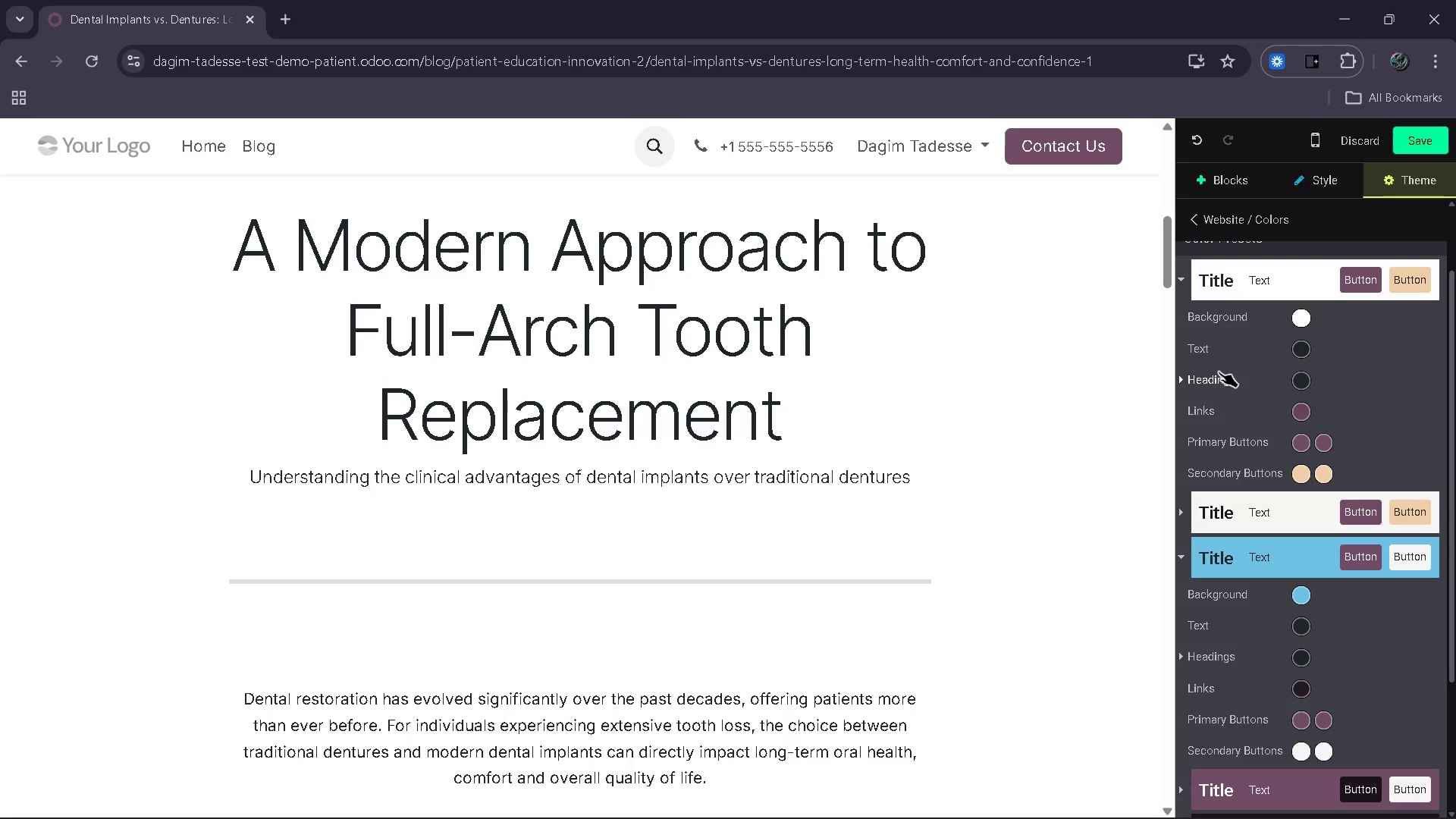 
wait(14.83)
 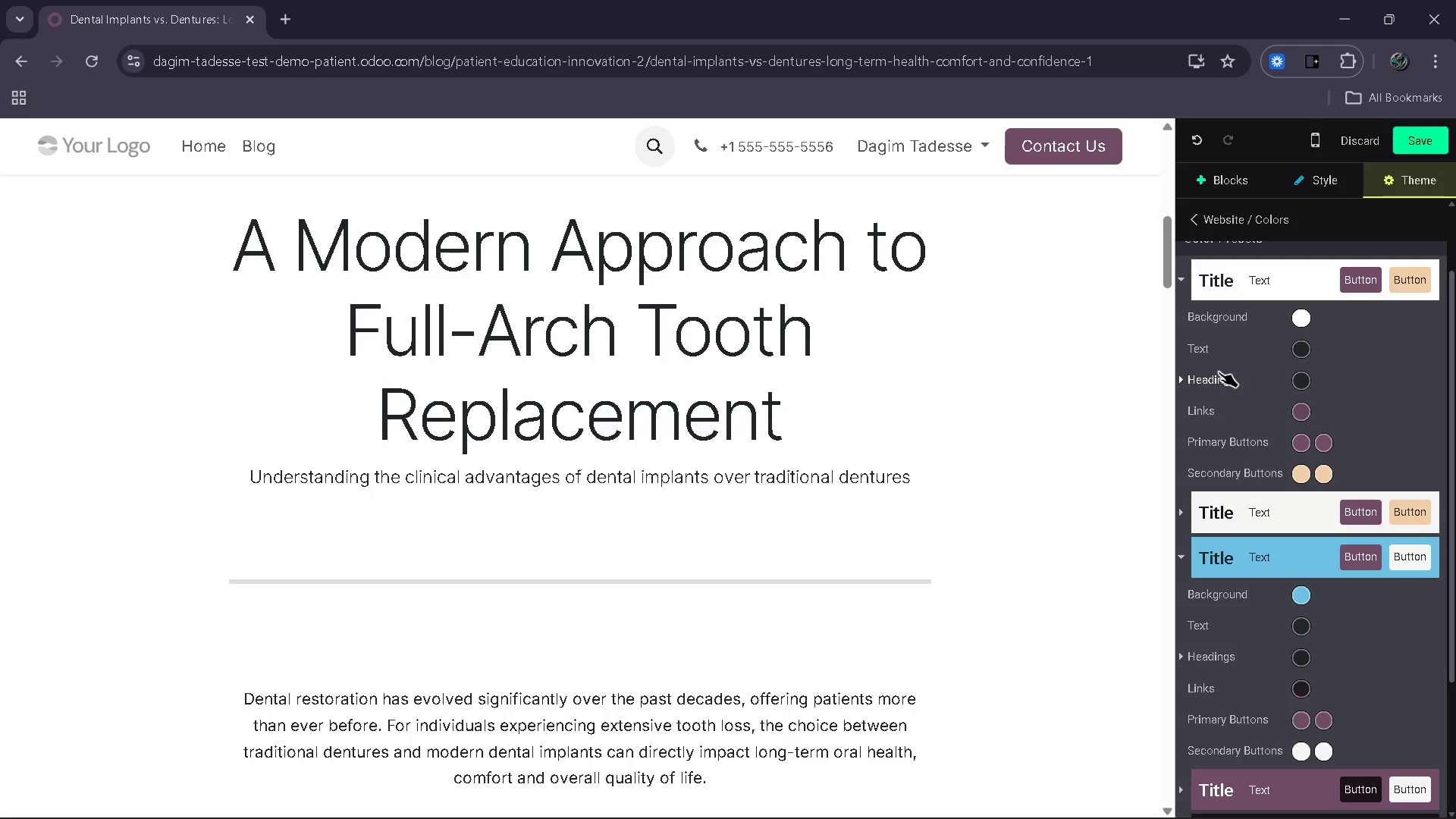 
left_click([1300, 444])
 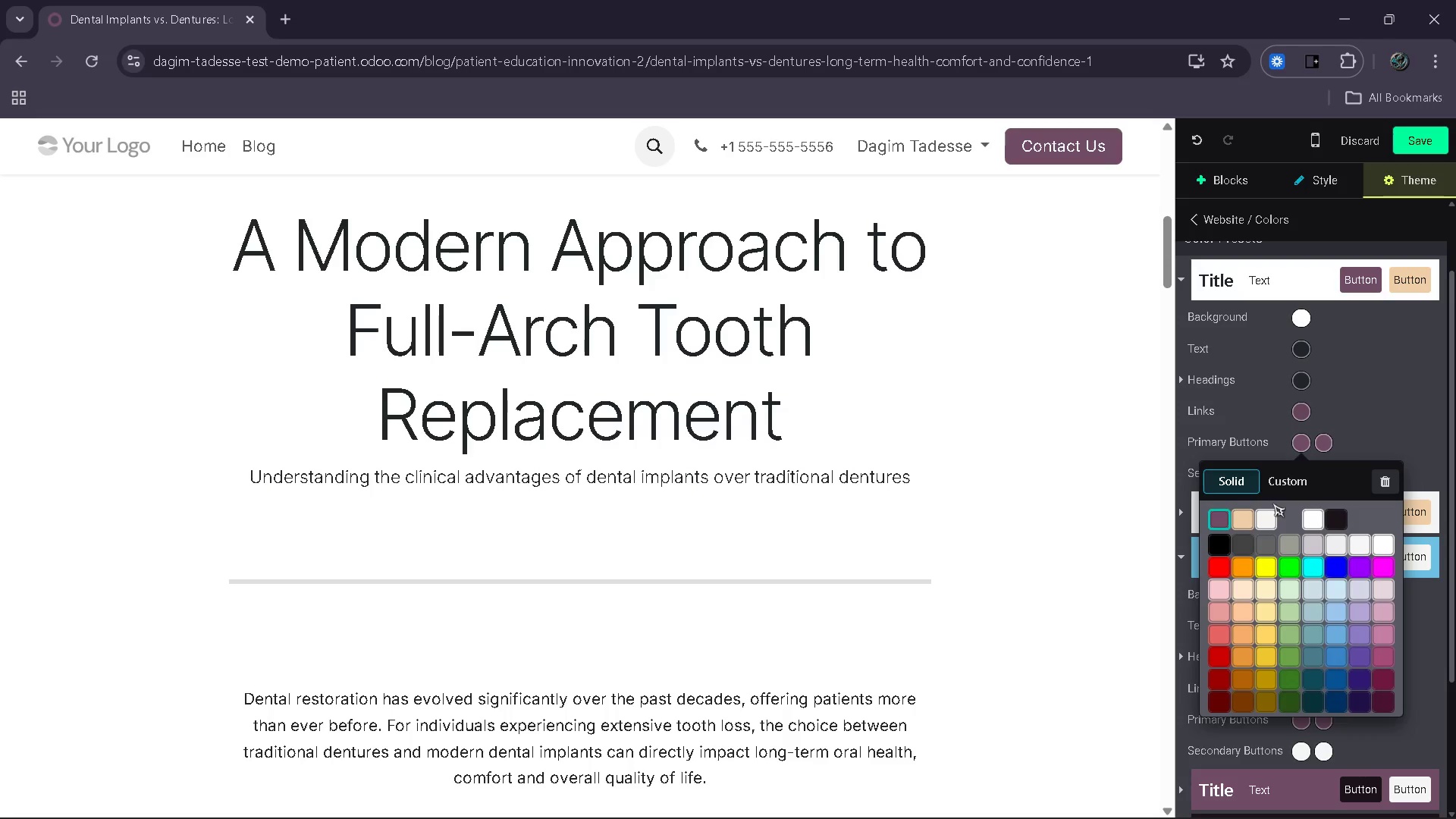 
left_click([1283, 487])
 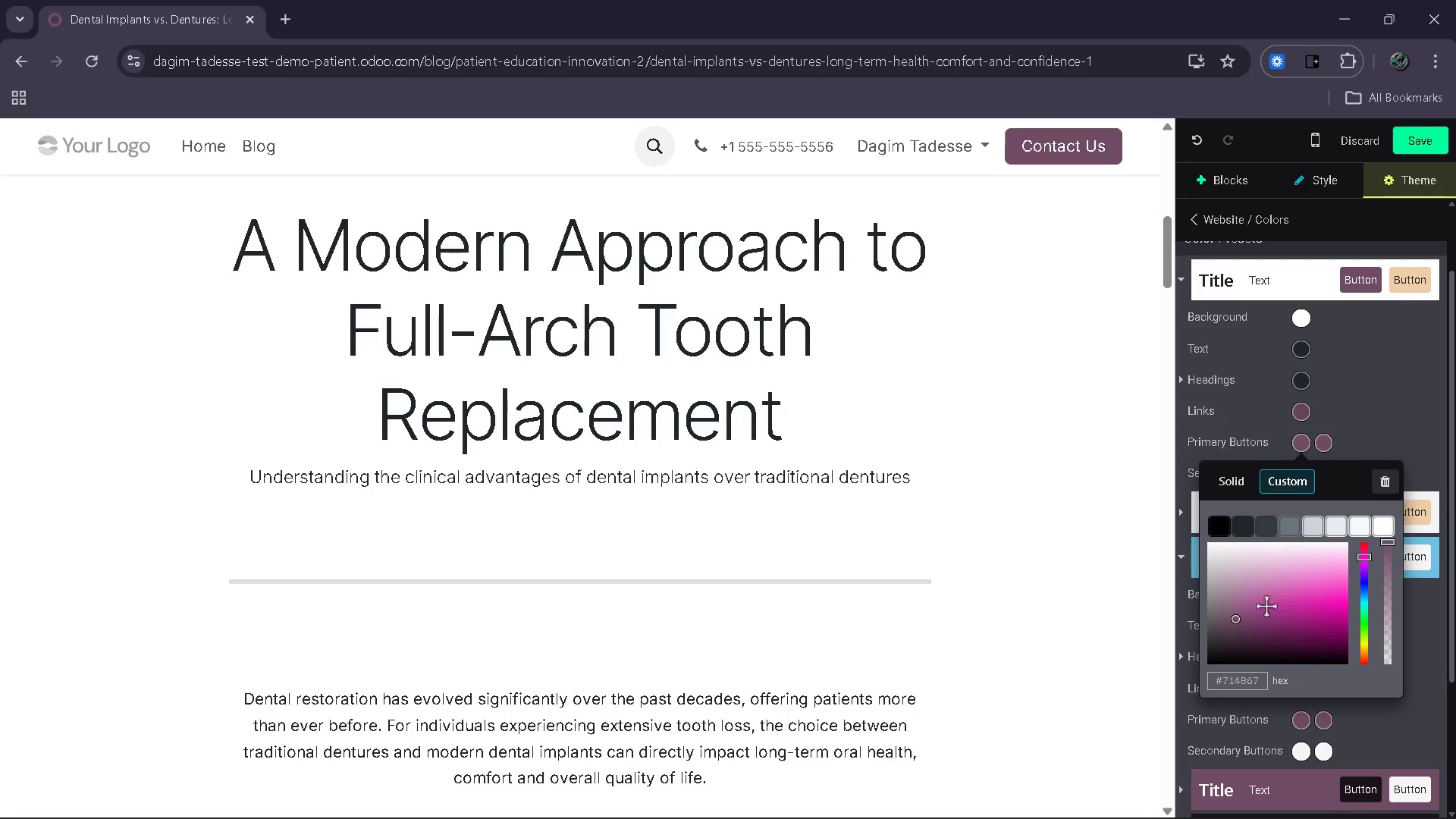 
left_click([1251, 687])
 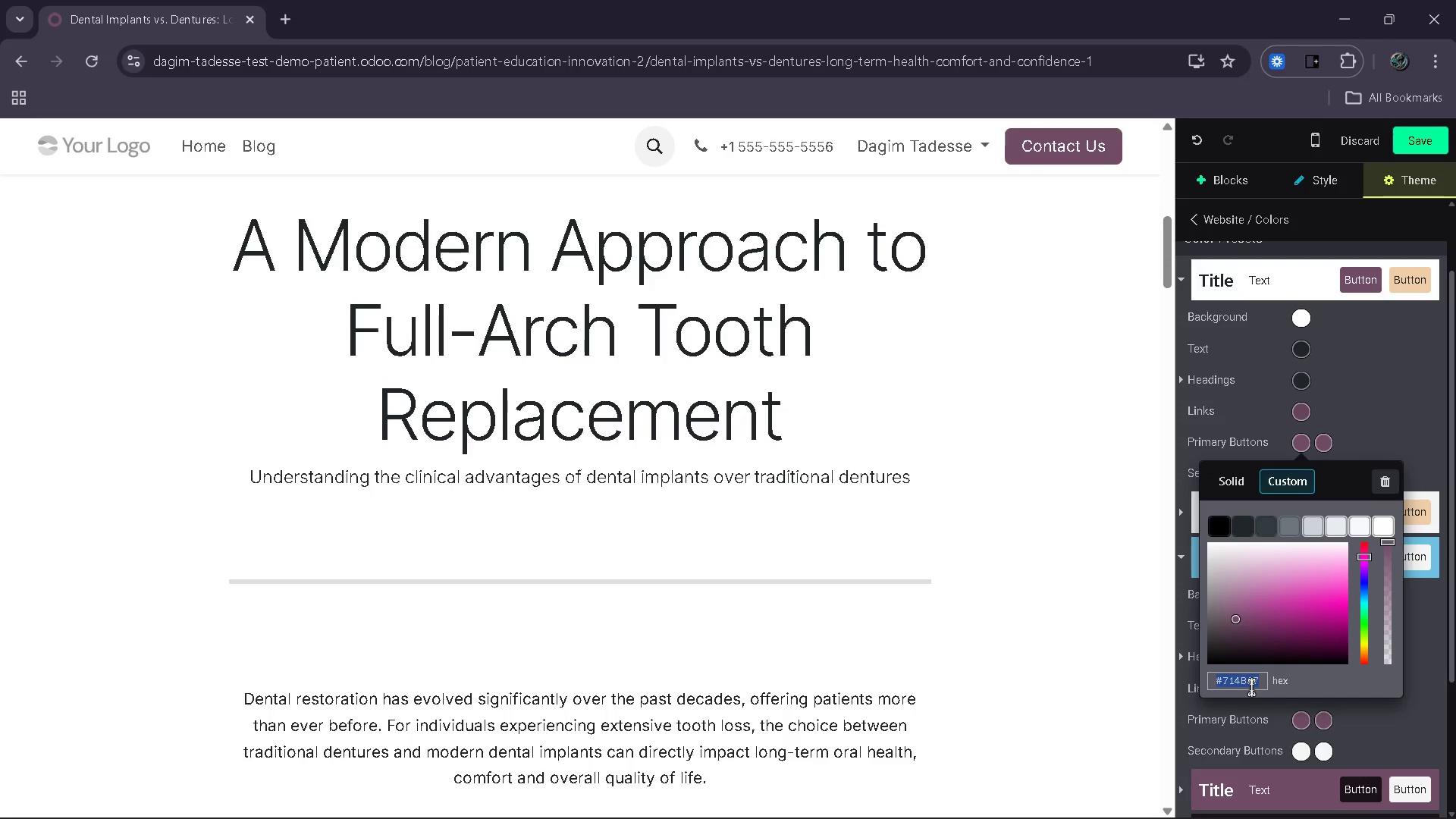 
type(#2Aa)
 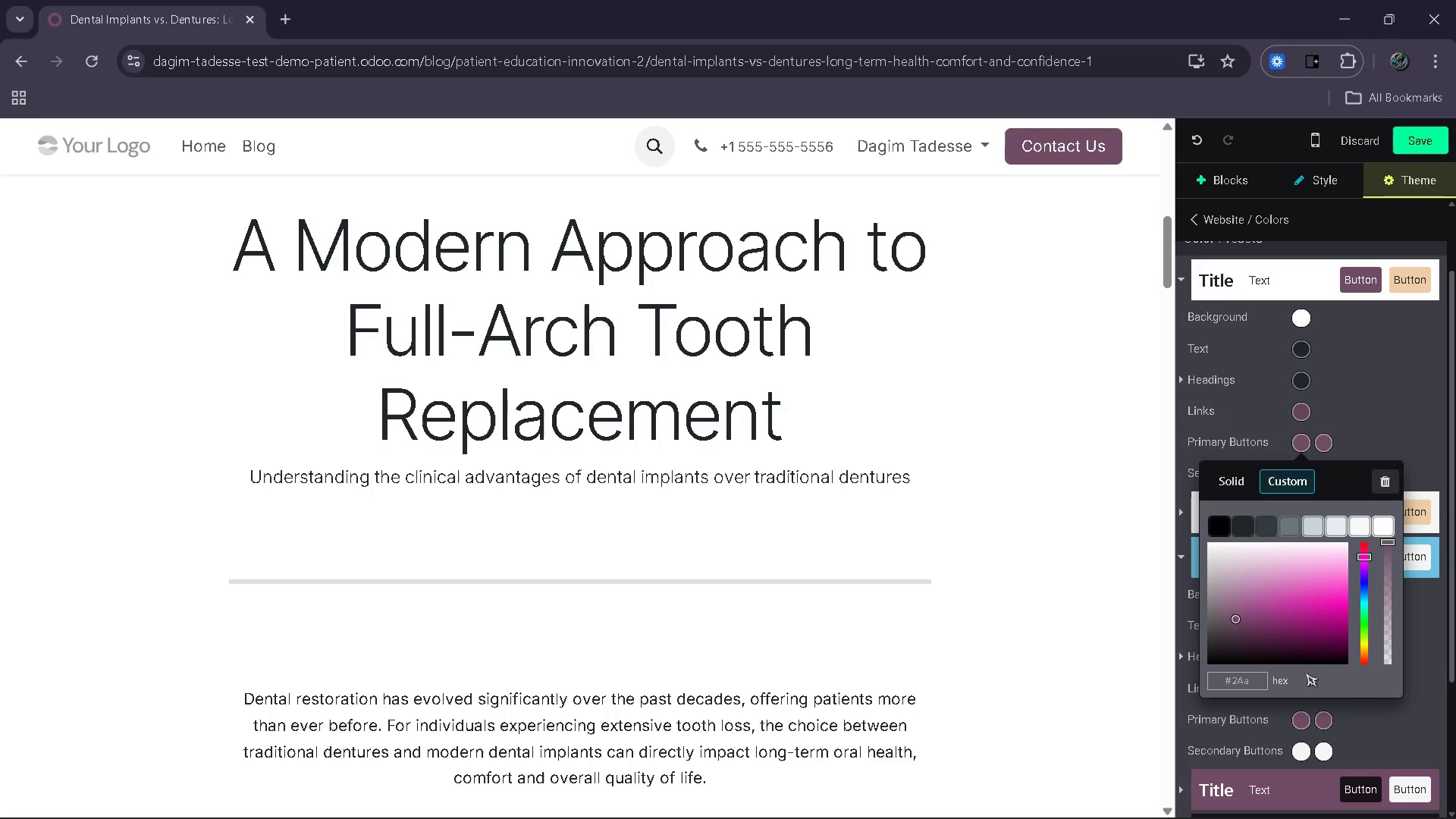 
key(Backspace)
type(6f97)
 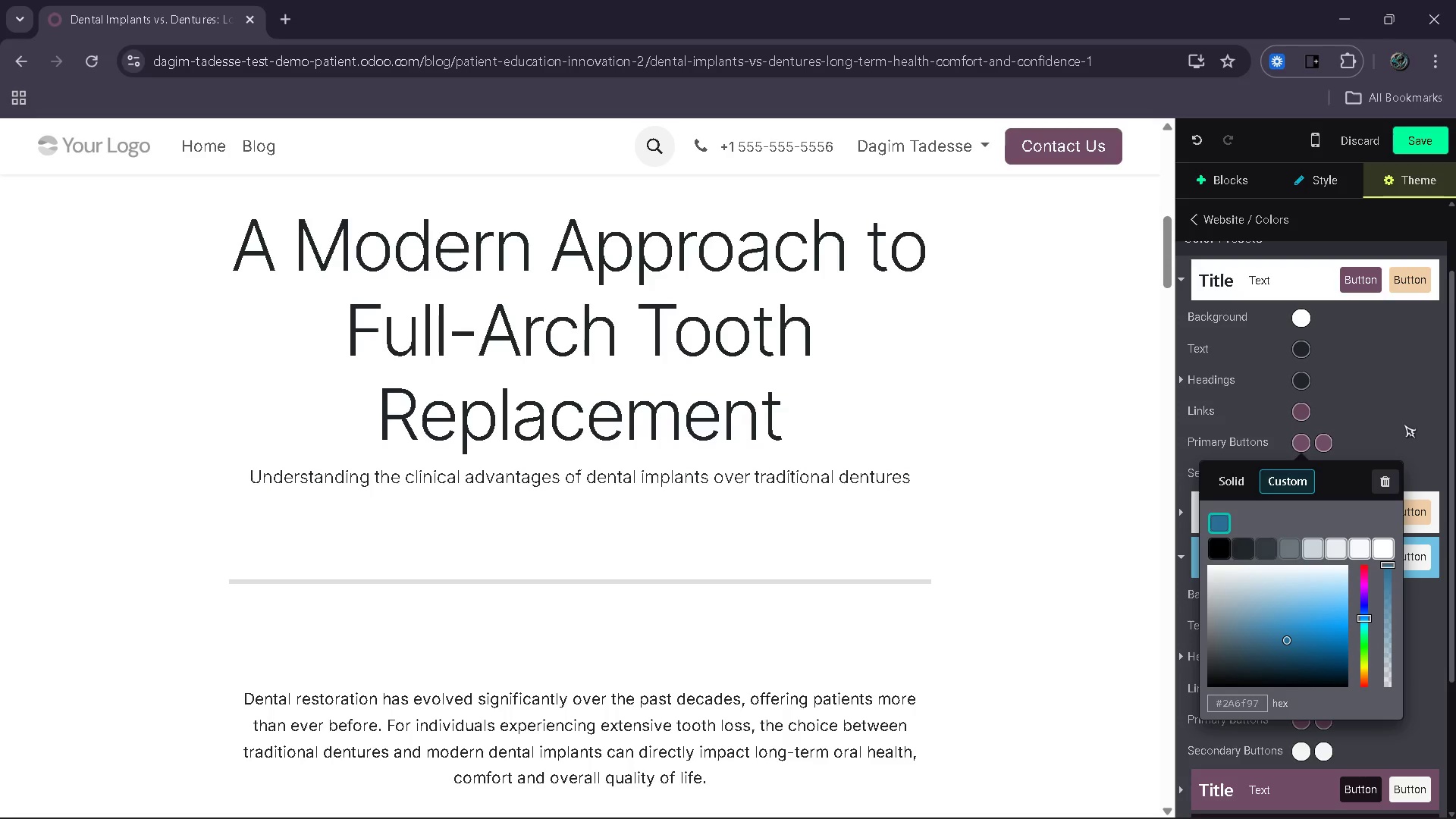 
left_click([1404, 424])
 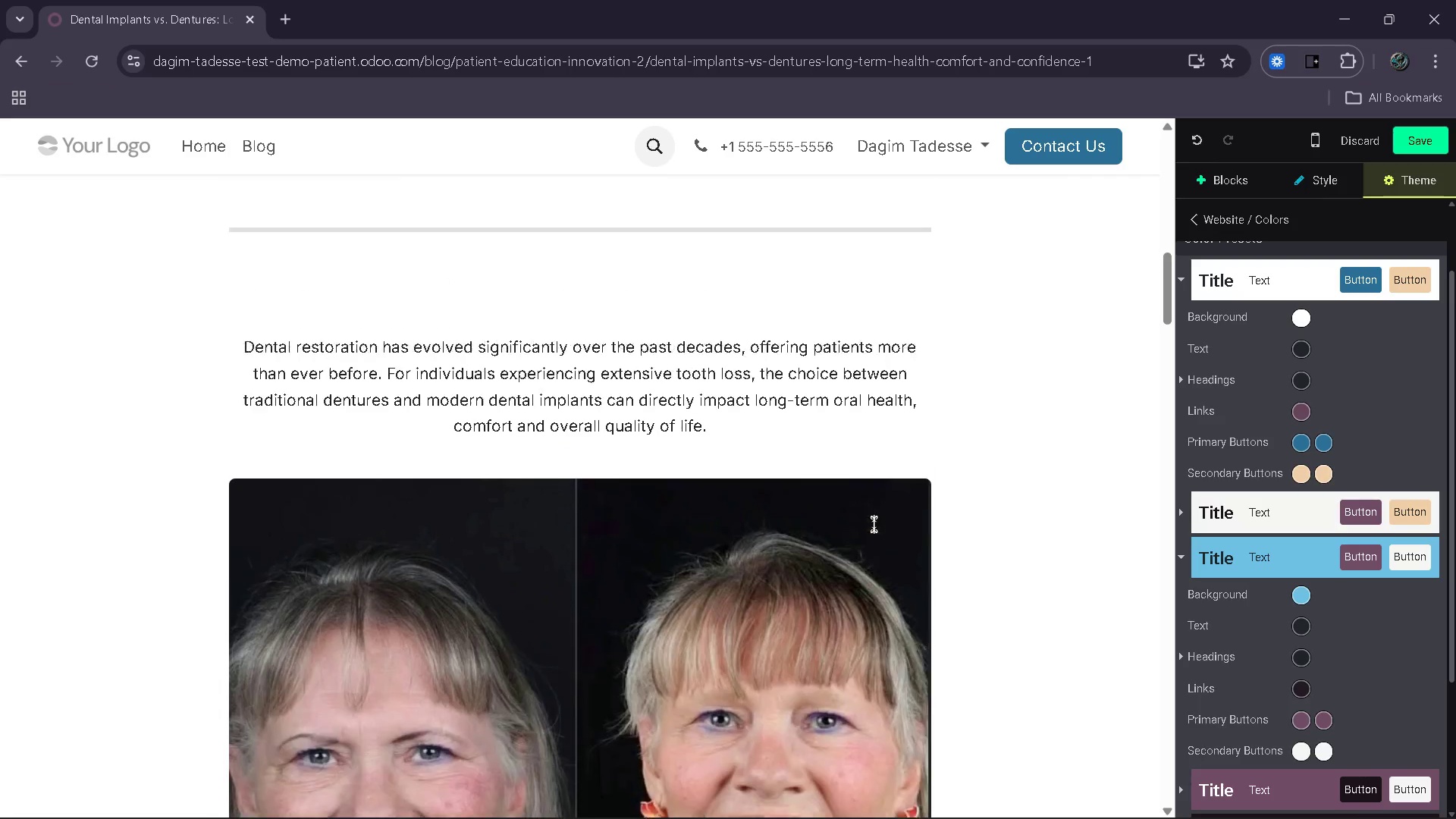 
wait(9.3)
 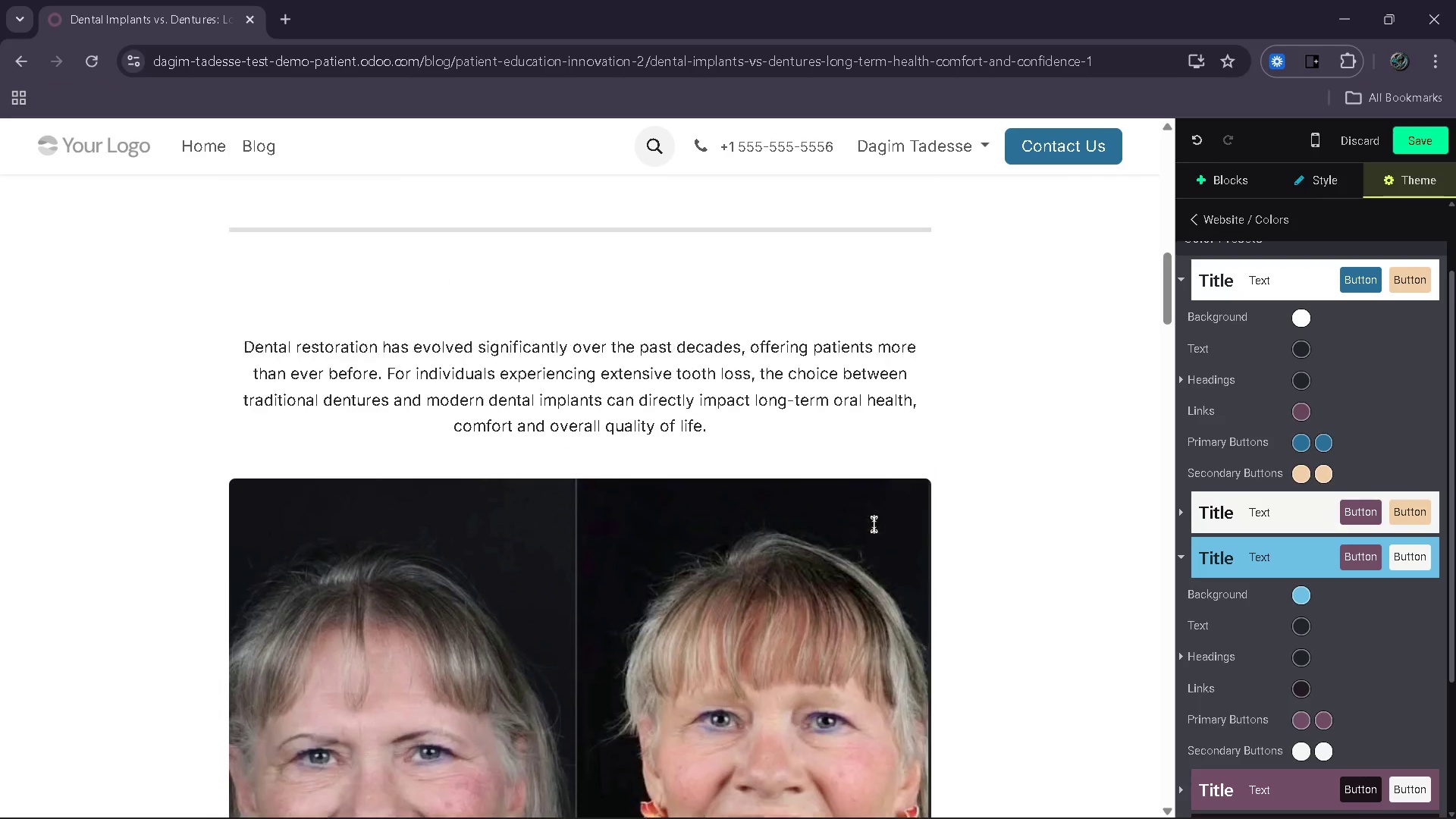 
left_click([902, 676])
 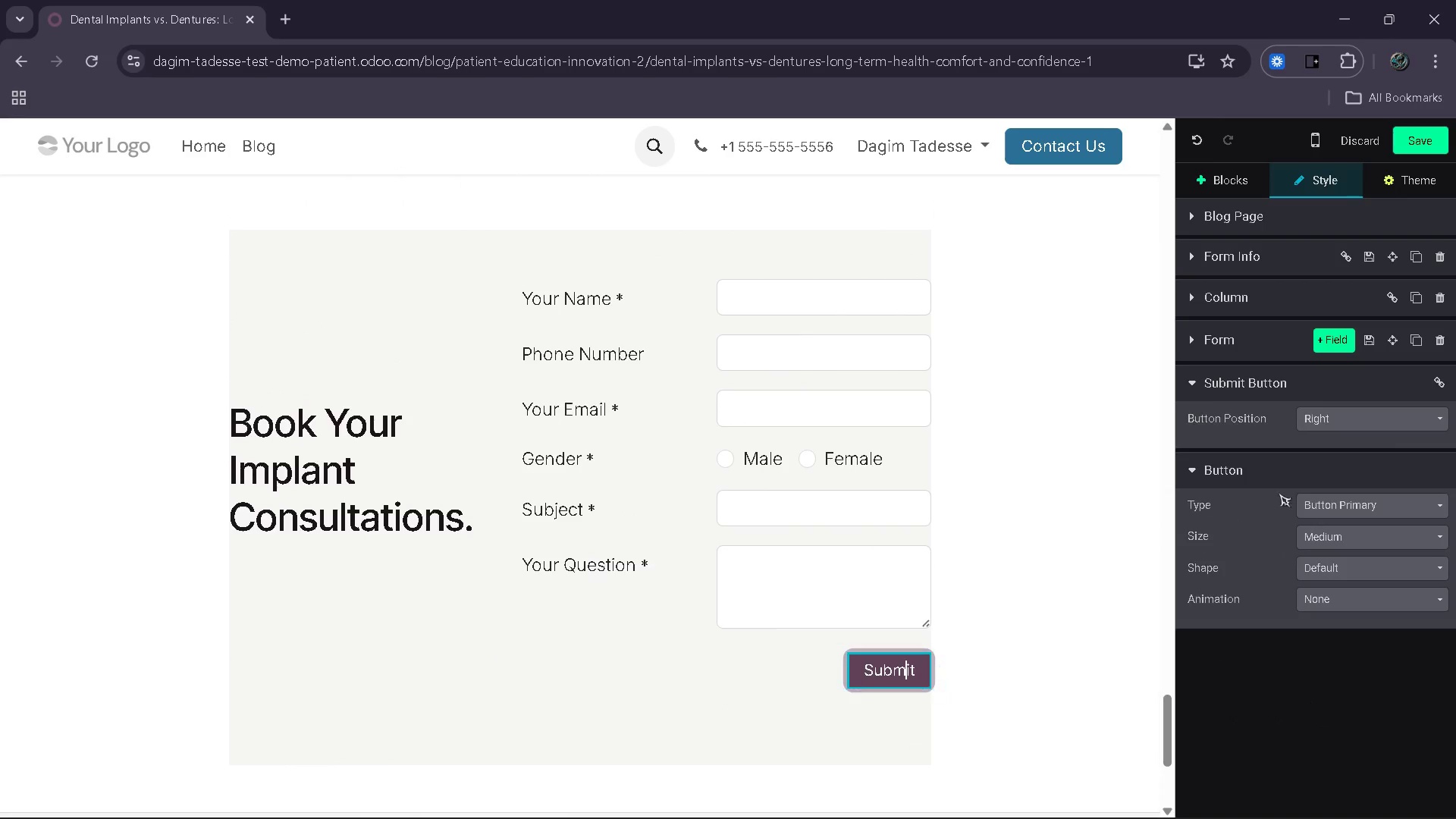 
left_click([1350, 504])
 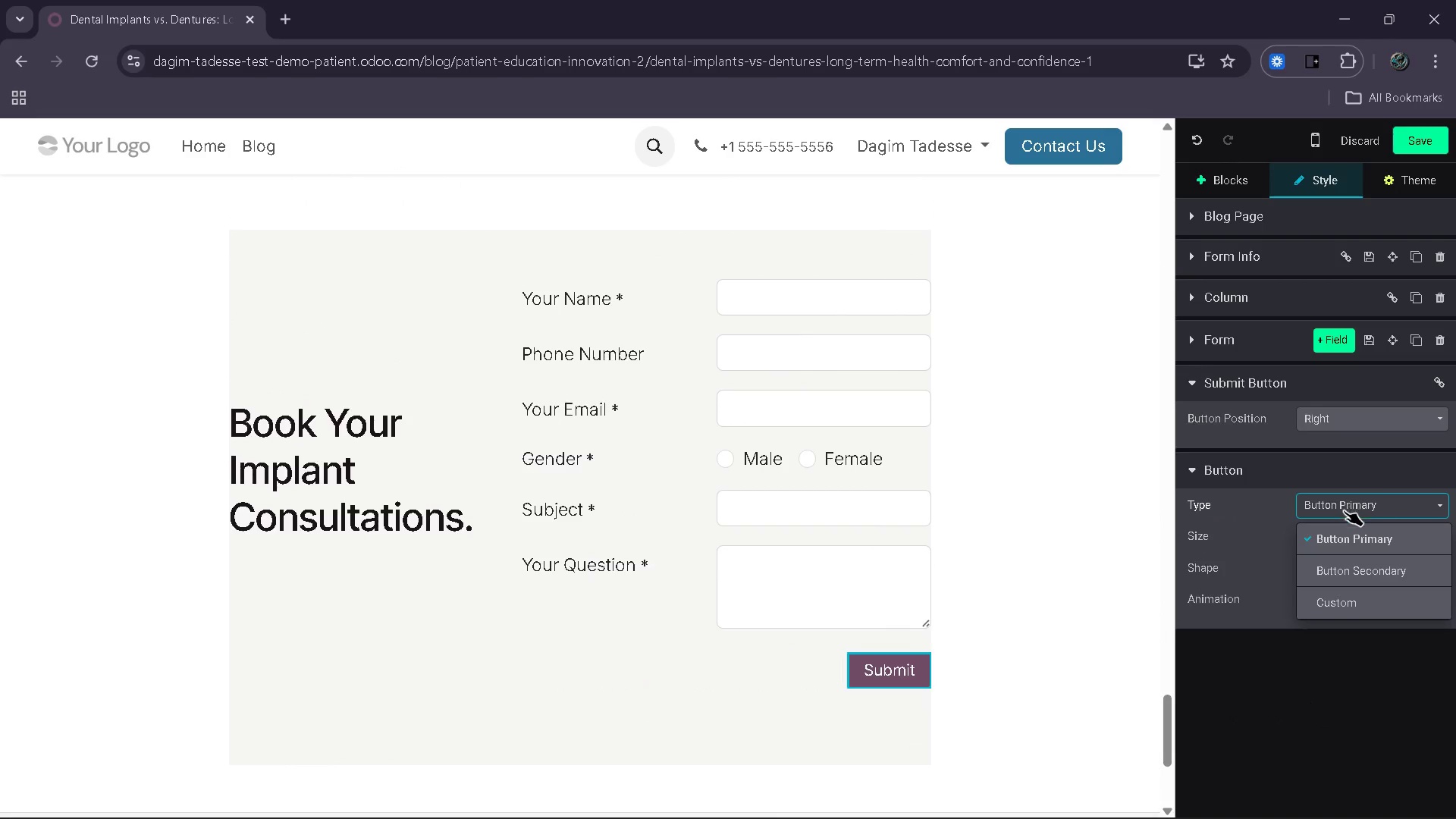 
left_click([1344, 511])
 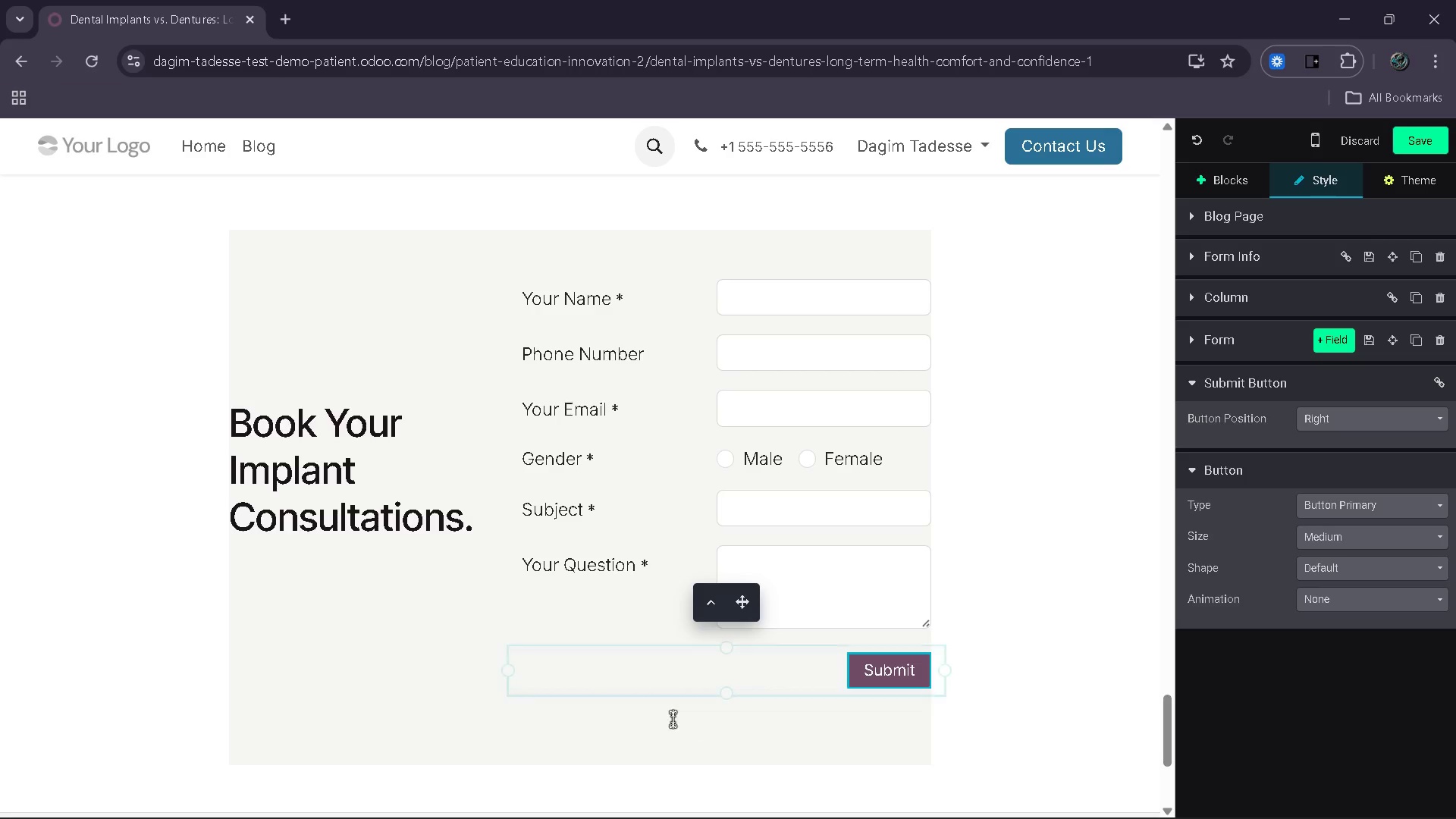 
left_click([673, 719])
 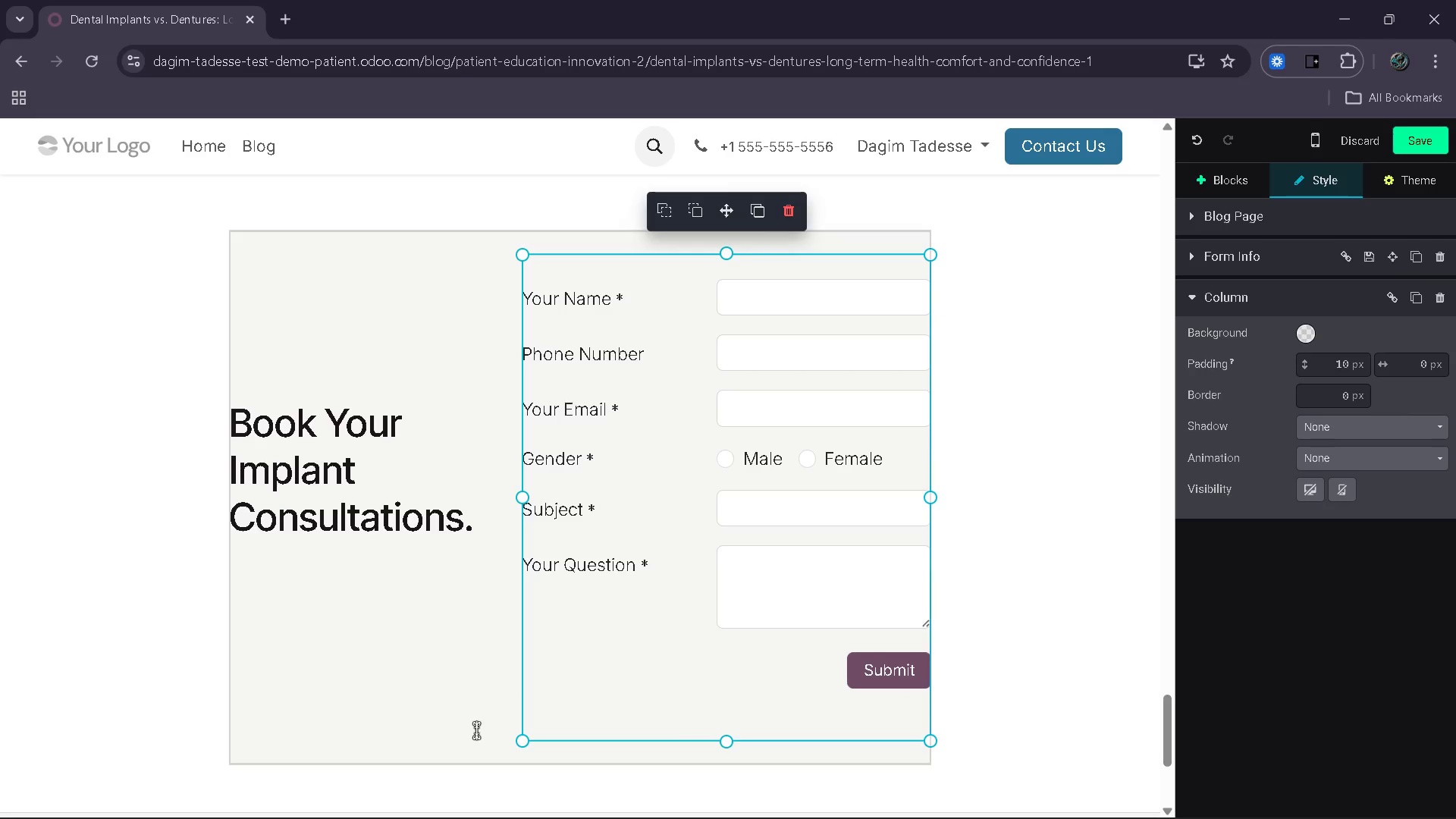 
left_click([476, 730])
 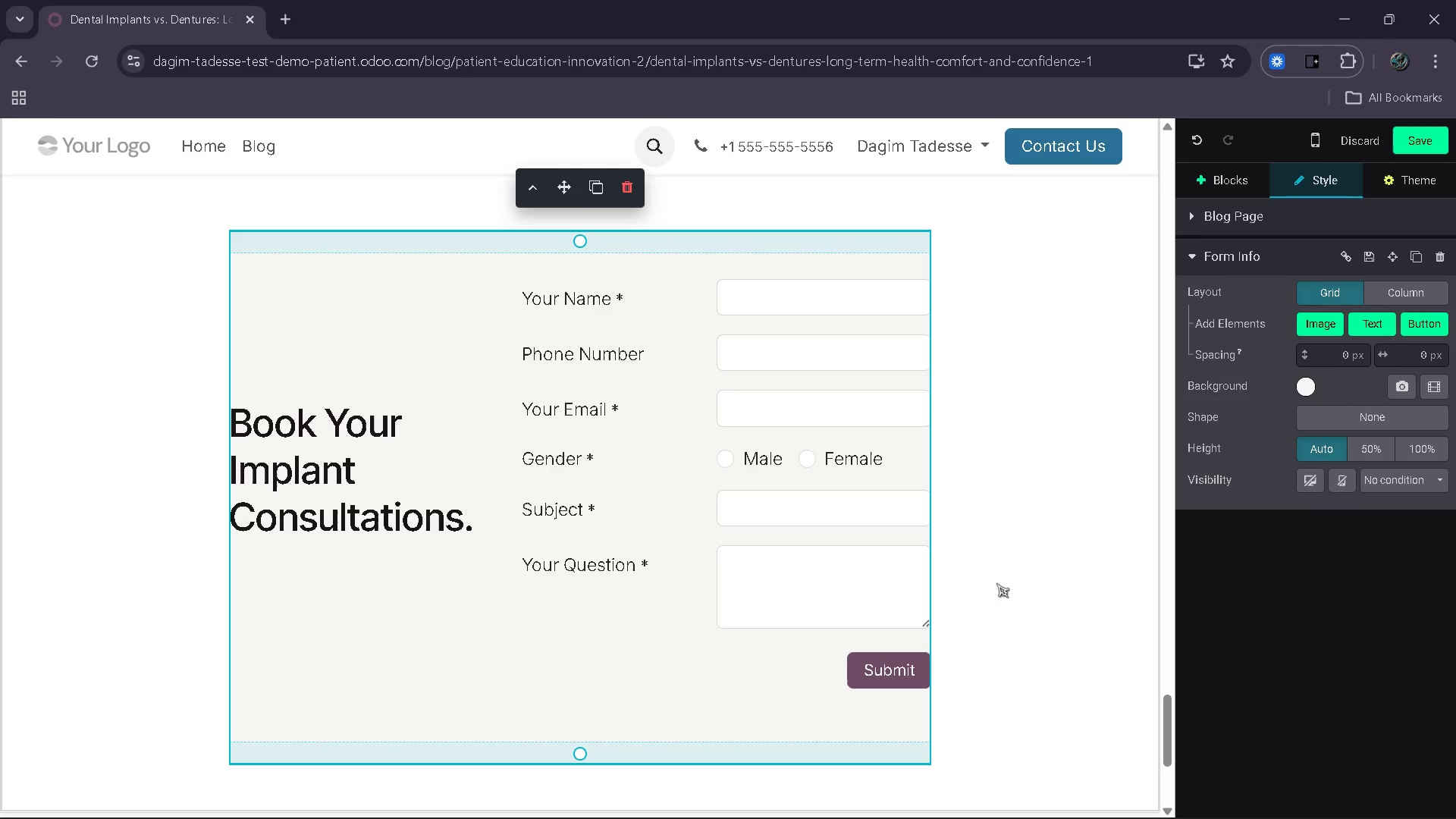 
left_click([772, 682])
 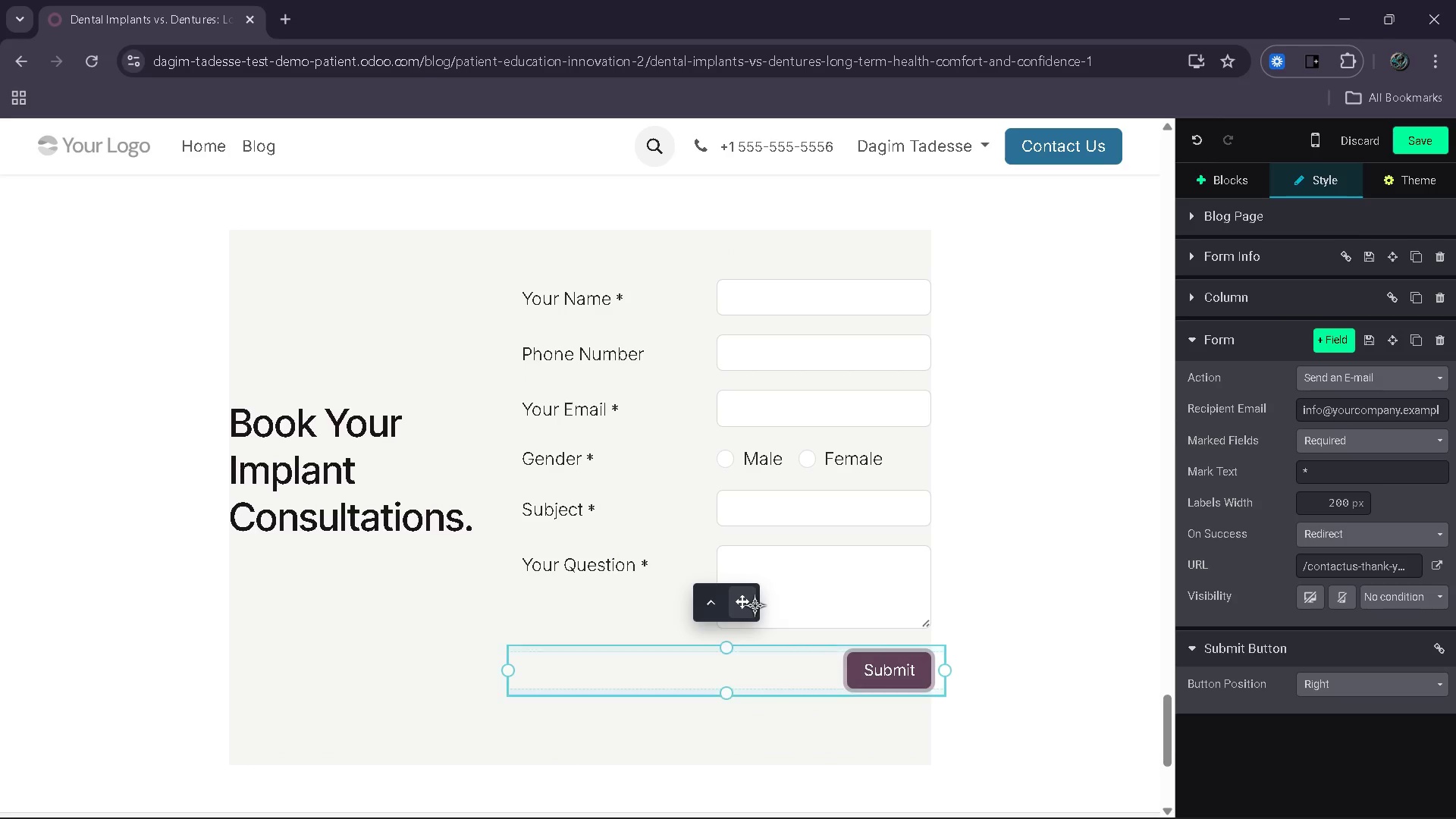 
left_click([651, 604])
 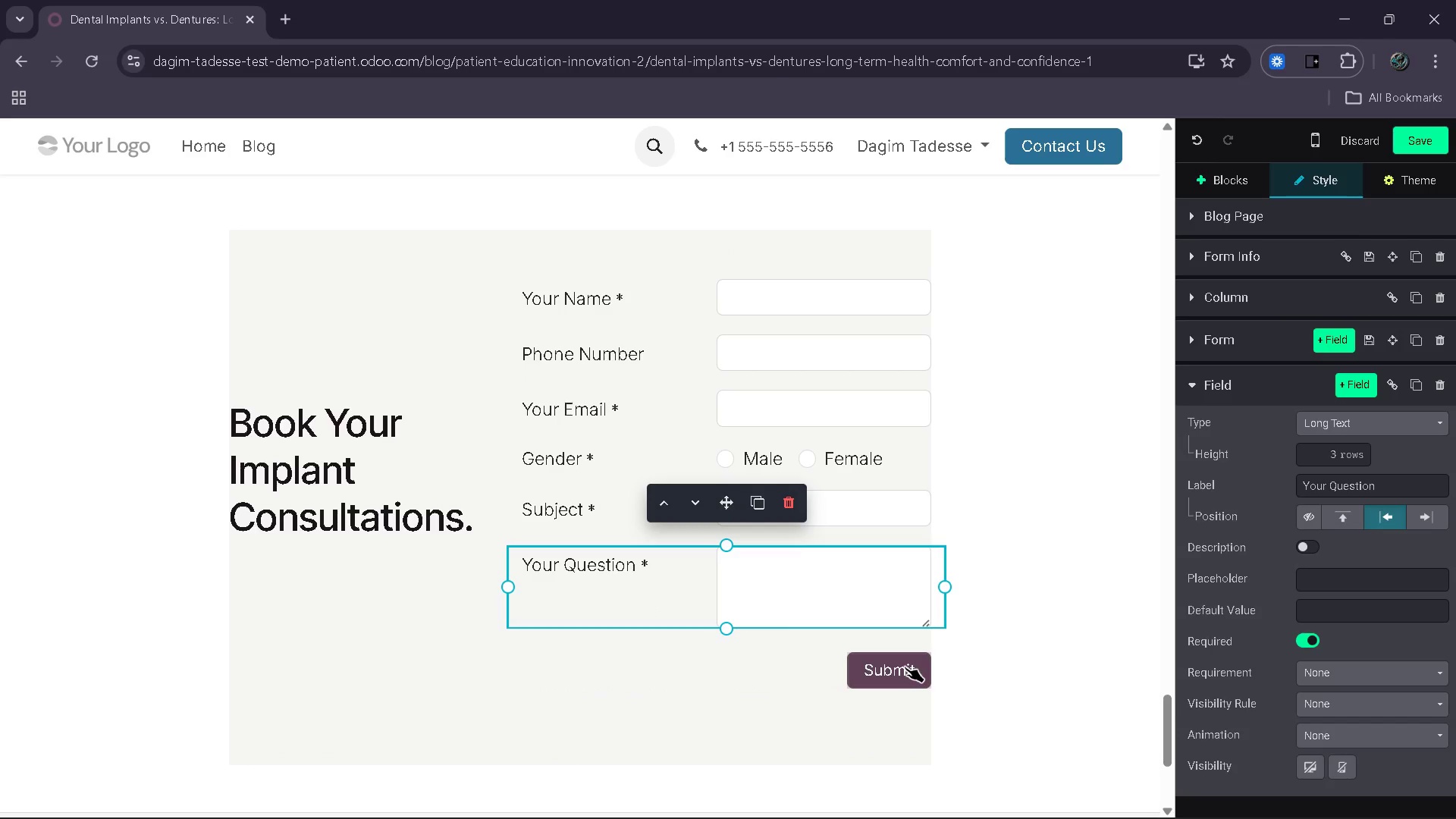 
left_click([905, 667])
 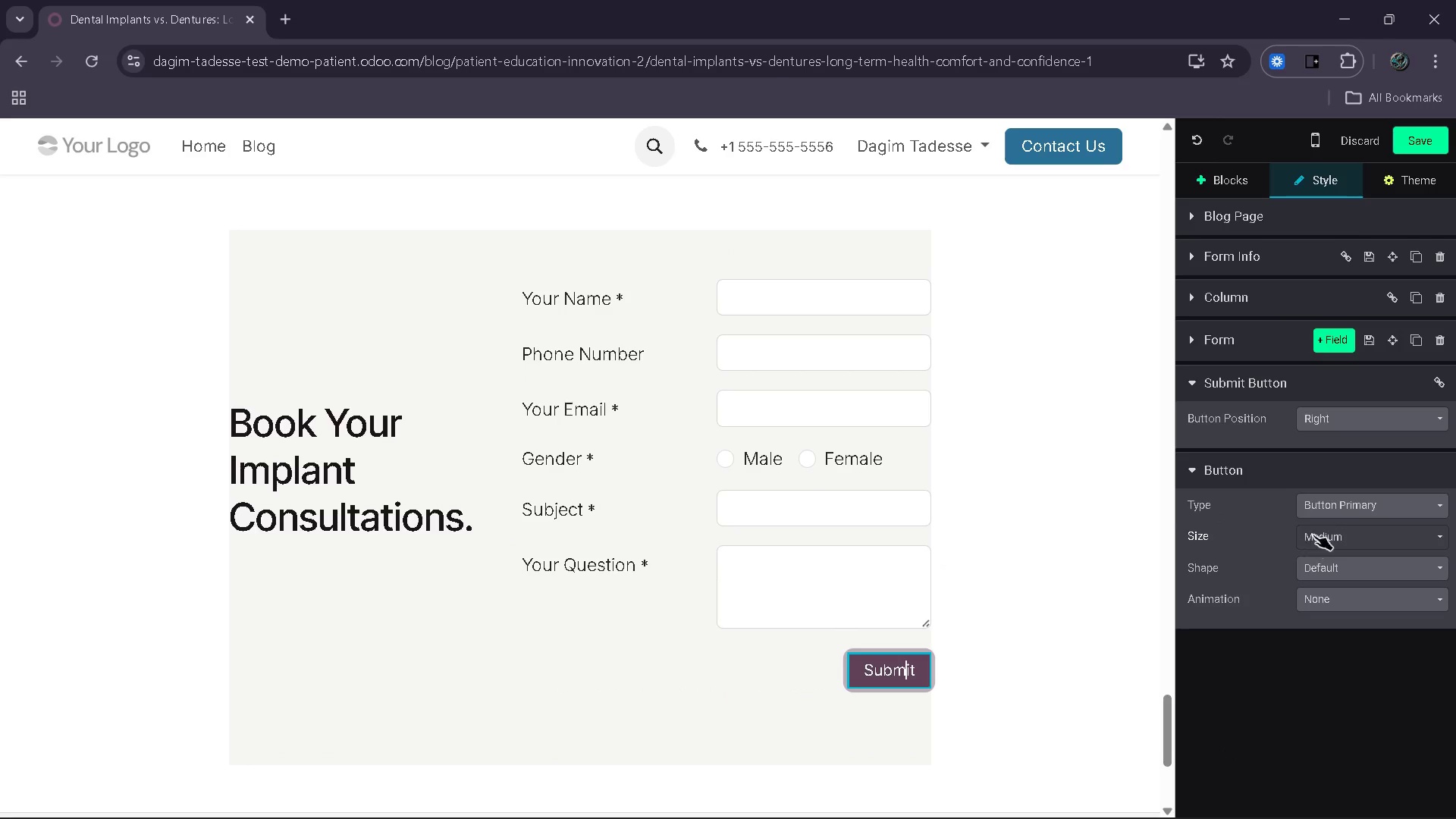 
left_click([1369, 499])
 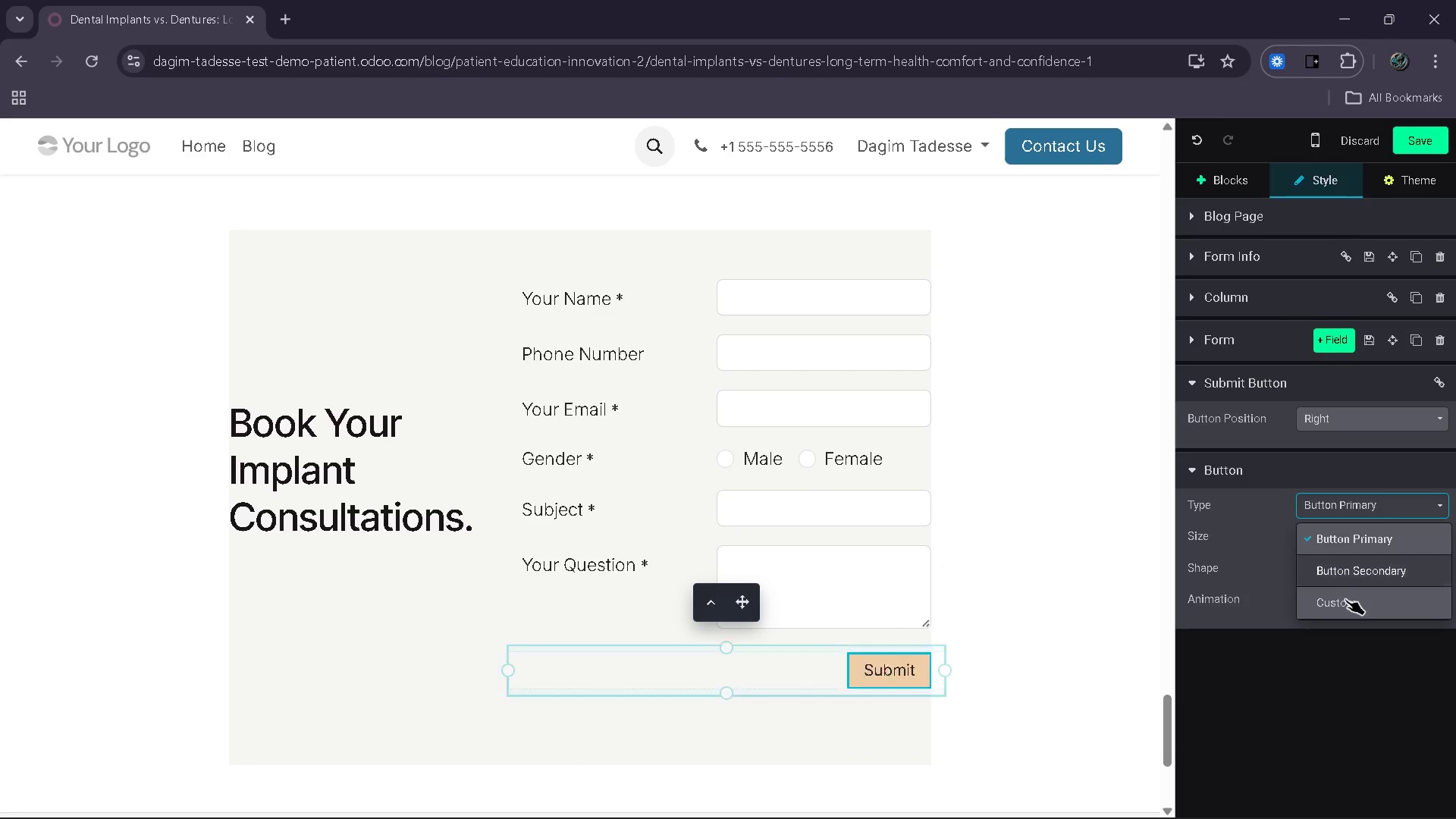 
left_click([1345, 601])
 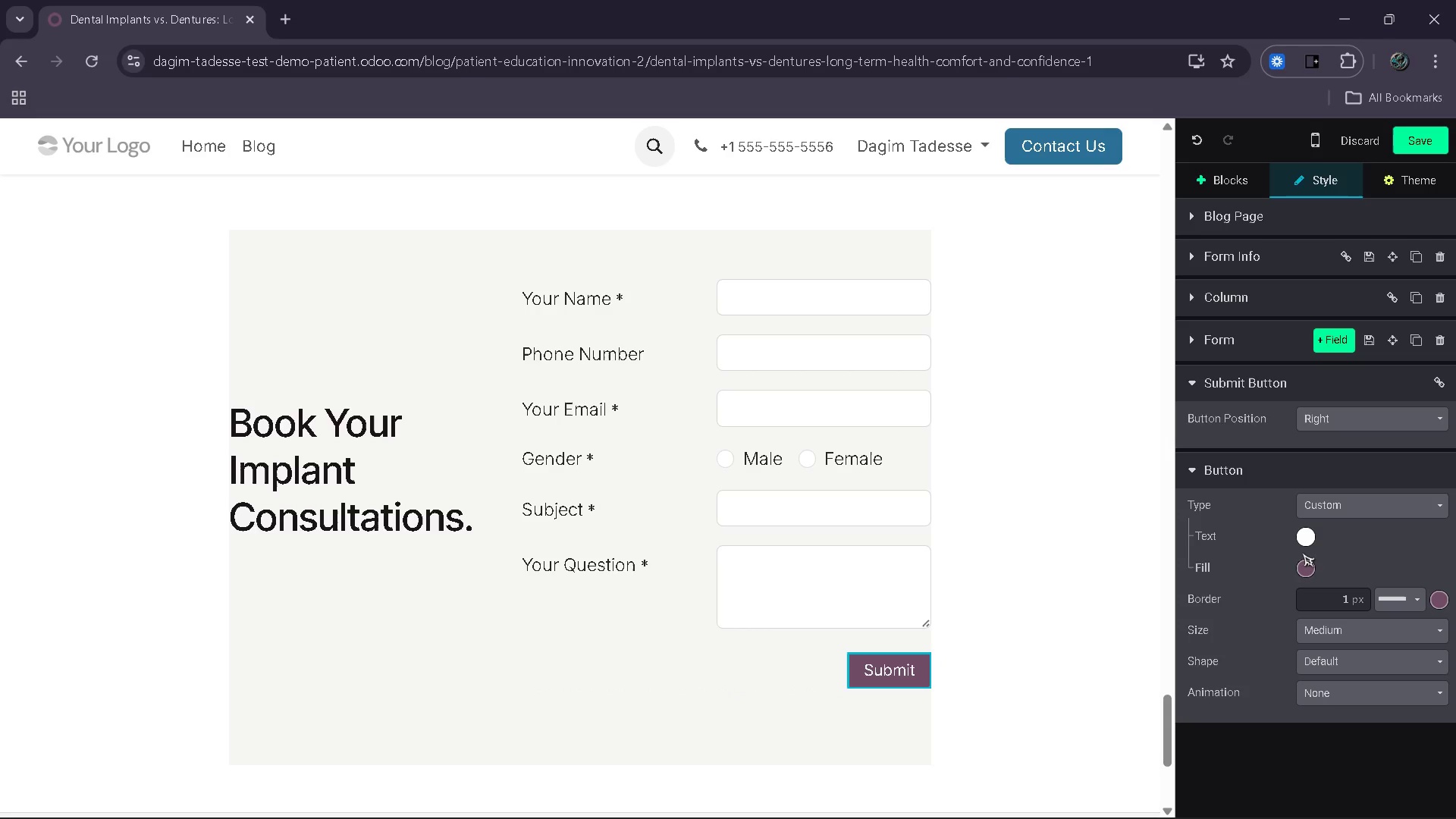 
left_click([1301, 570])
 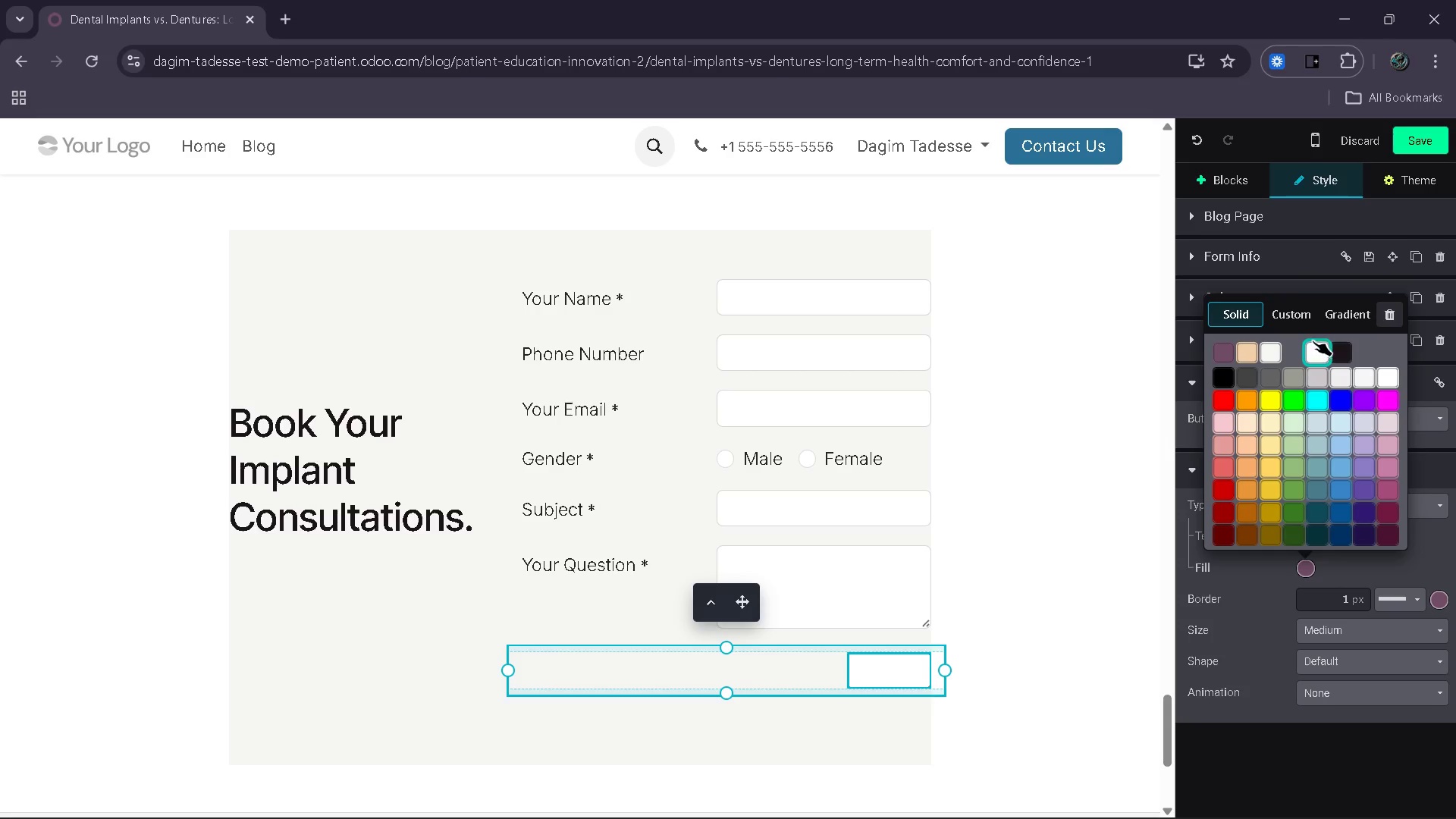 
left_click([1291, 322])
 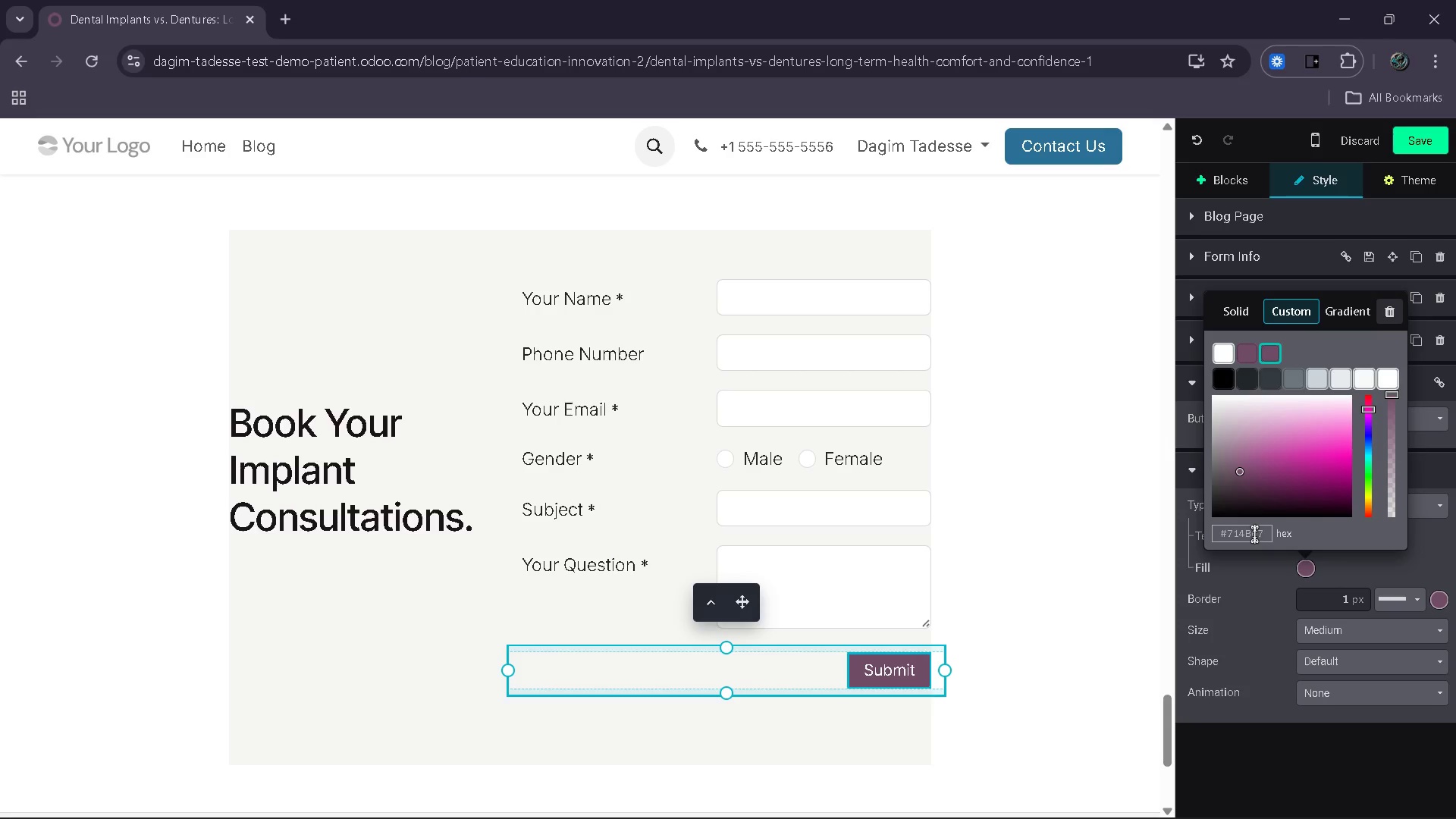 
left_click_drag(start_coordinate=[1264, 534], to_coordinate=[1207, 534])
 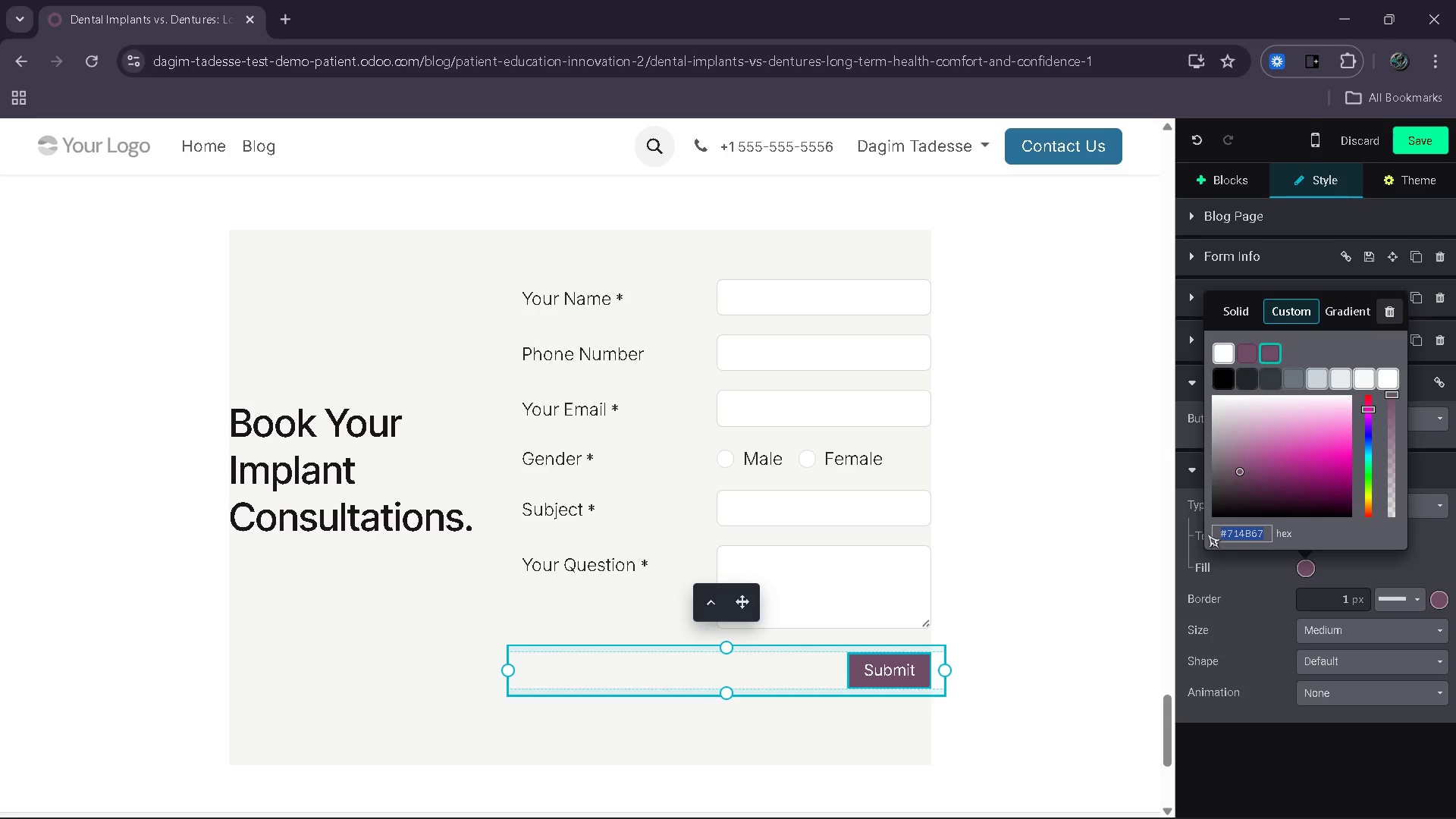 
key(Shift+3)
 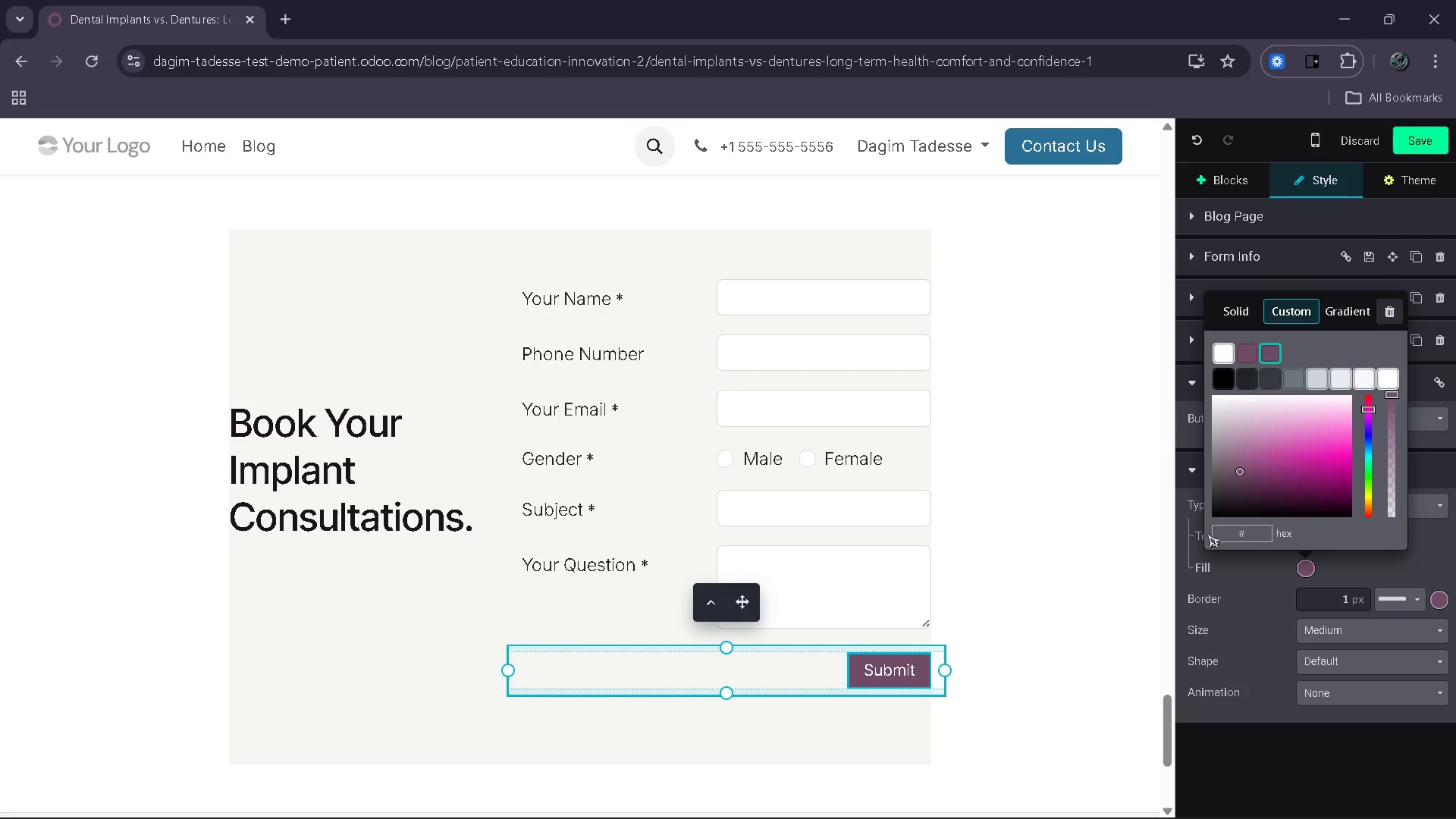 
type(2a6f97)
 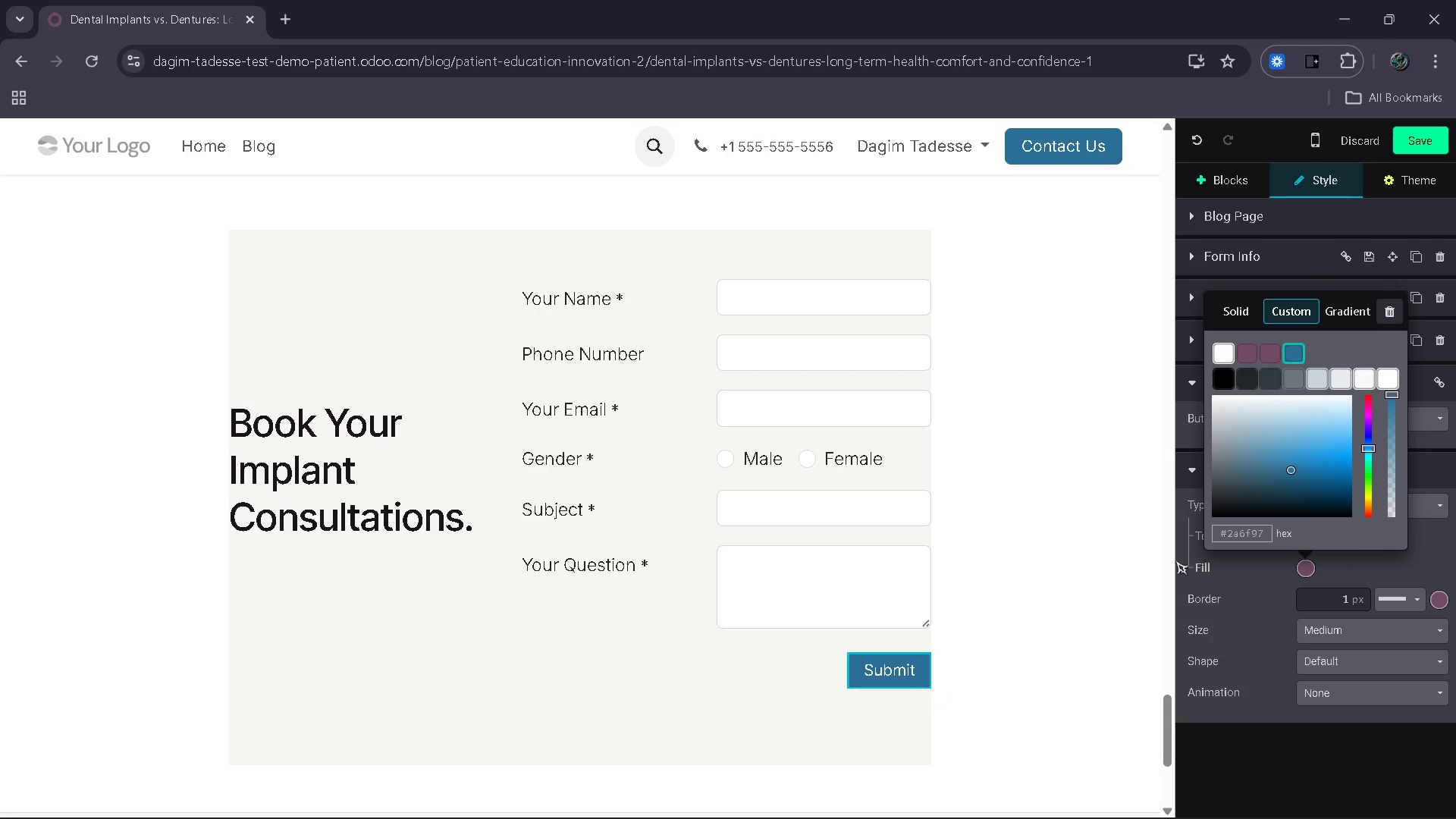 
left_click([1155, 552])
 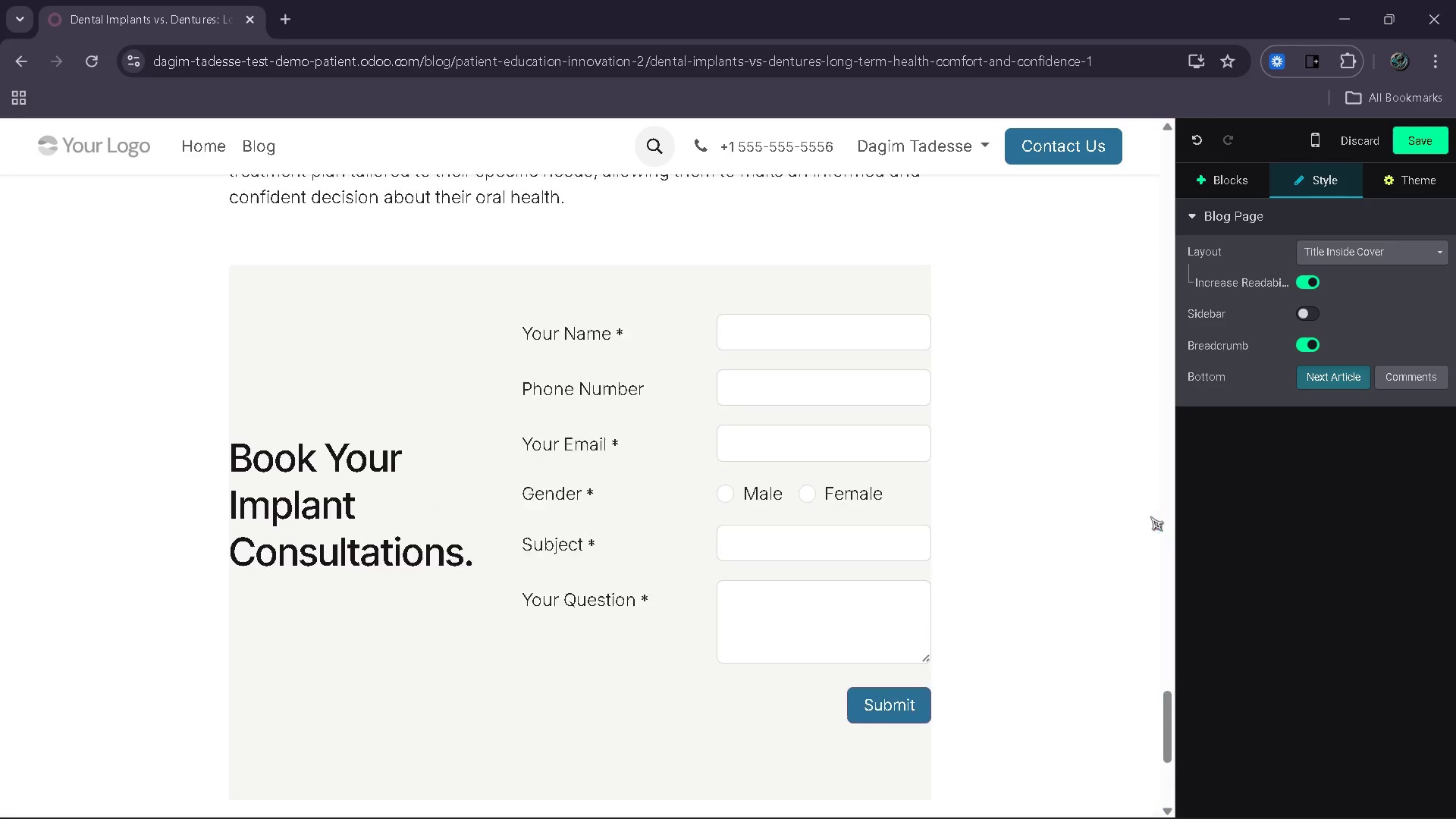 
wait(6.06)
 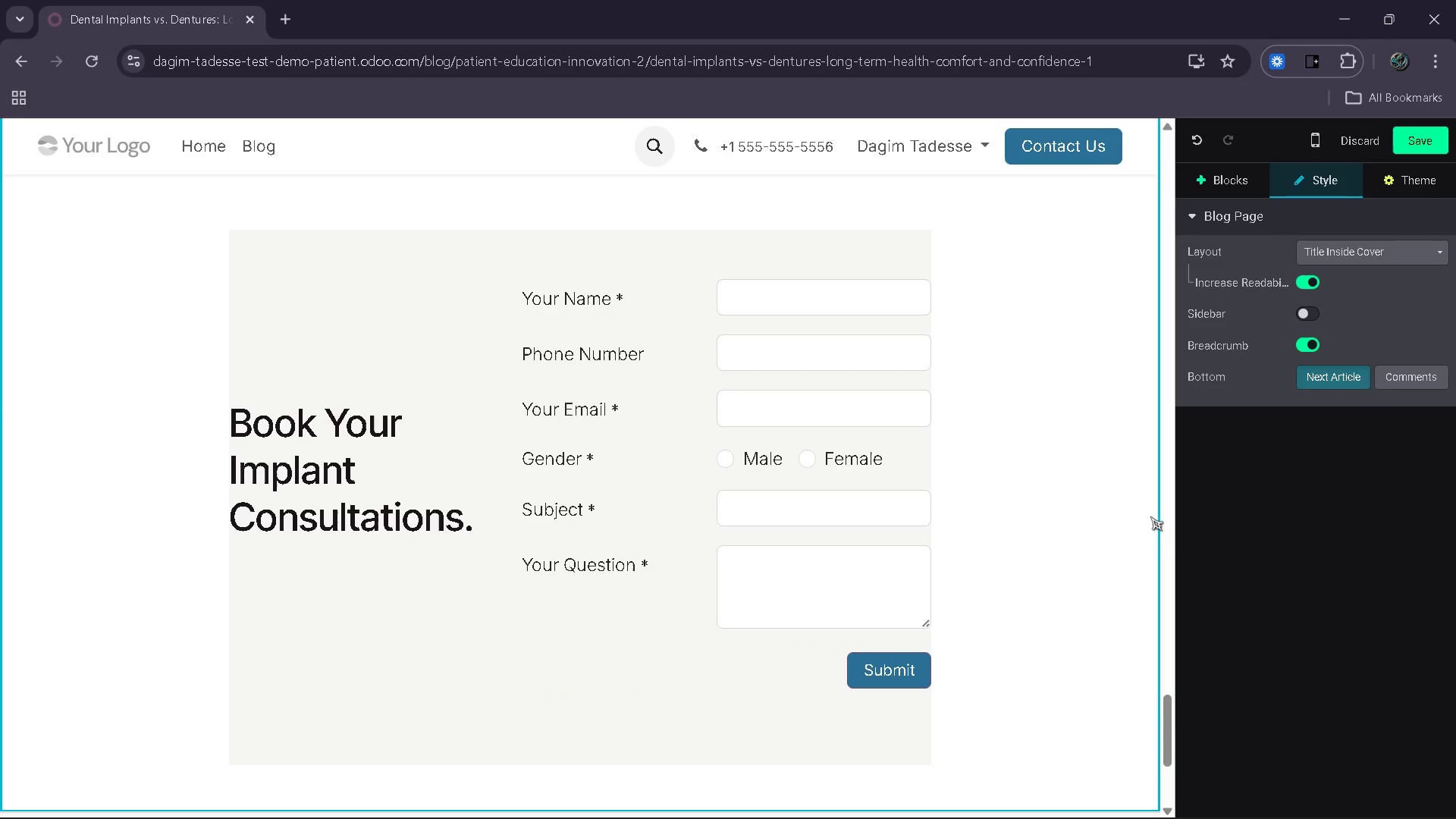 
left_click([1395, 164])
 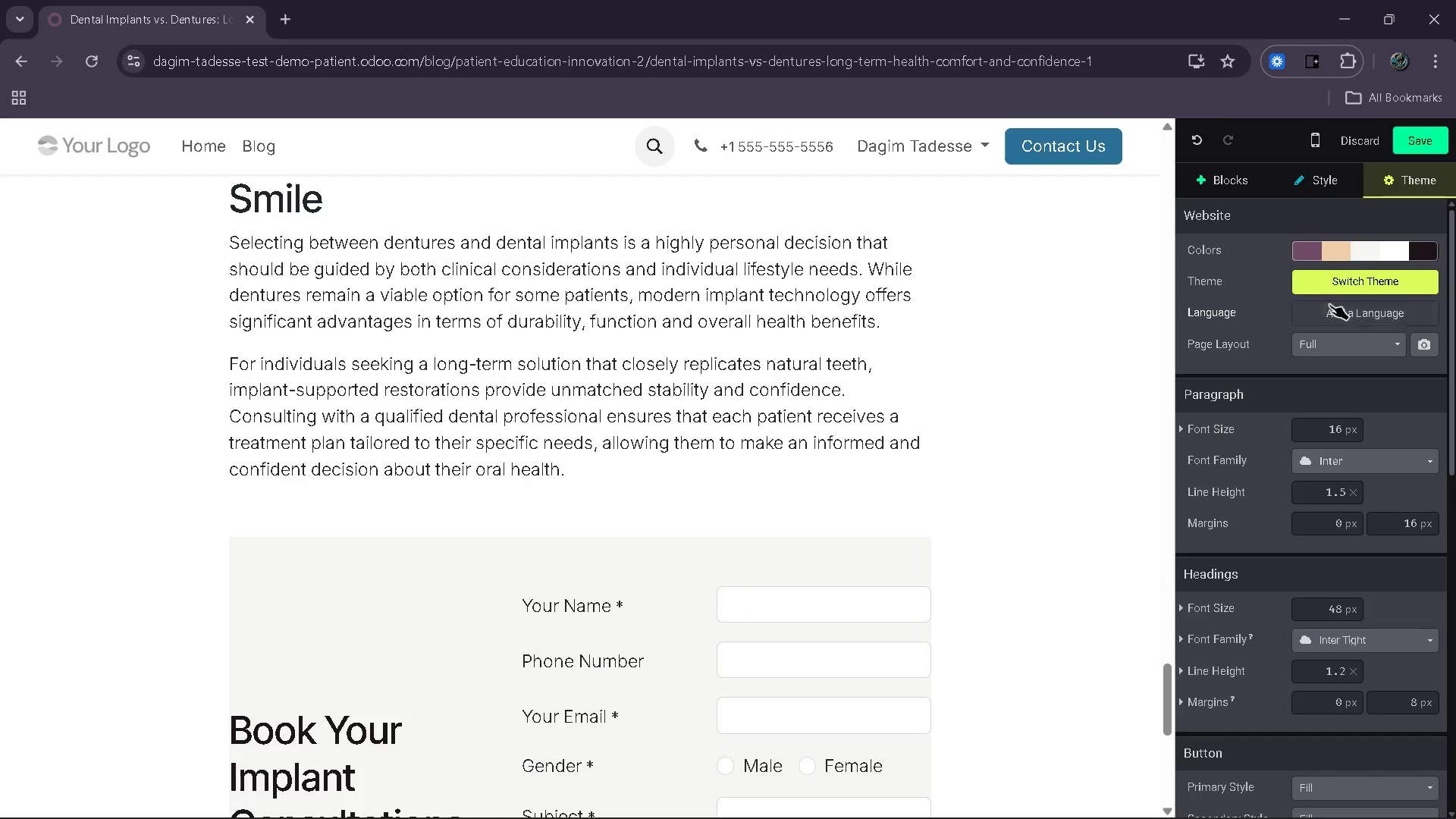 
left_click([1330, 238])
 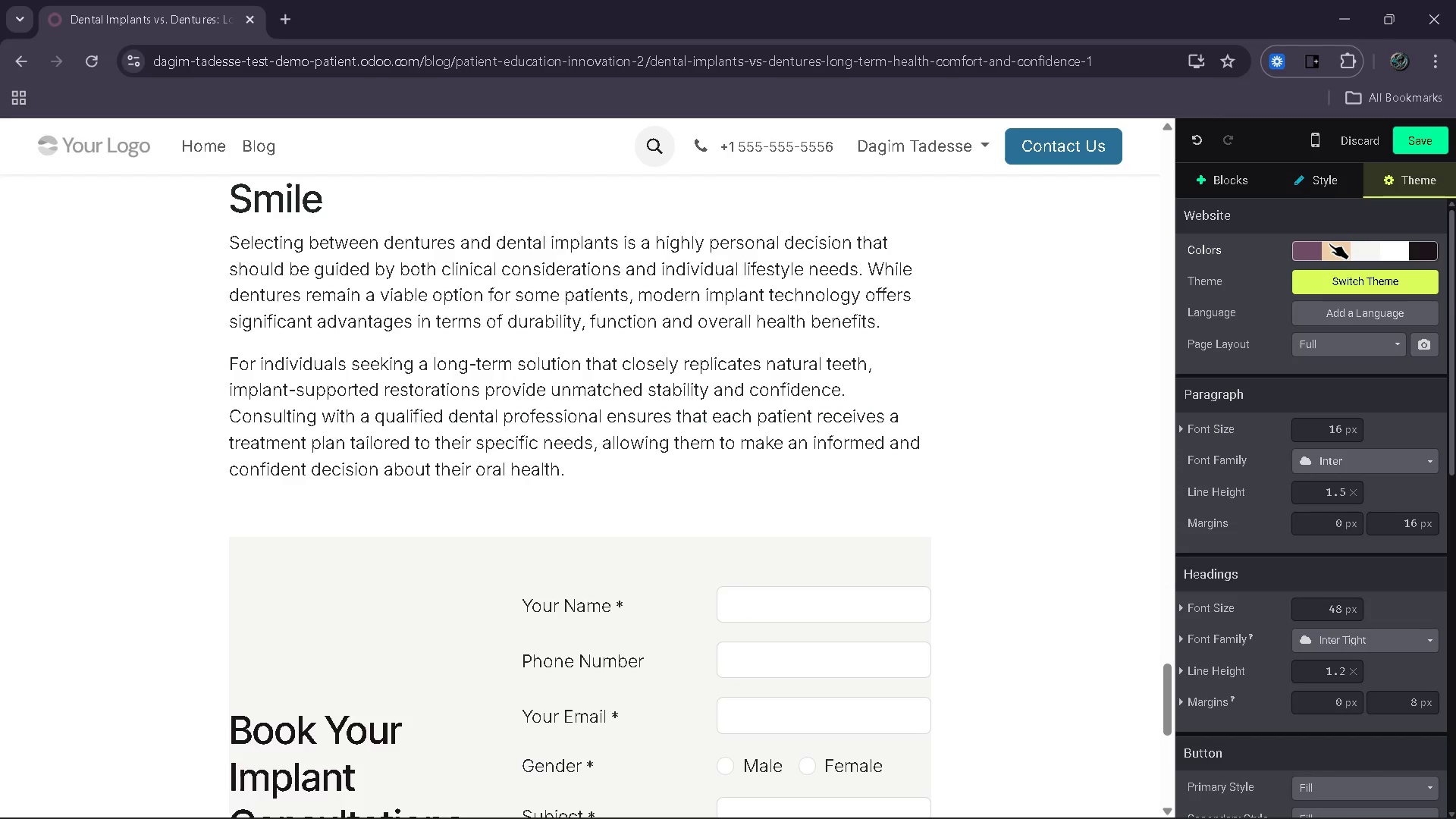 
left_click([1329, 243])
 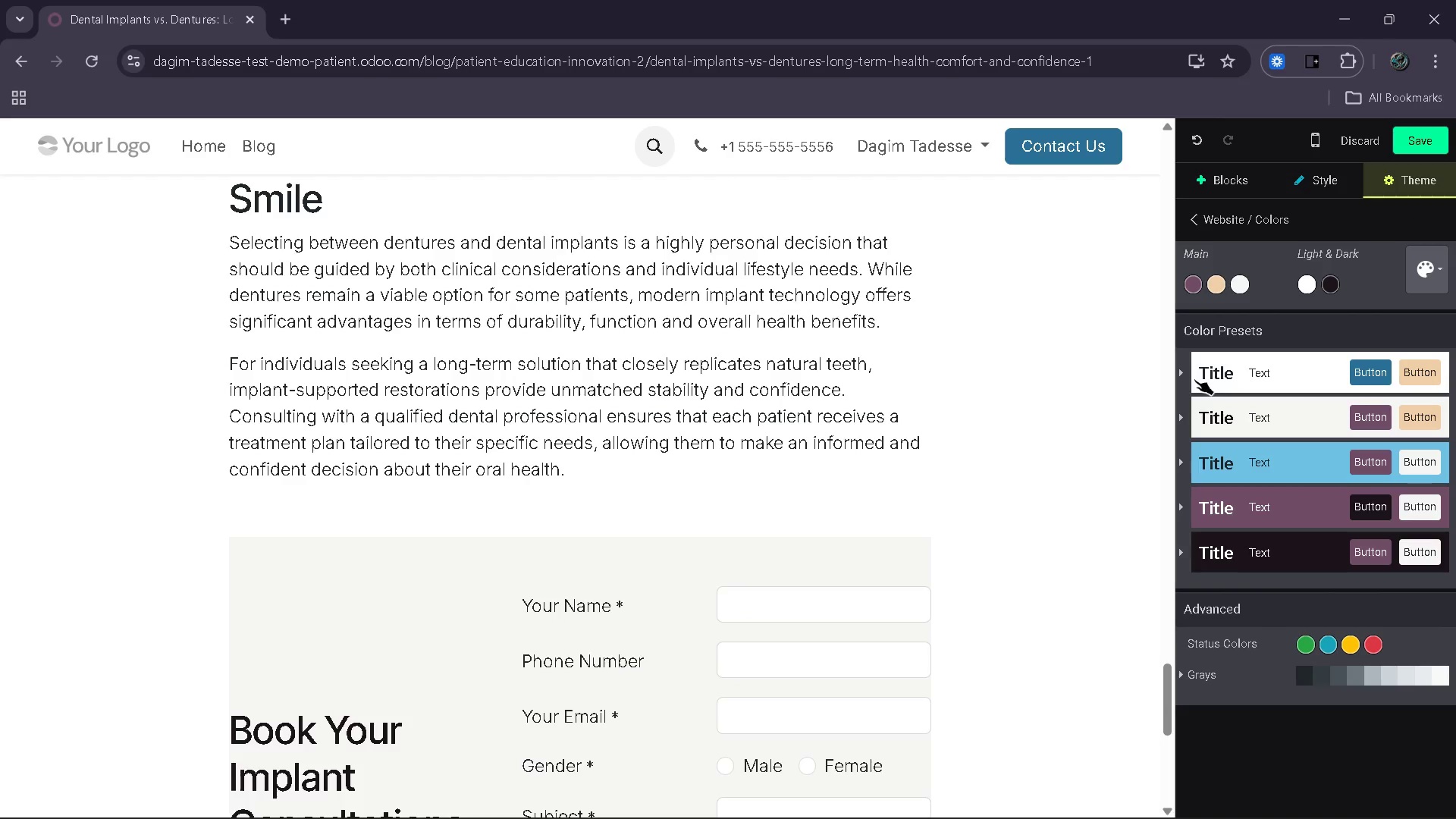 
left_click([1188, 378])
 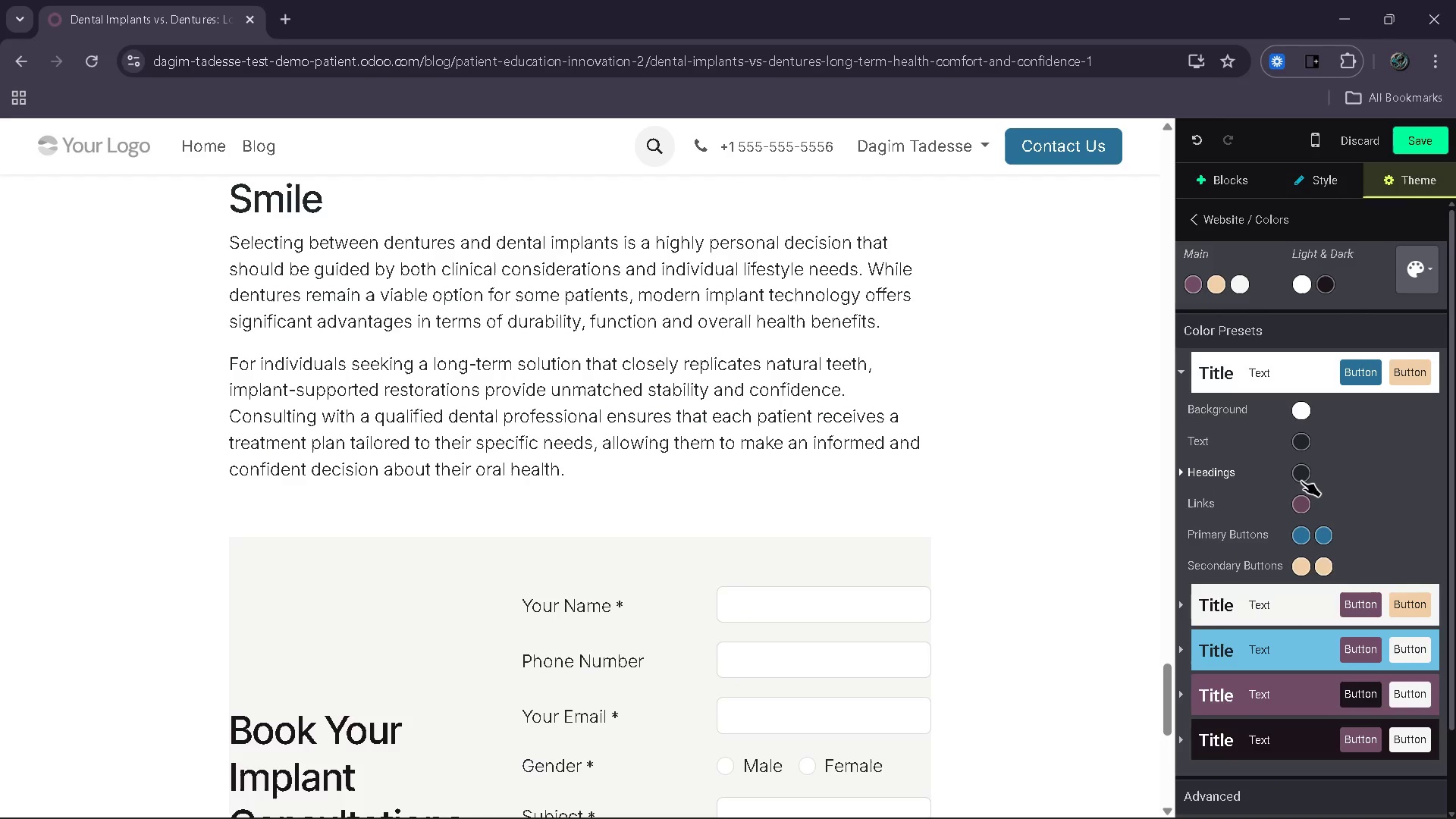 
left_click([1304, 479])
 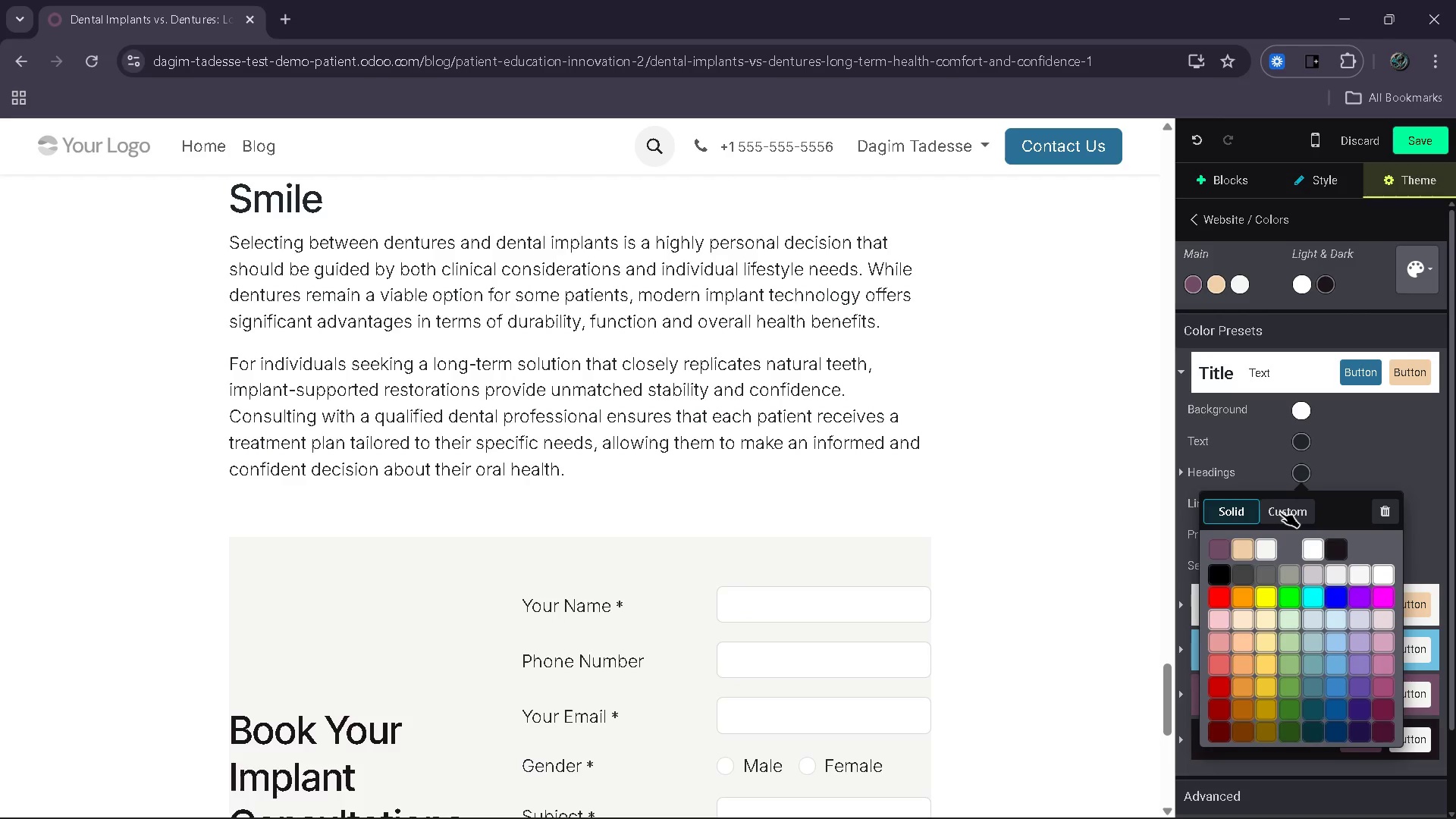 
left_click([1281, 512])
 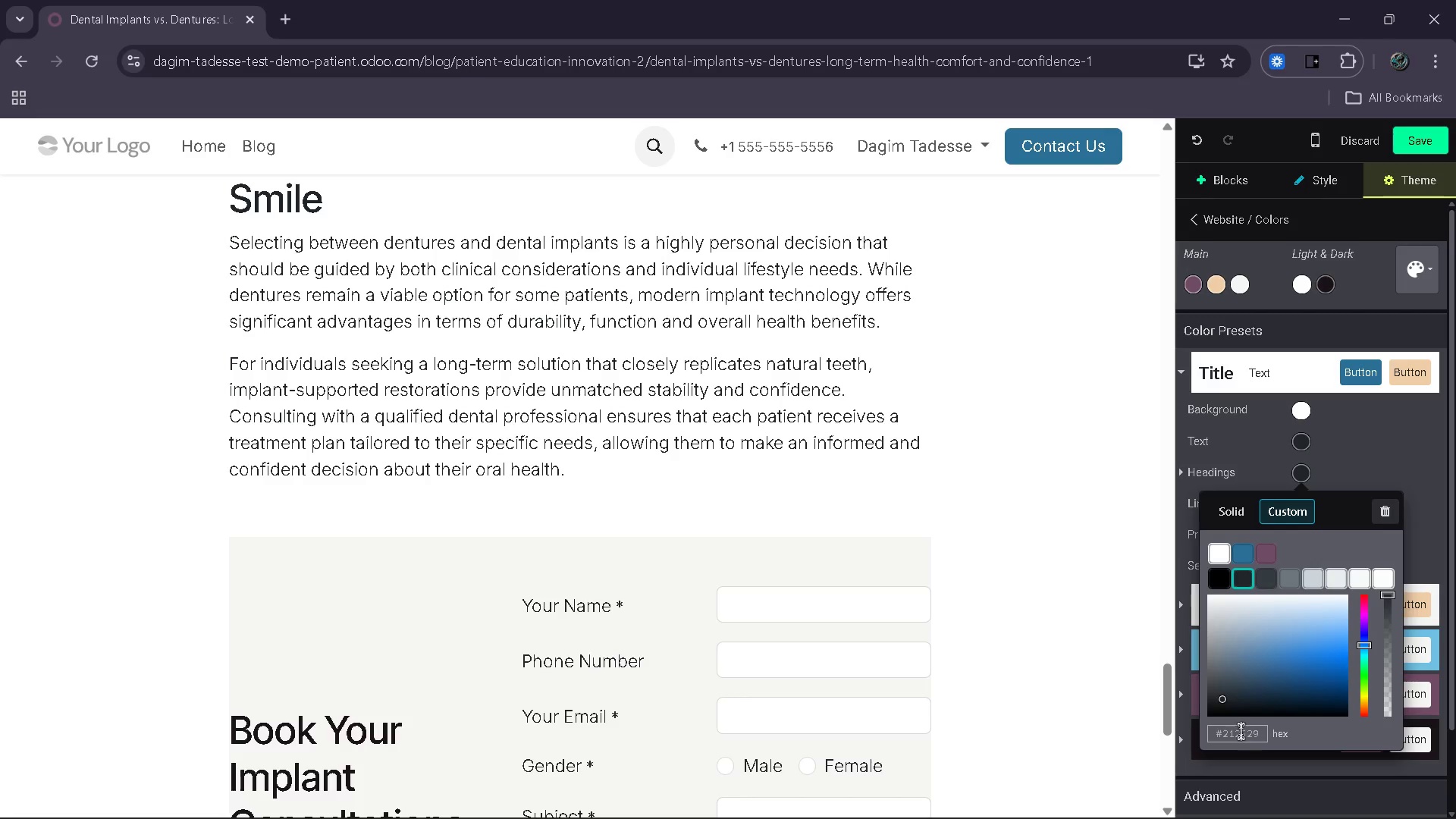 
left_click([1239, 741])
 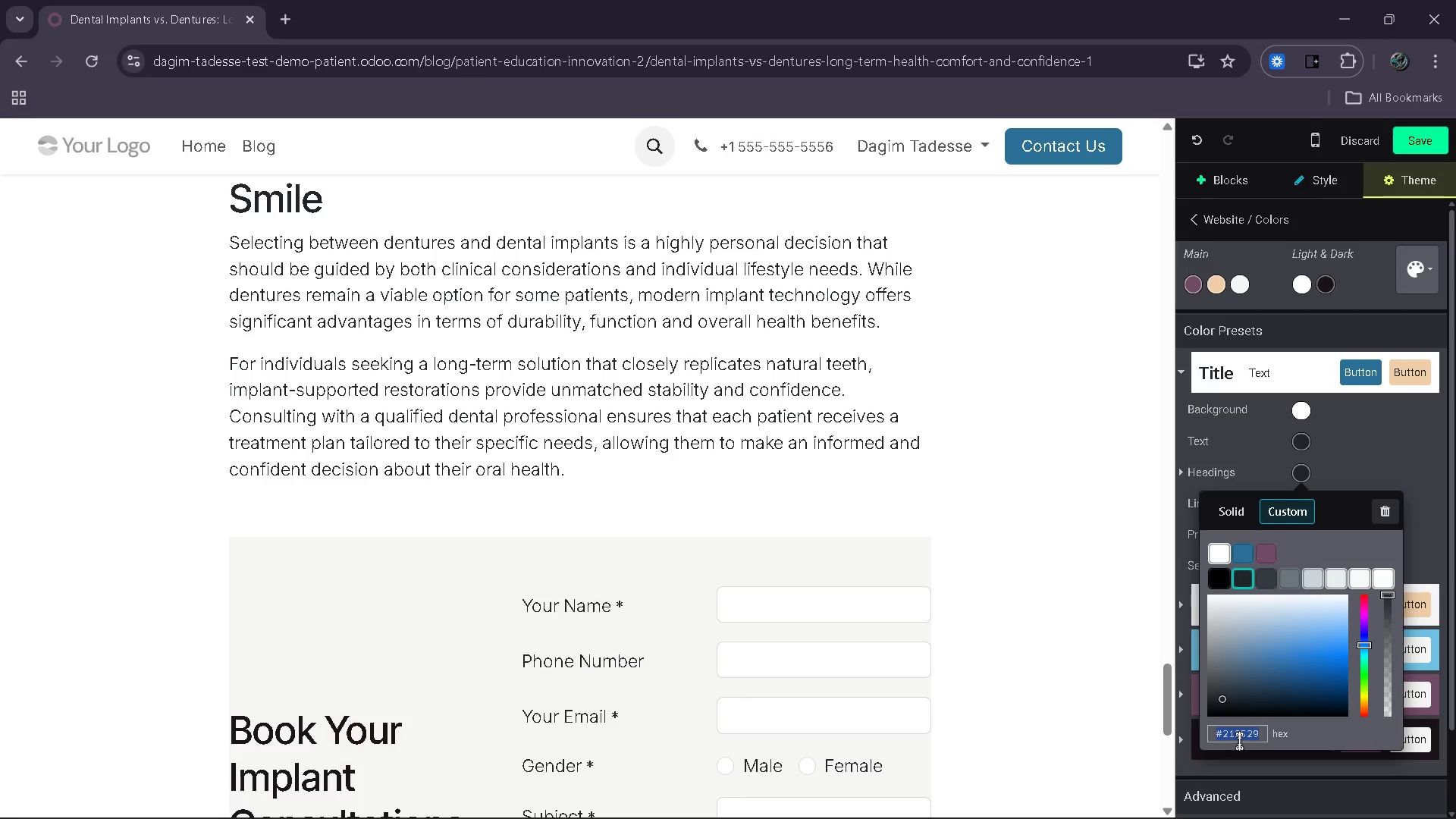 
key(Shift+2)
 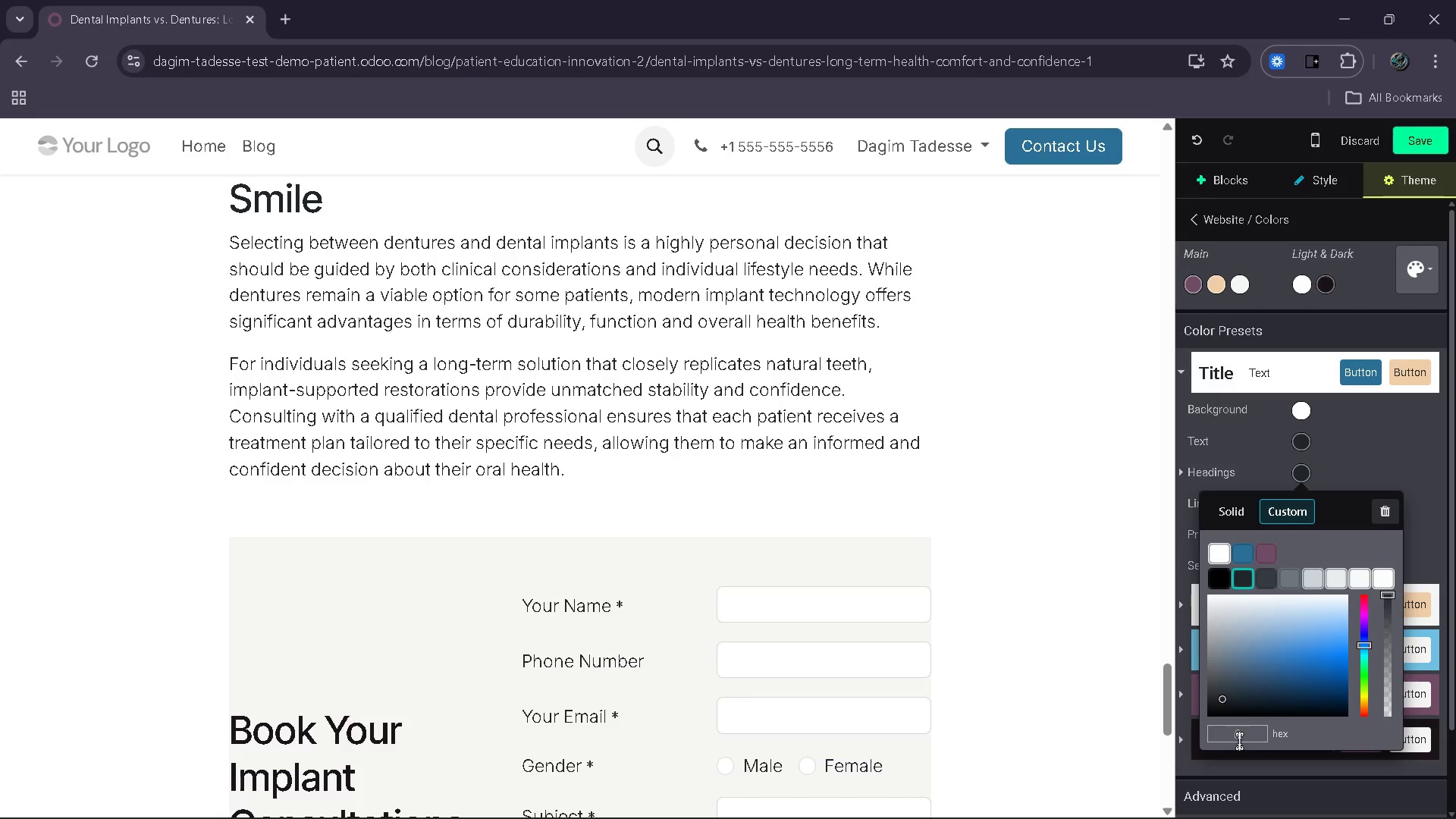 
key(Backspace)
 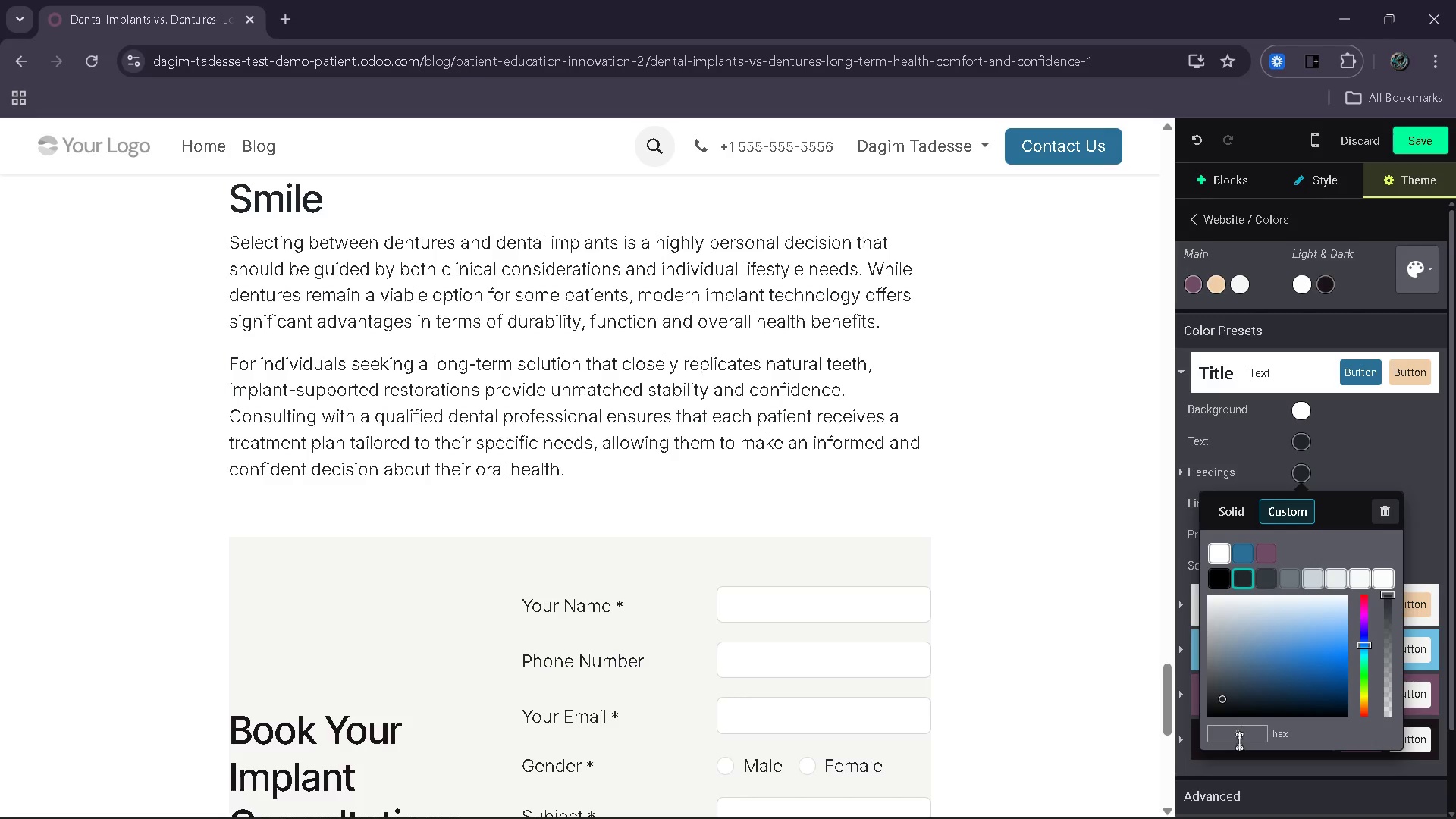 
key(Shift+ShiftRight)
 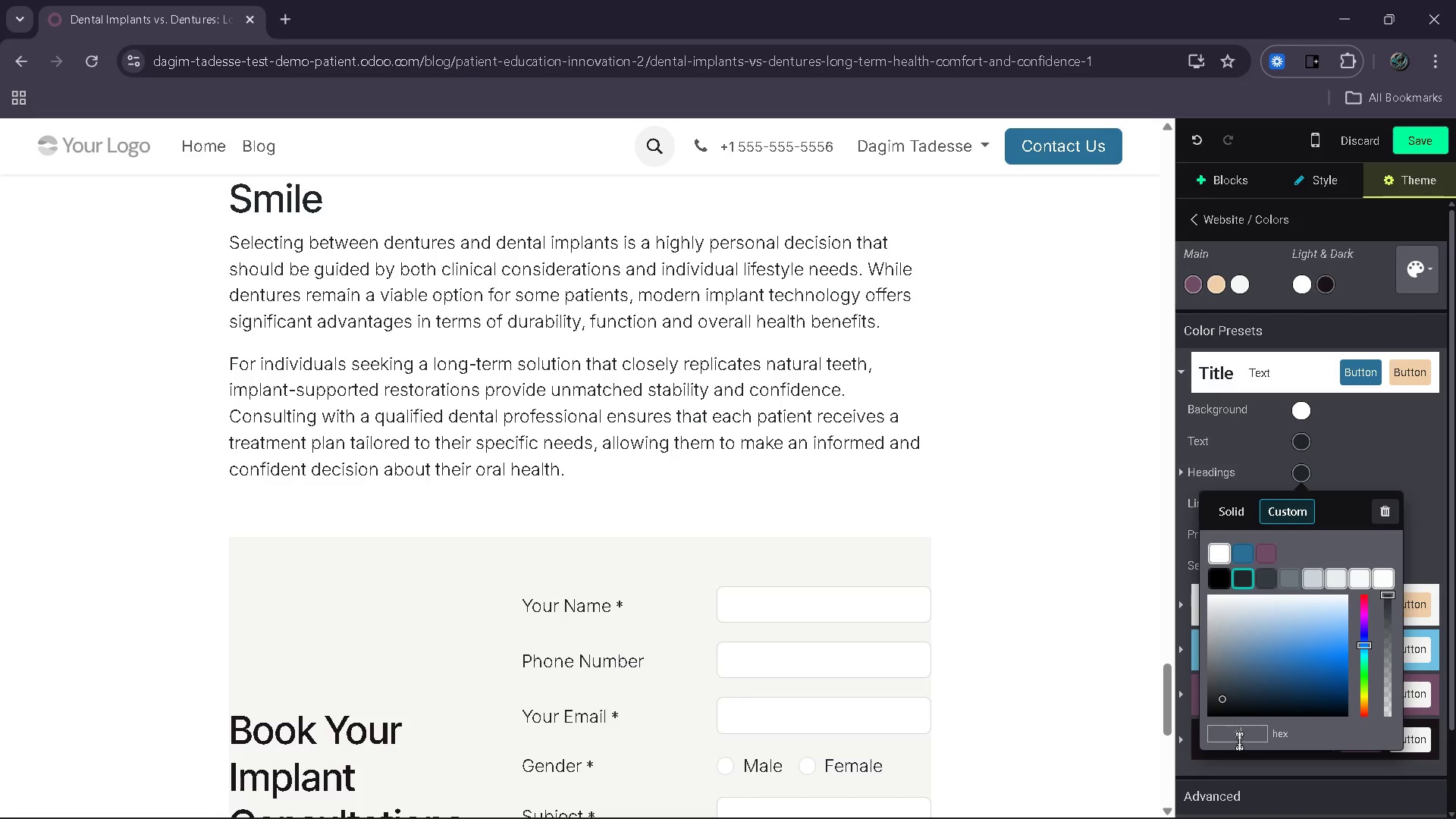 
key(Shift+3)
 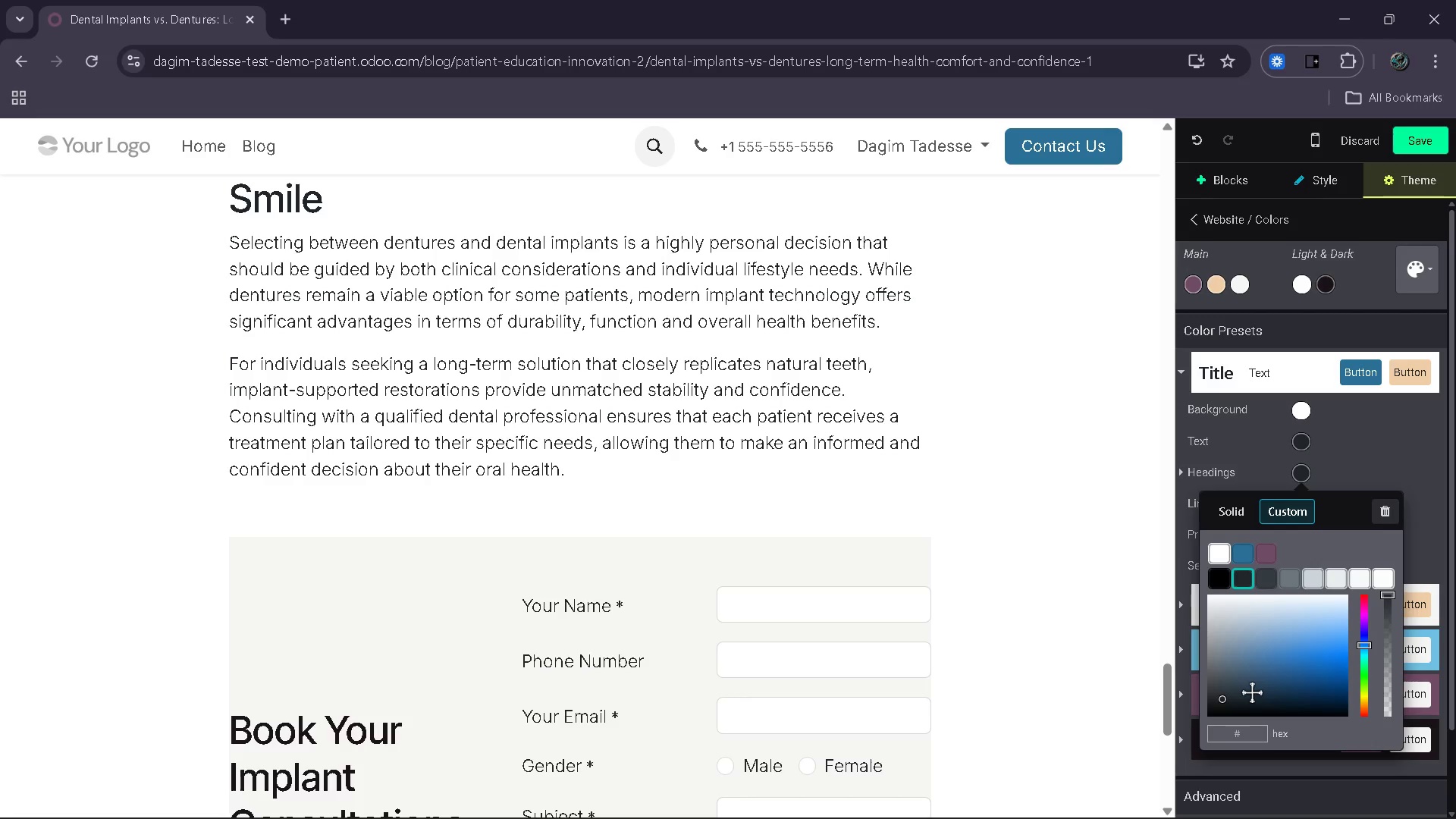 
type(1b263b)
 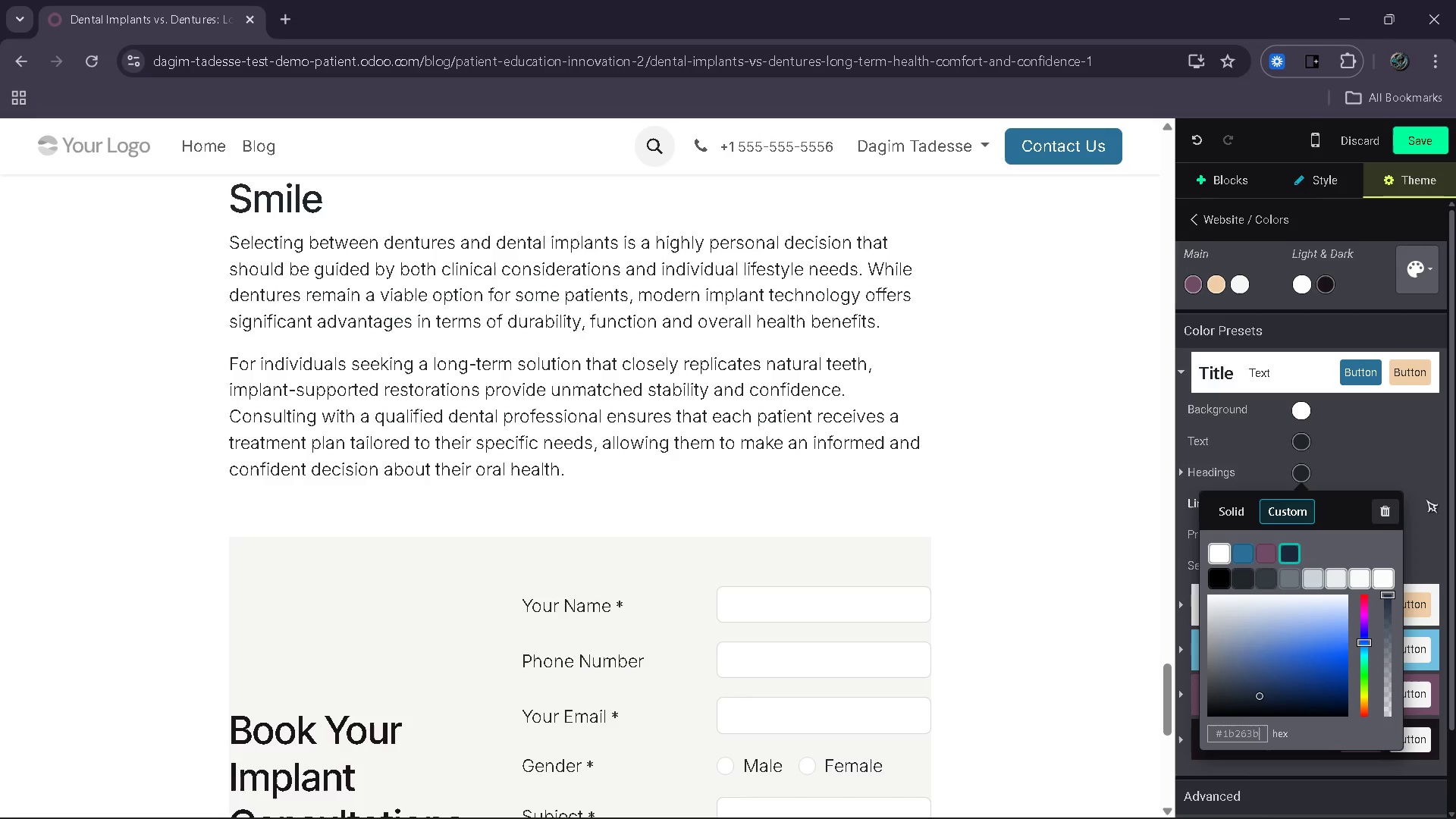 
left_click([1426, 499])
 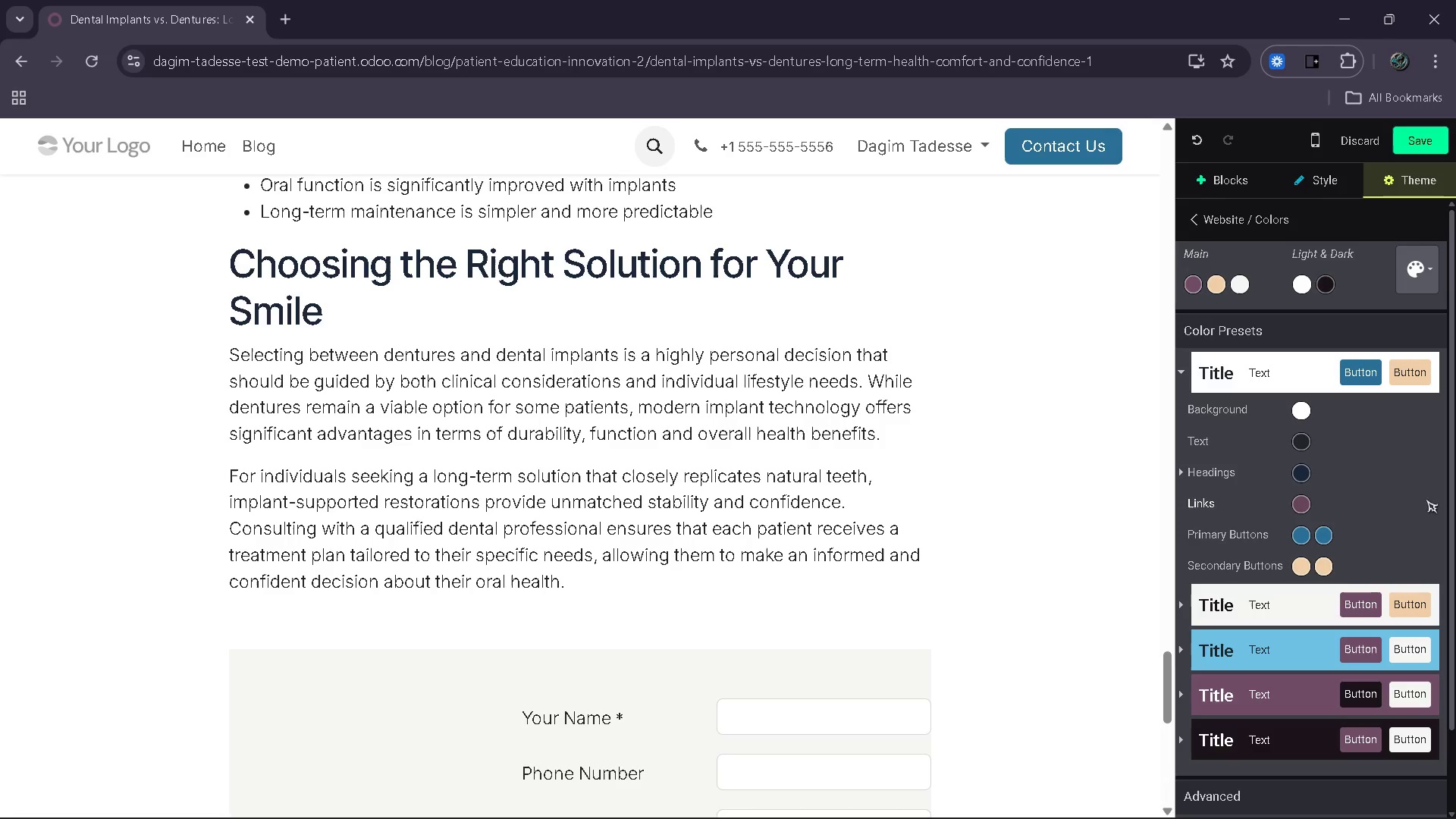 
wait(5.16)
 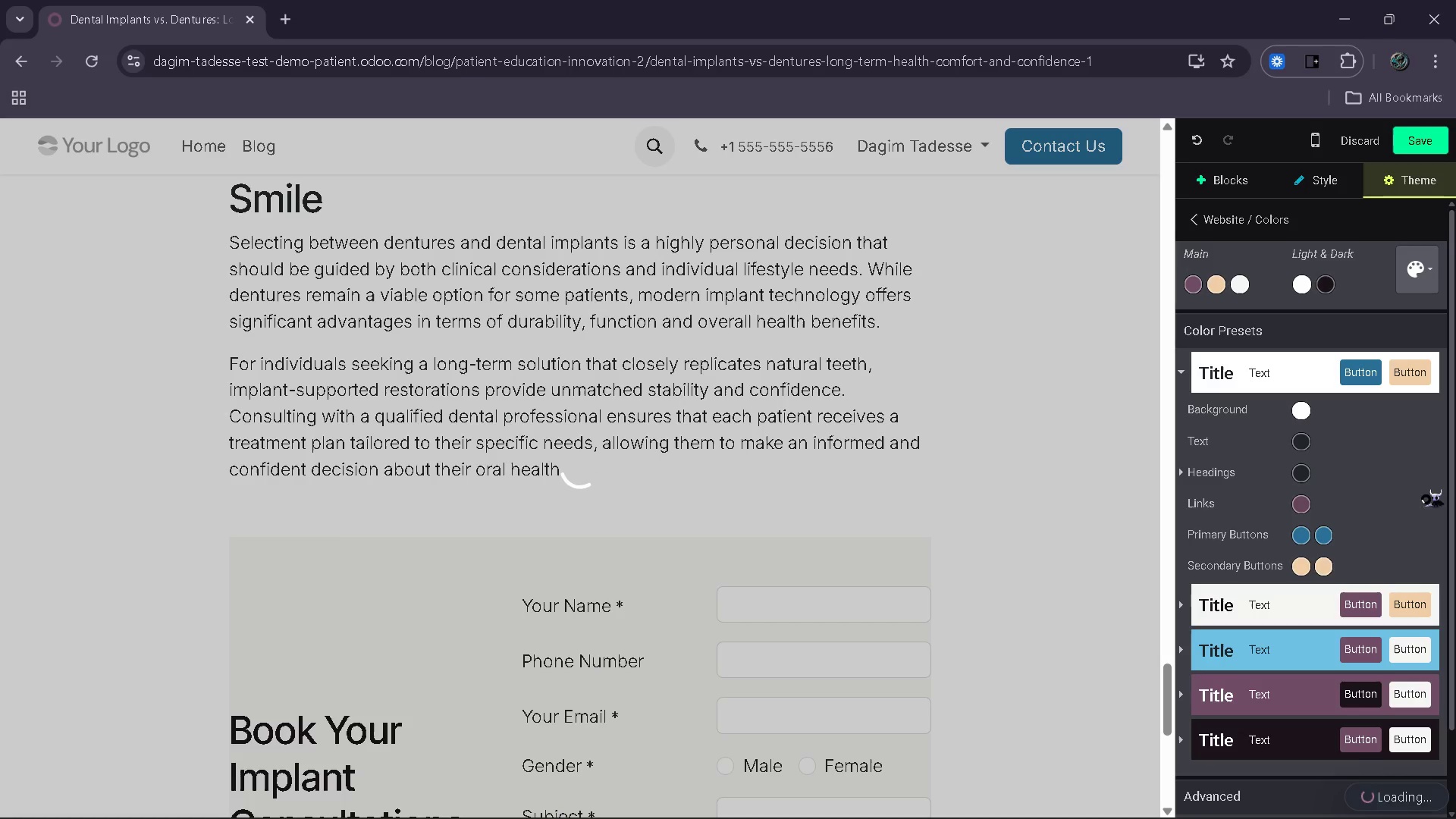 
left_click([1301, 439])
 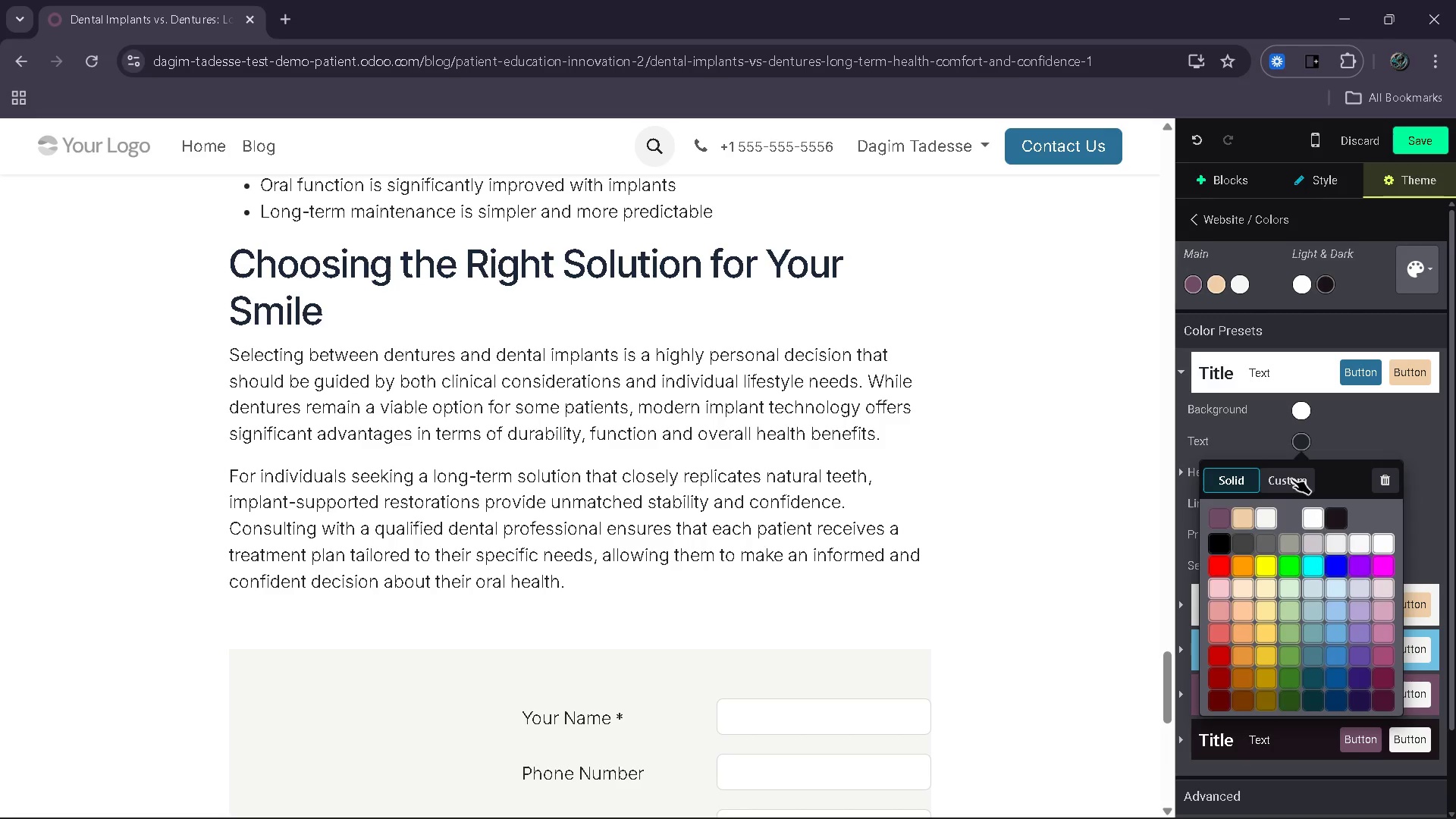 
left_click([1291, 479])
 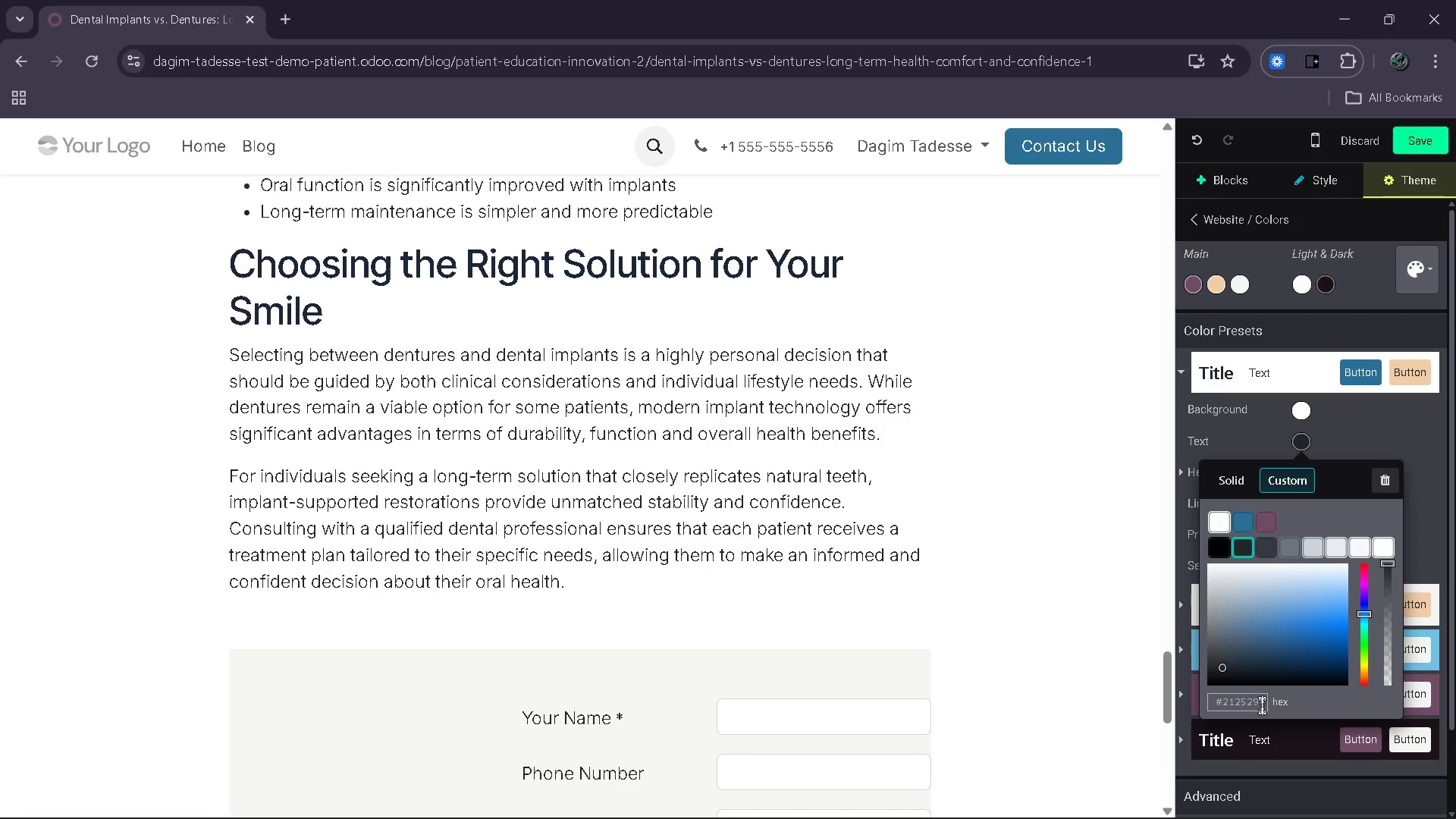 
left_click([1263, 710])
 